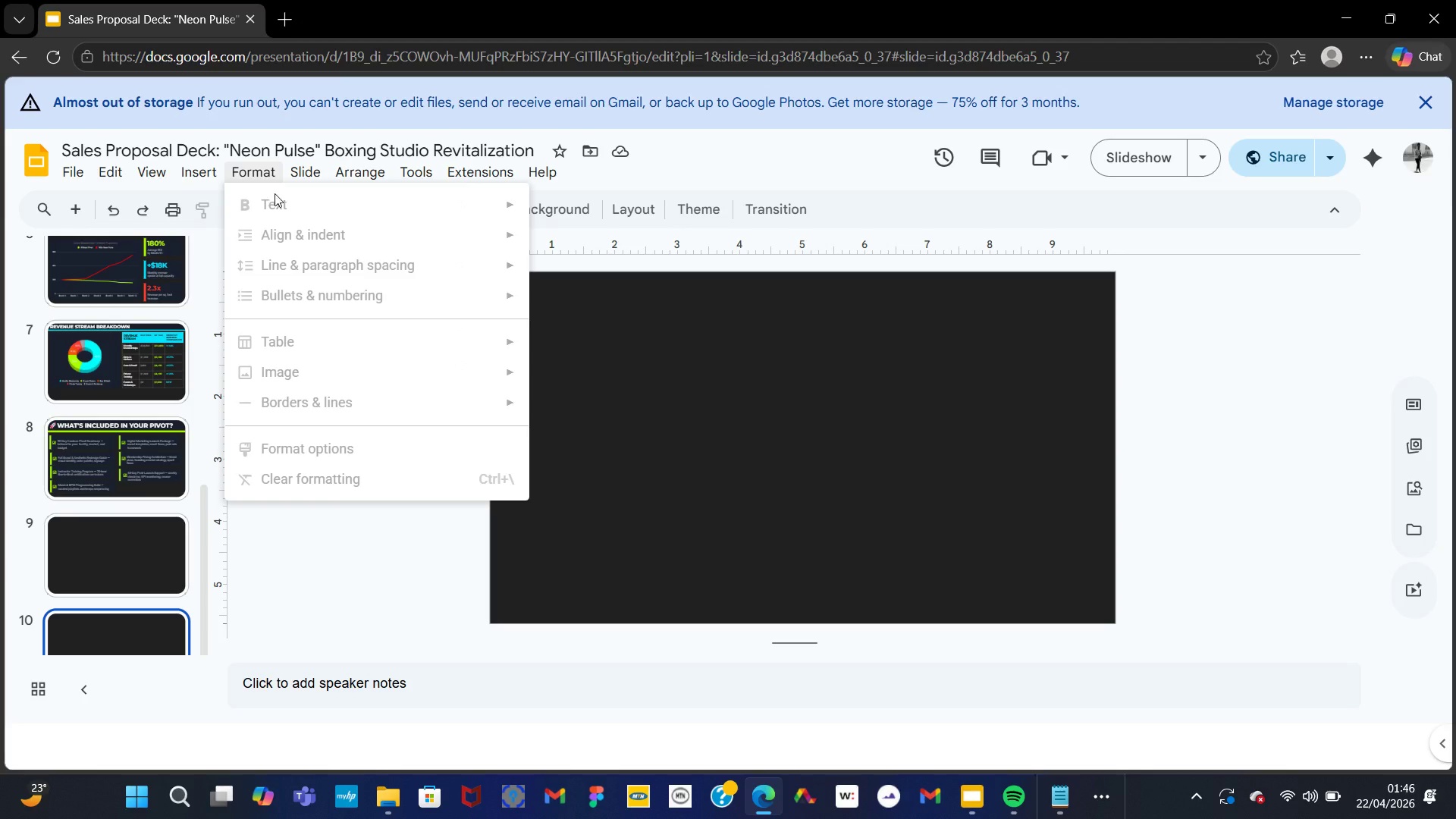 
mouse_move([237, 190])
 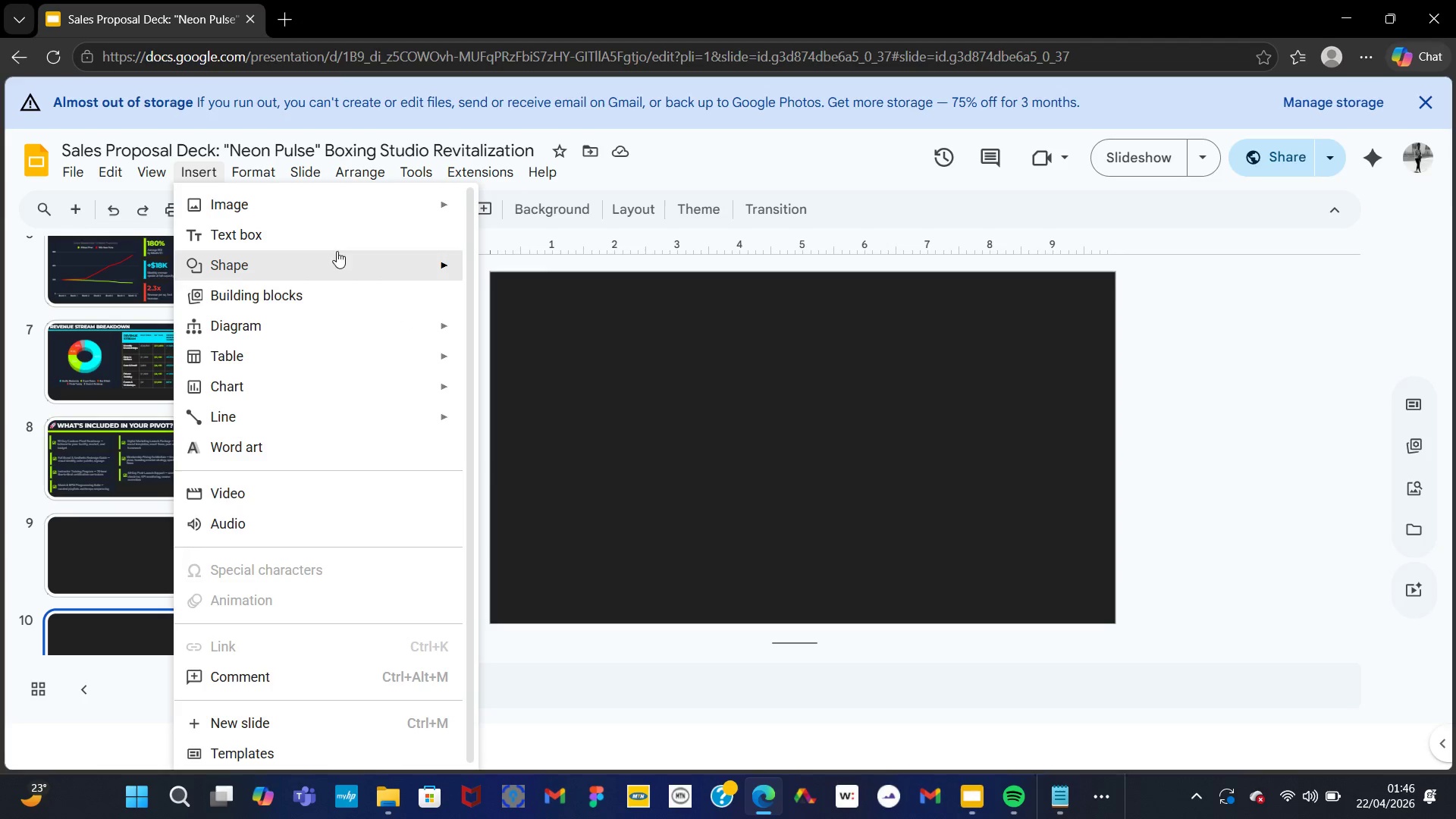 
left_click([365, 257])
 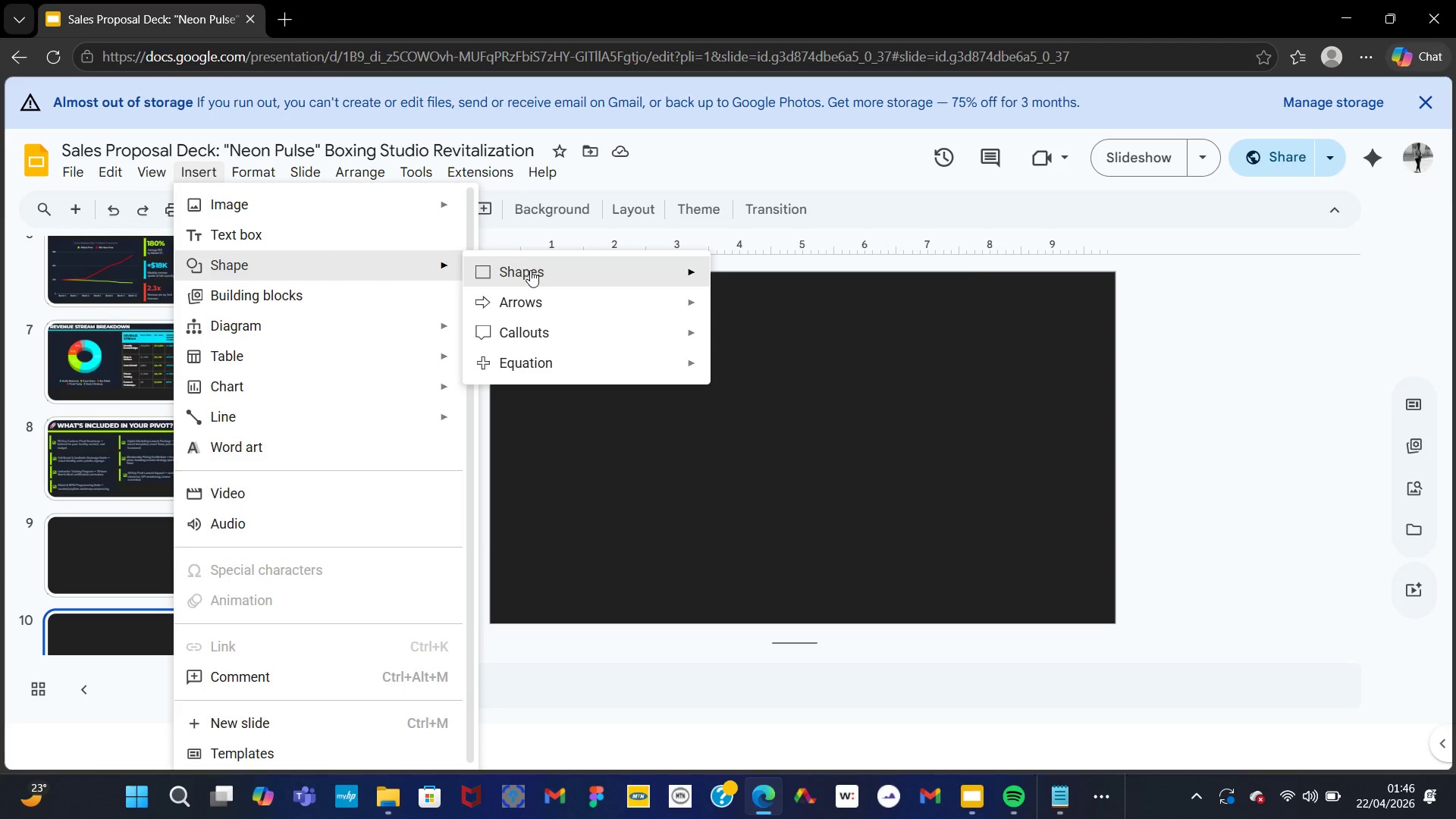 
left_click([531, 271])
 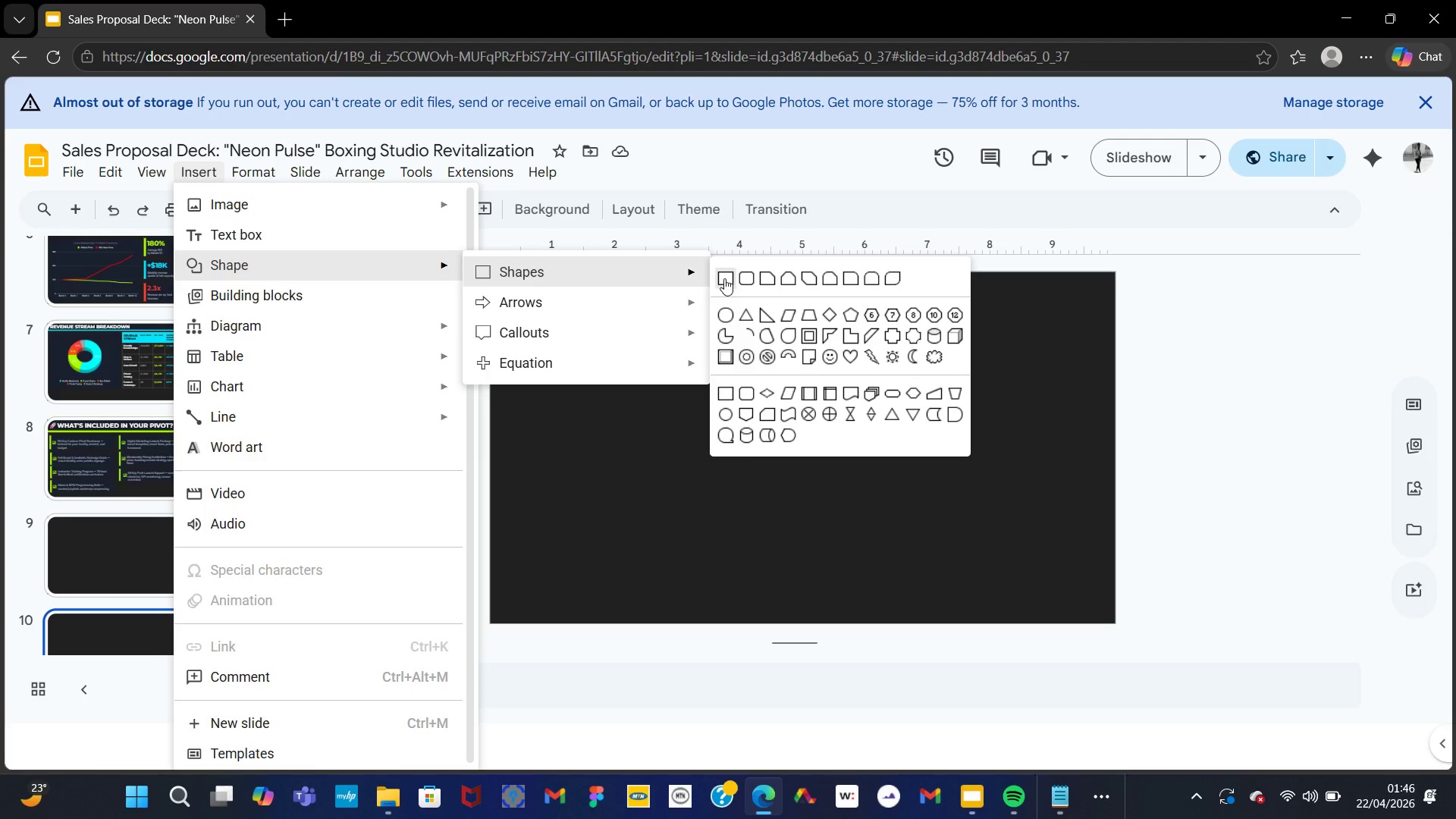 
left_click([724, 278])
 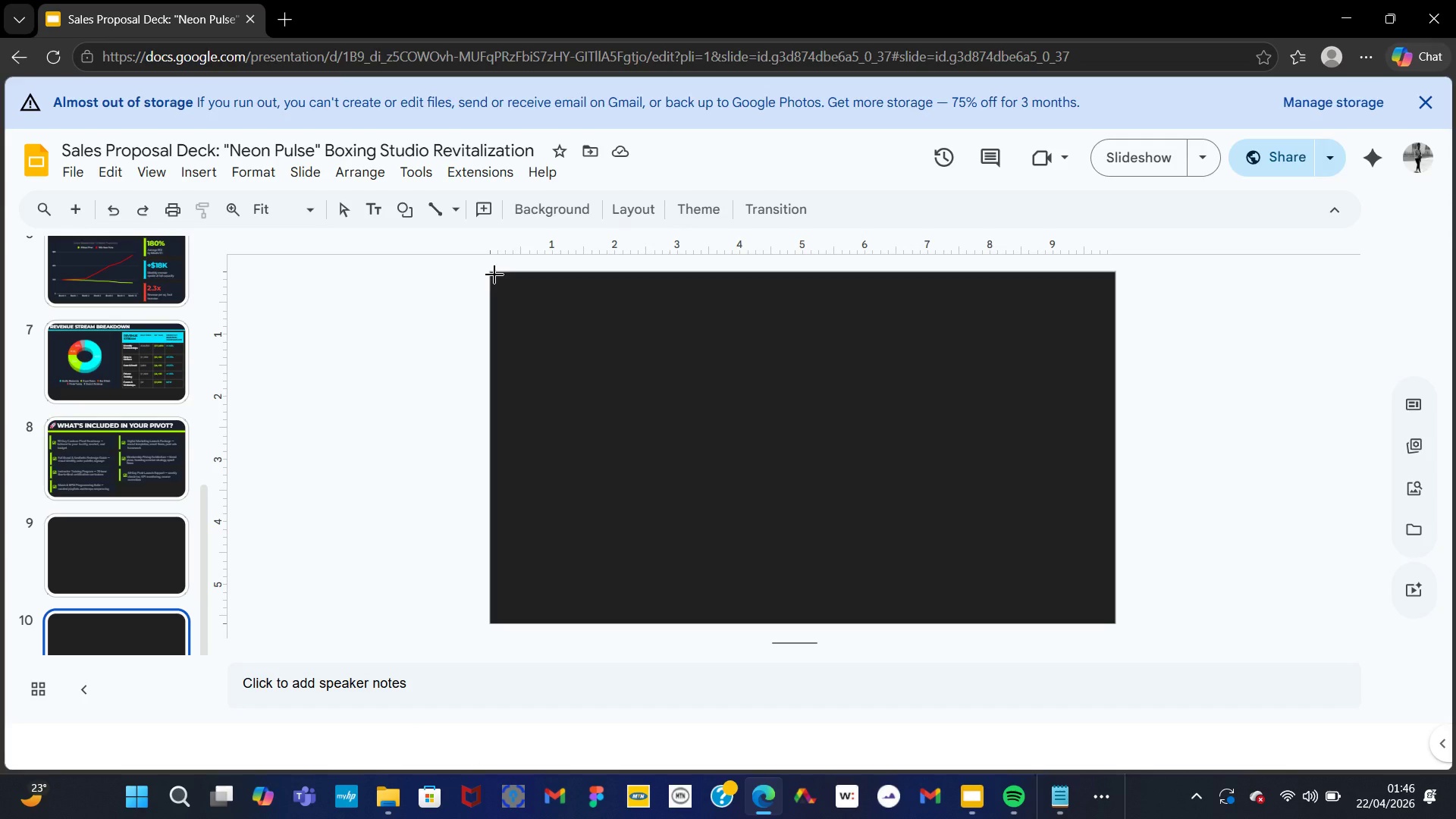 
left_click_drag(start_coordinate=[494, 275], to_coordinate=[1115, 290])
 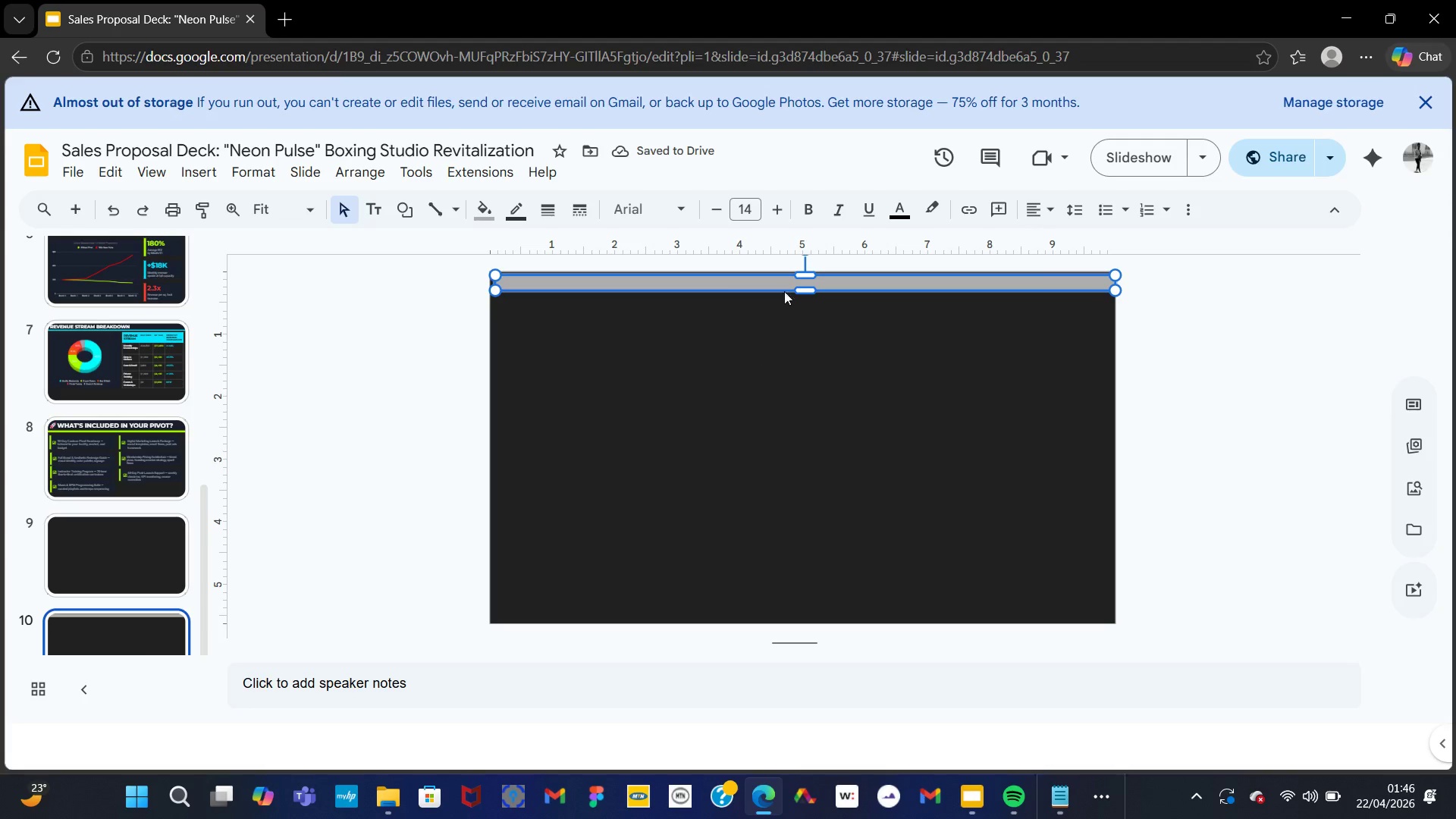 
wait(5.41)
 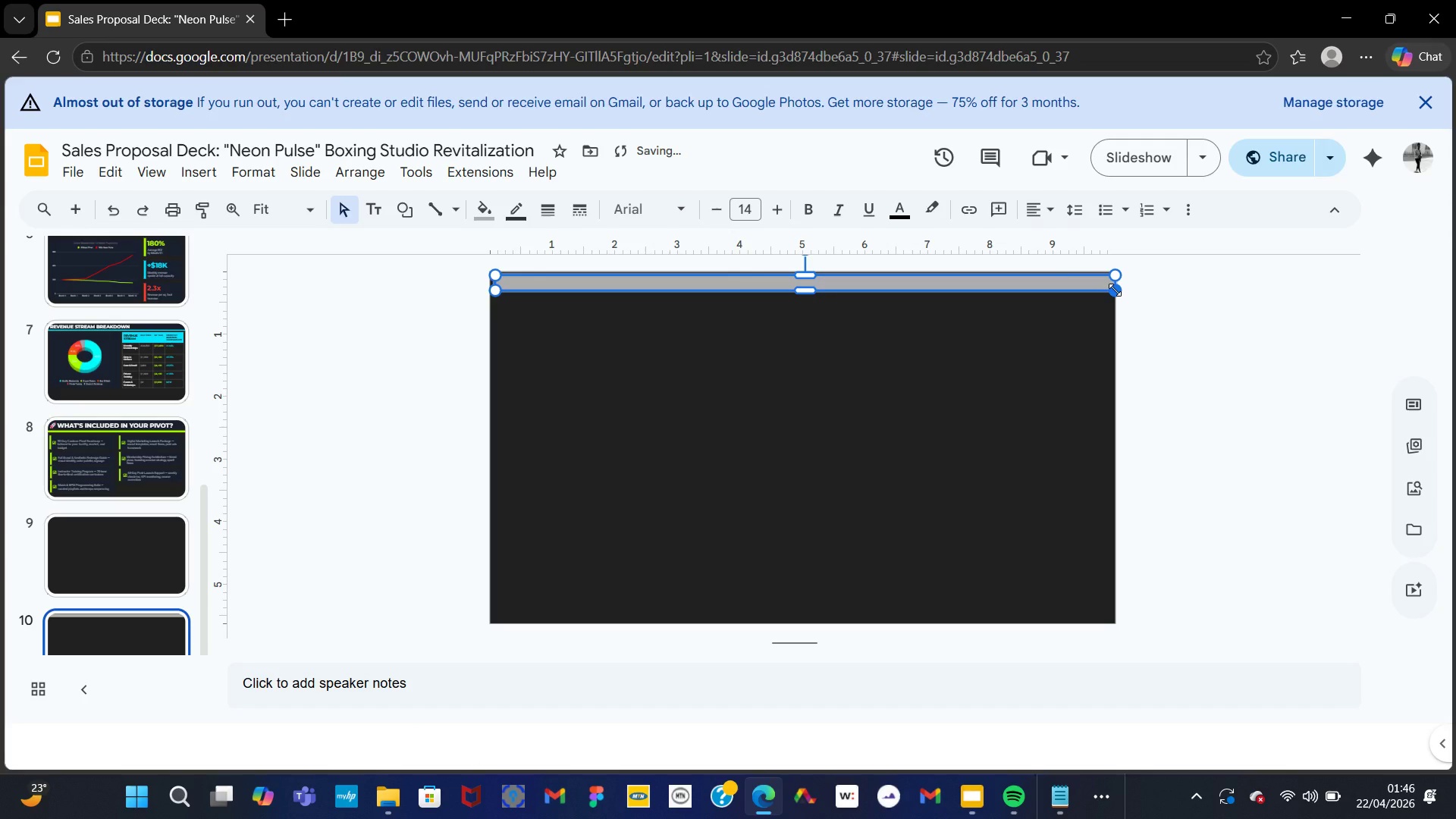 
left_click_drag(start_coordinate=[806, 288], to_coordinate=[807, 300])
 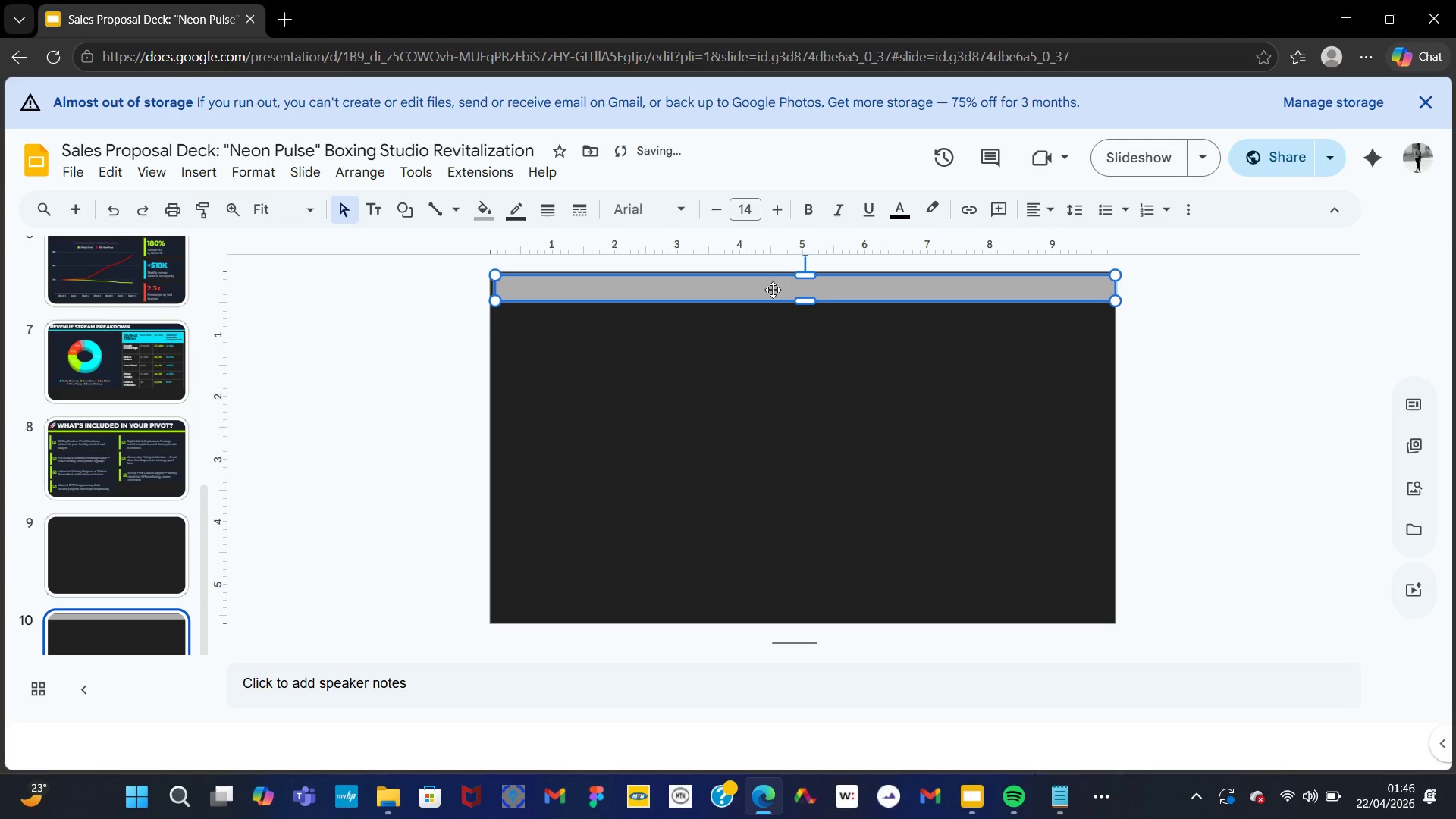 
left_click_drag(start_coordinate=[773, 290], to_coordinate=[773, 285])
 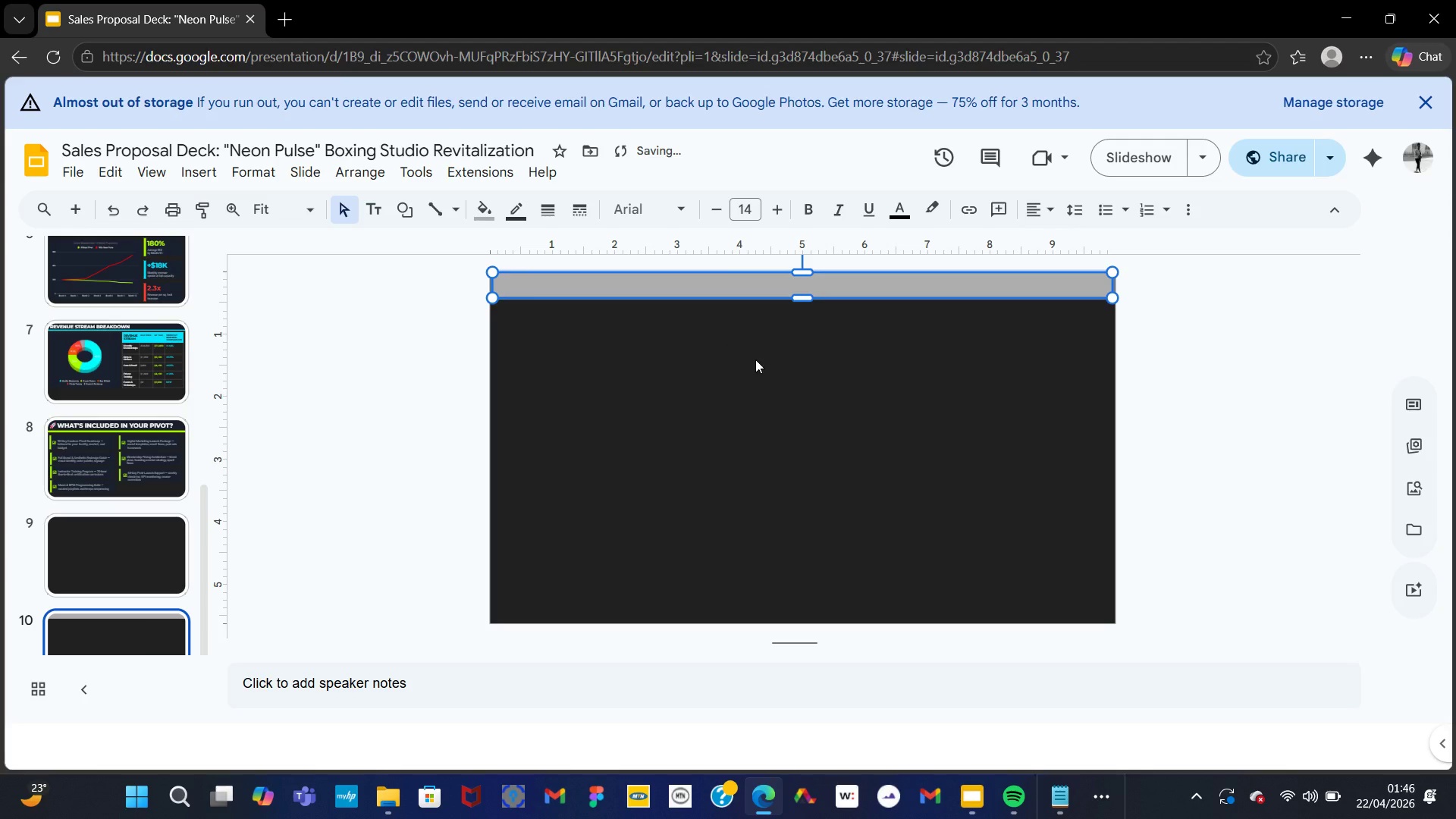 
left_click([755, 359])
 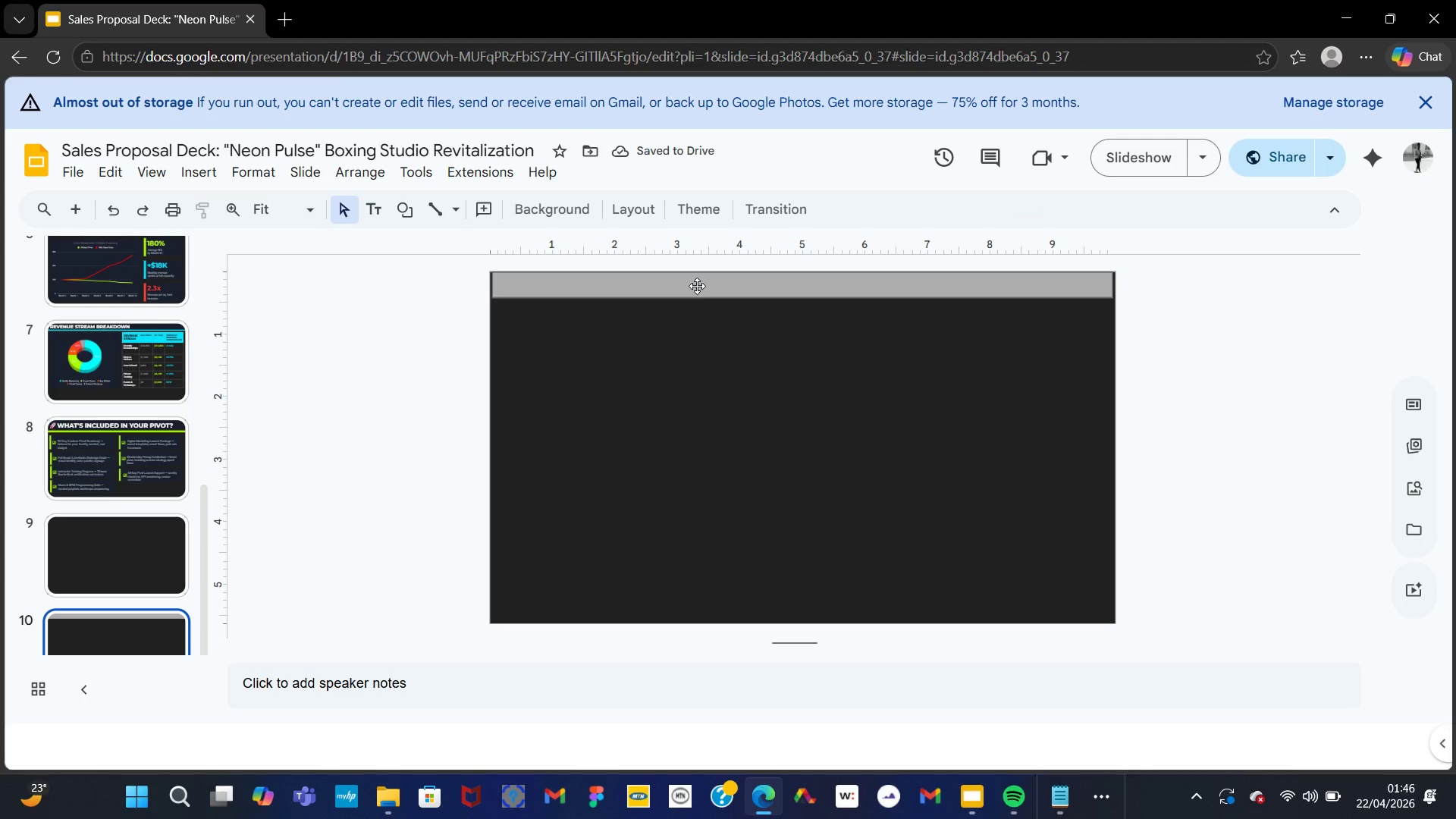 
left_click([697, 291])
 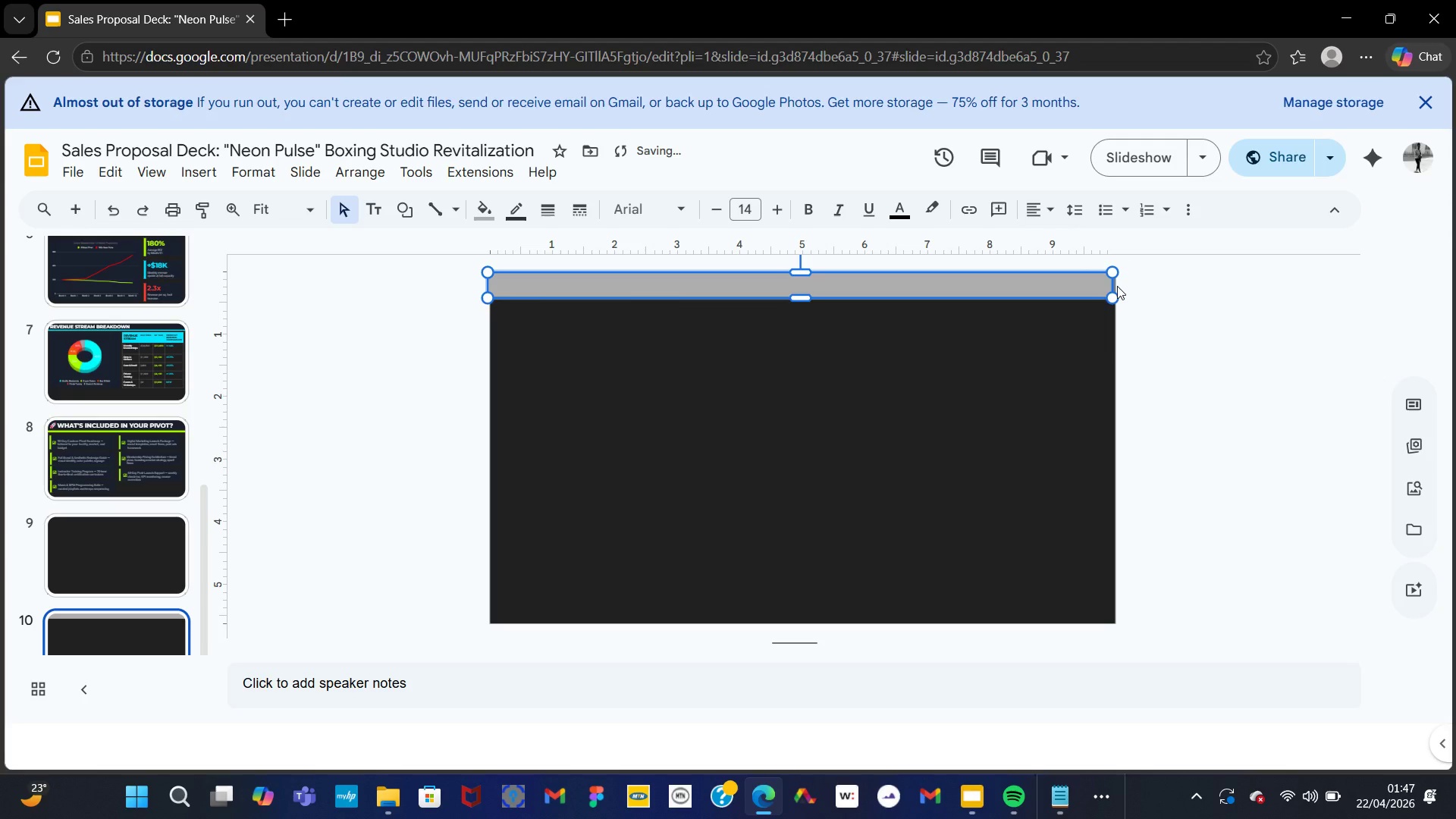 
wait(7.36)
 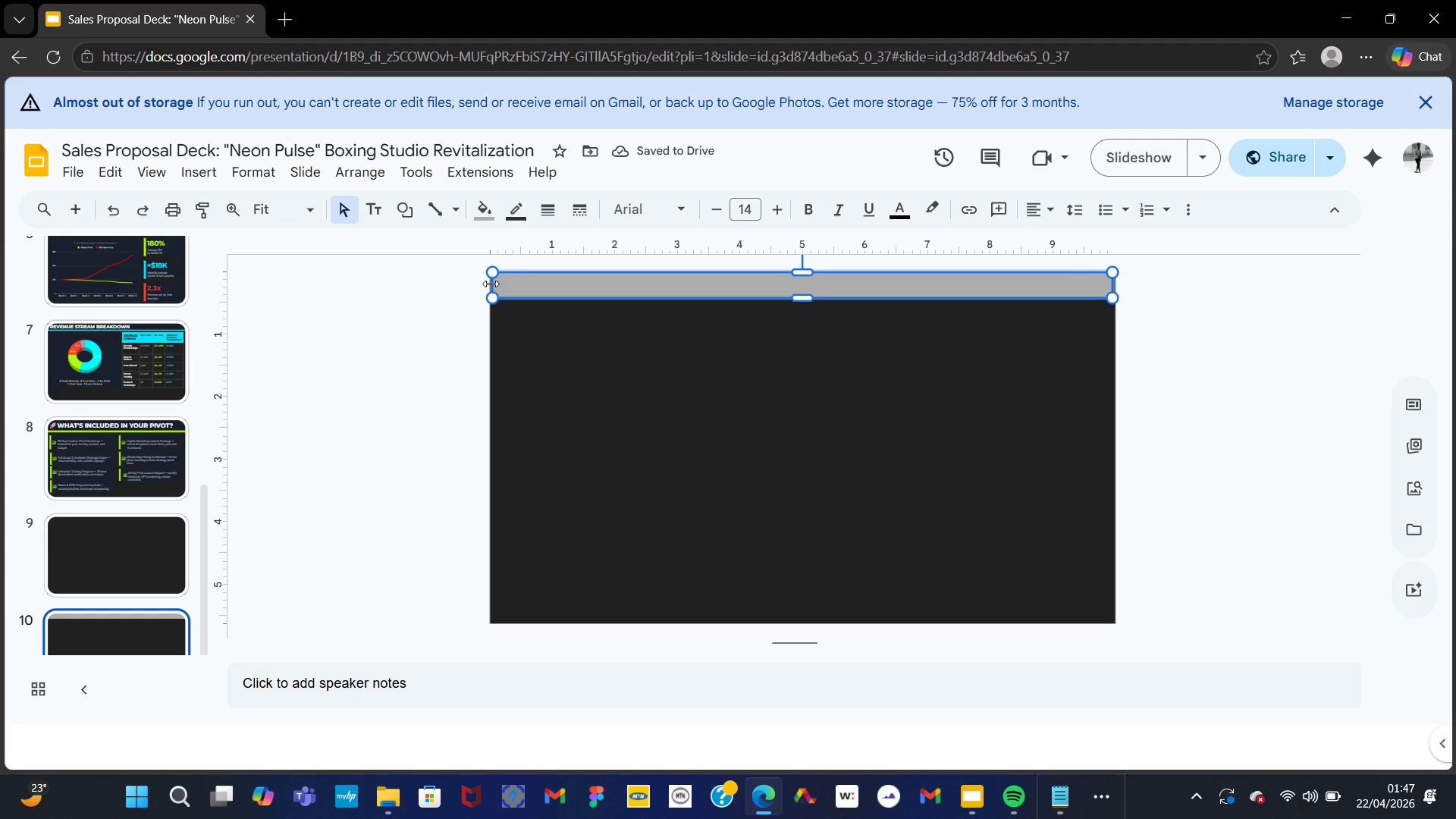 
left_click_drag(start_coordinate=[1113, 284], to_coordinate=[1118, 286])
 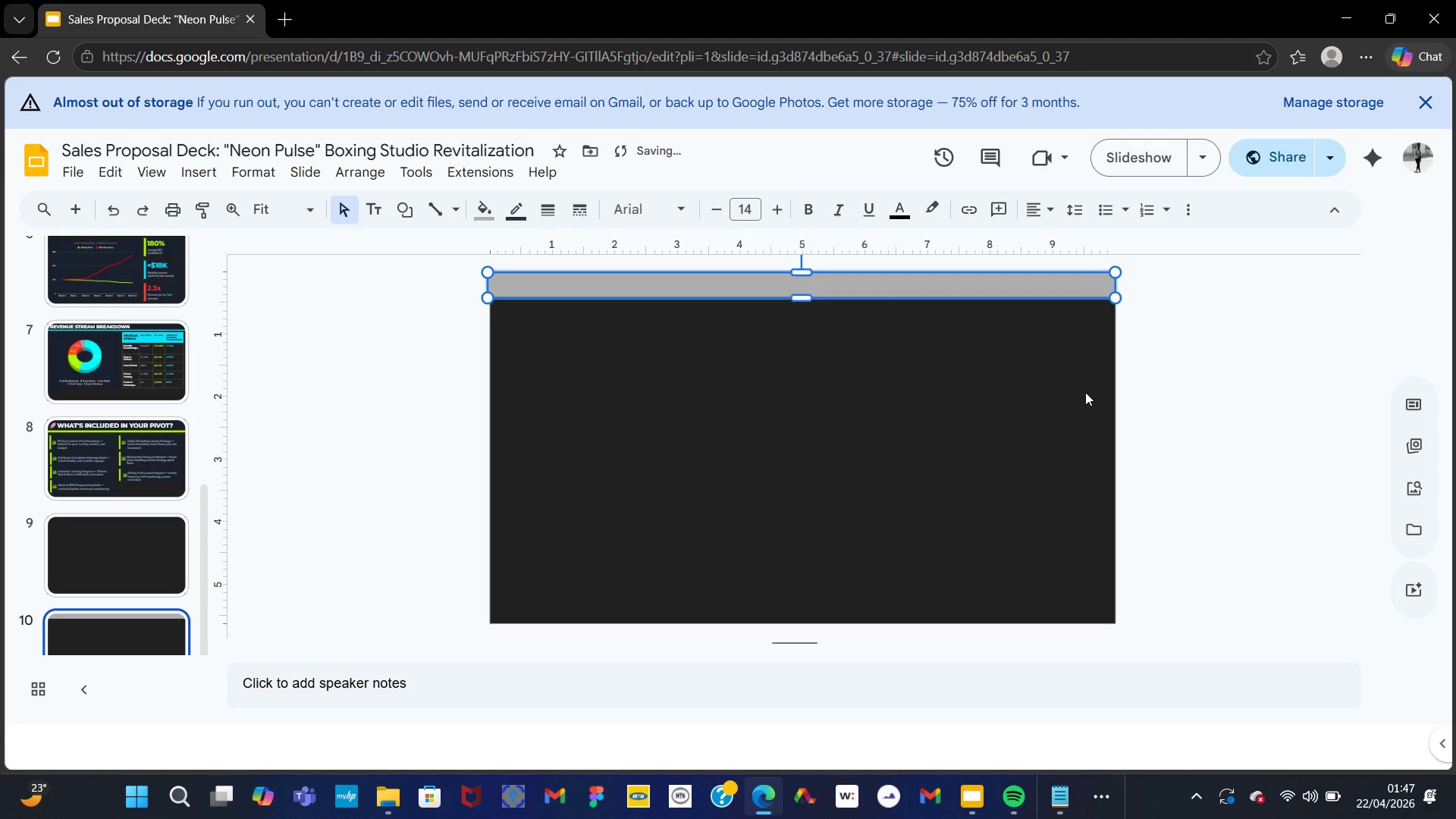 
left_click([1078, 398])
 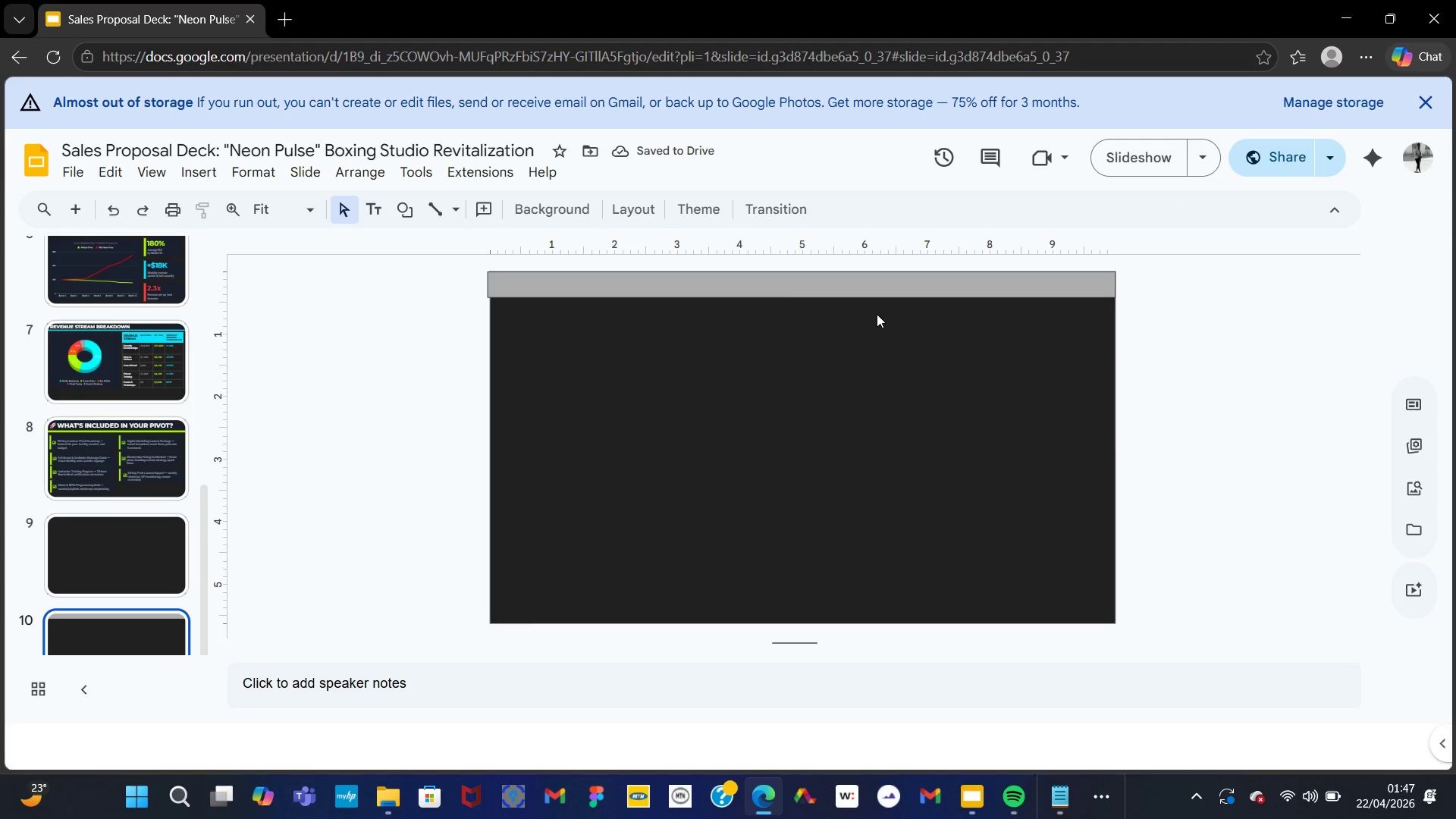 
left_click([790, 297])
 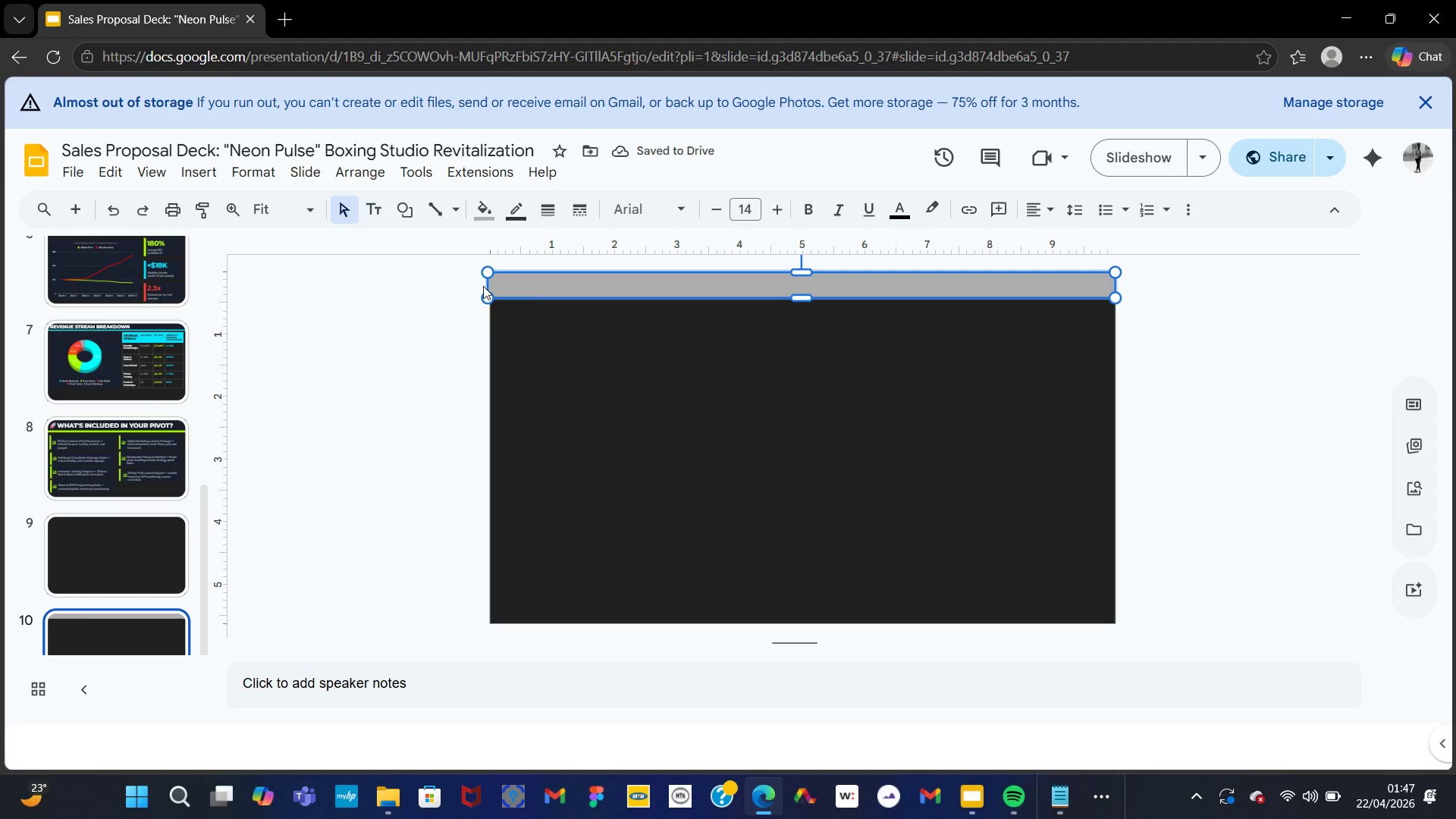 
left_click_drag(start_coordinate=[485, 286], to_coordinate=[488, 287])
 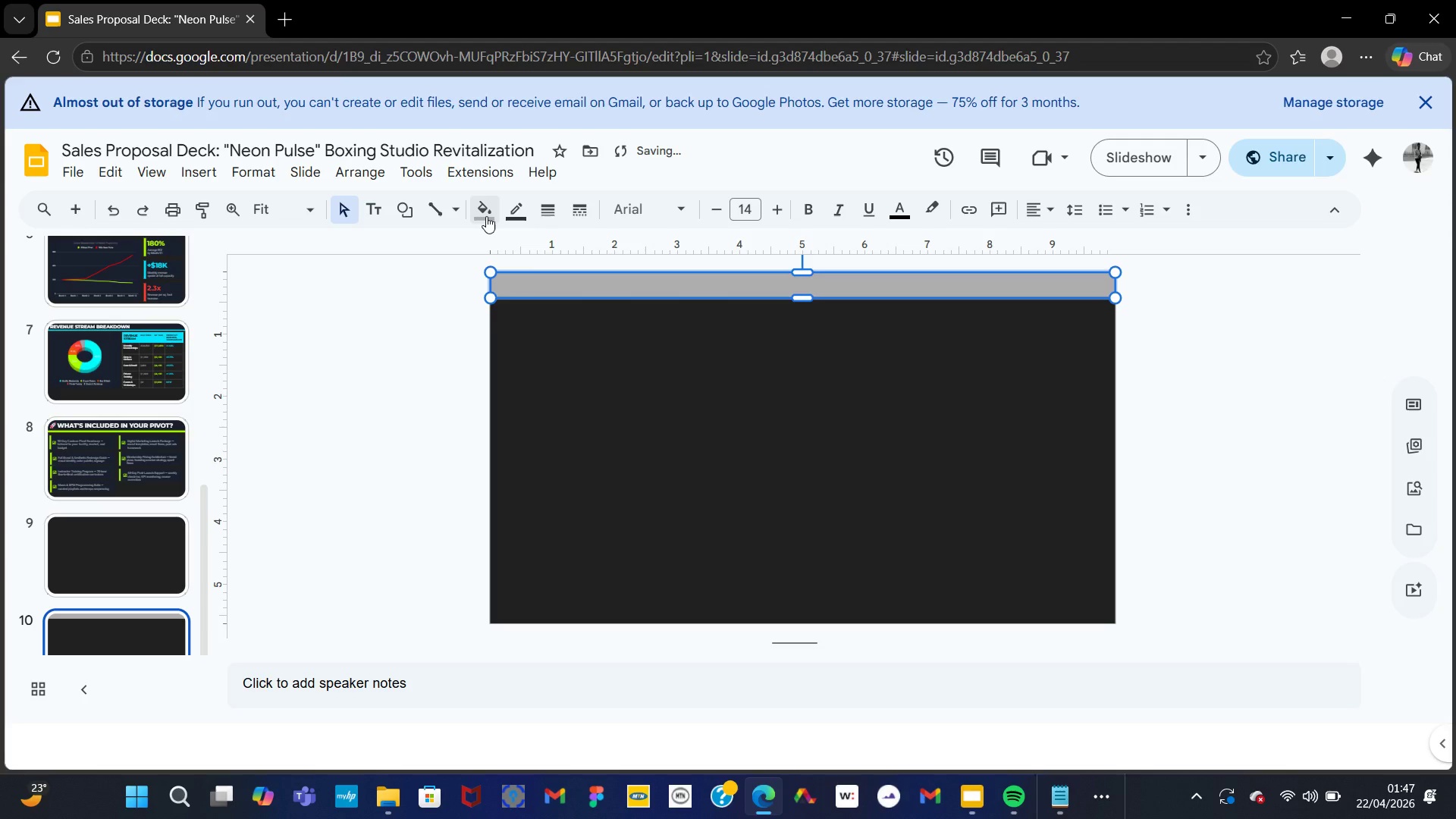 
left_click([488, 218])
 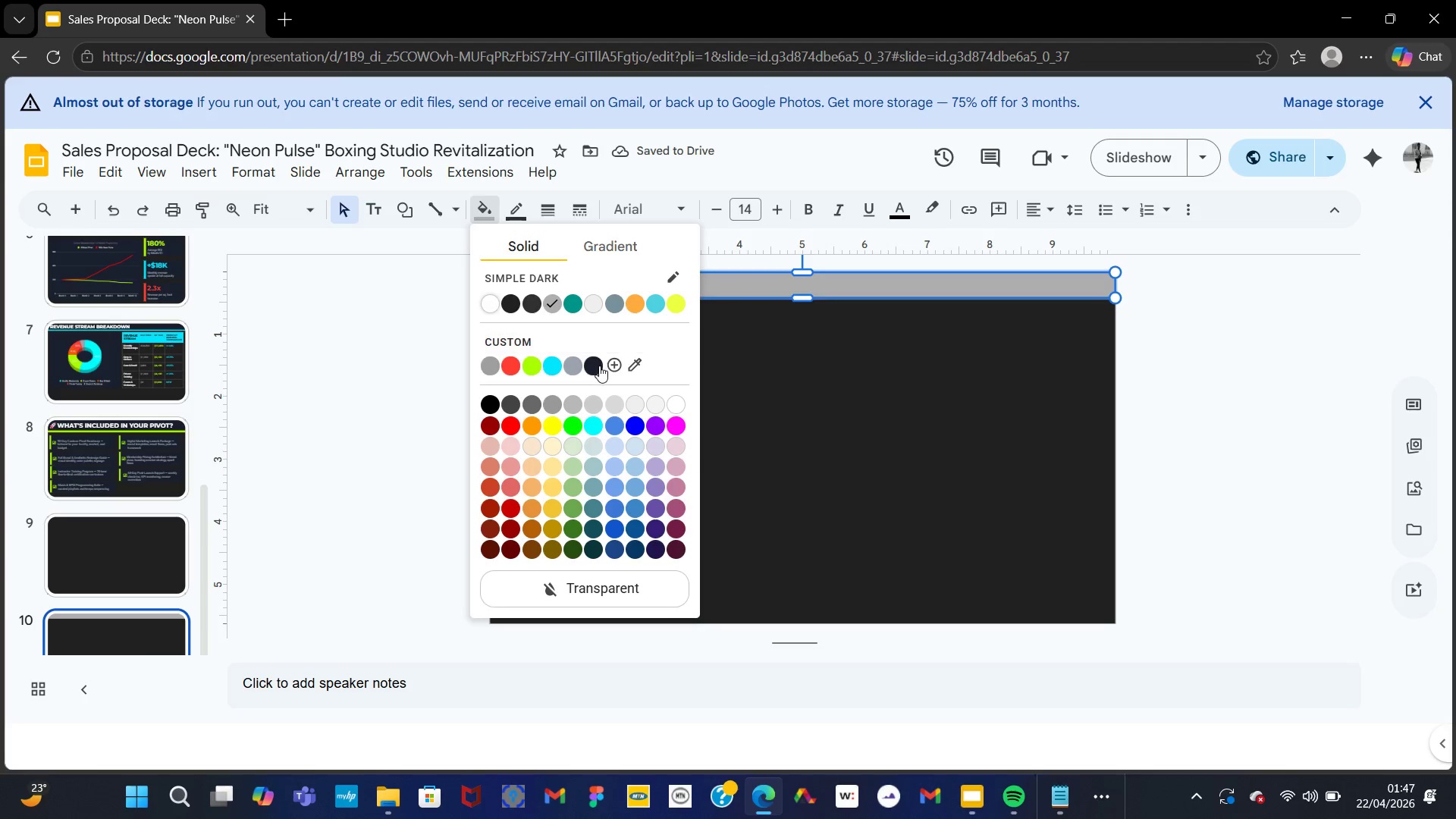 
left_click([599, 366])
 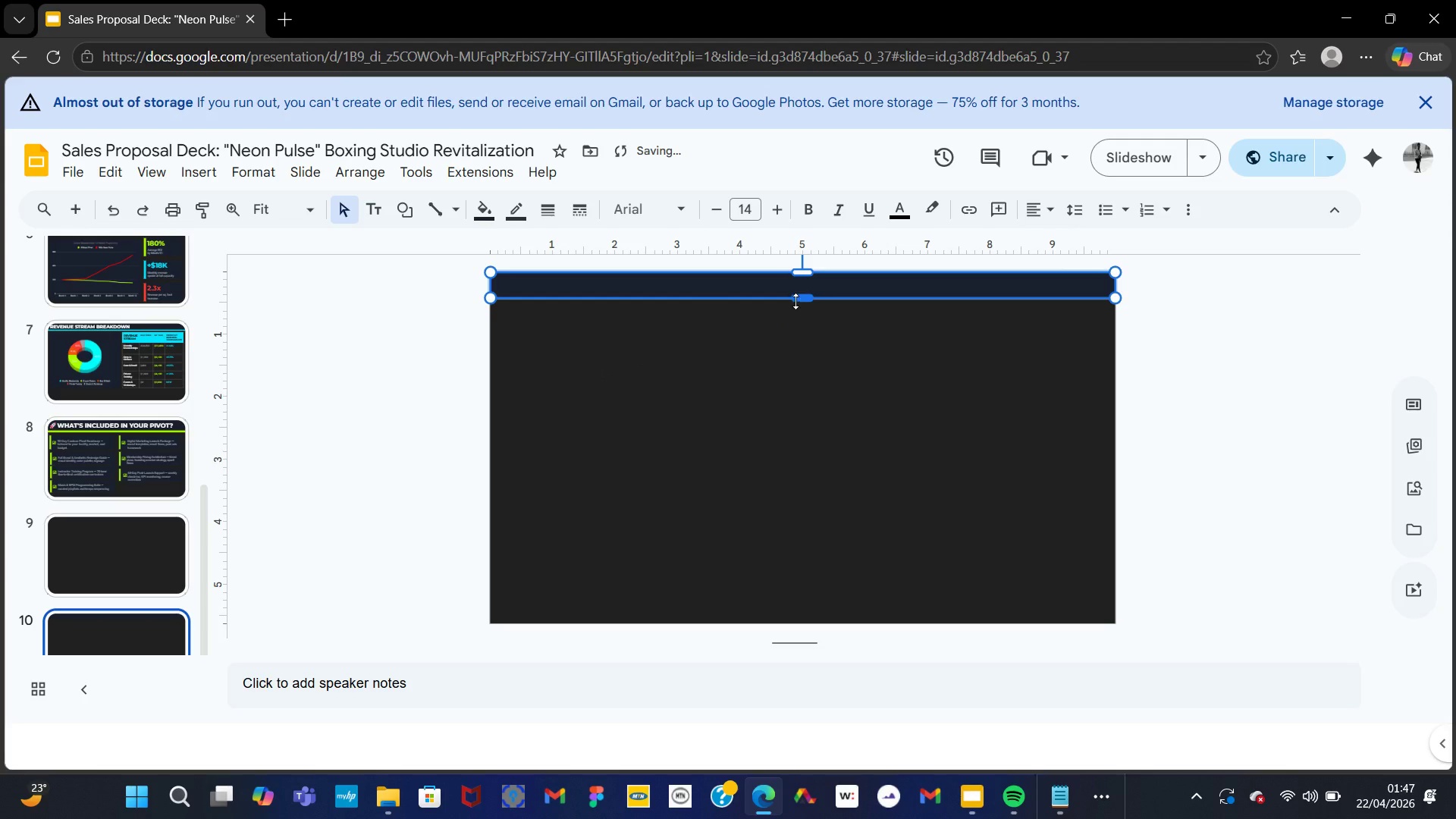 
left_click_drag(start_coordinate=[795, 299], to_coordinate=[798, 315])
 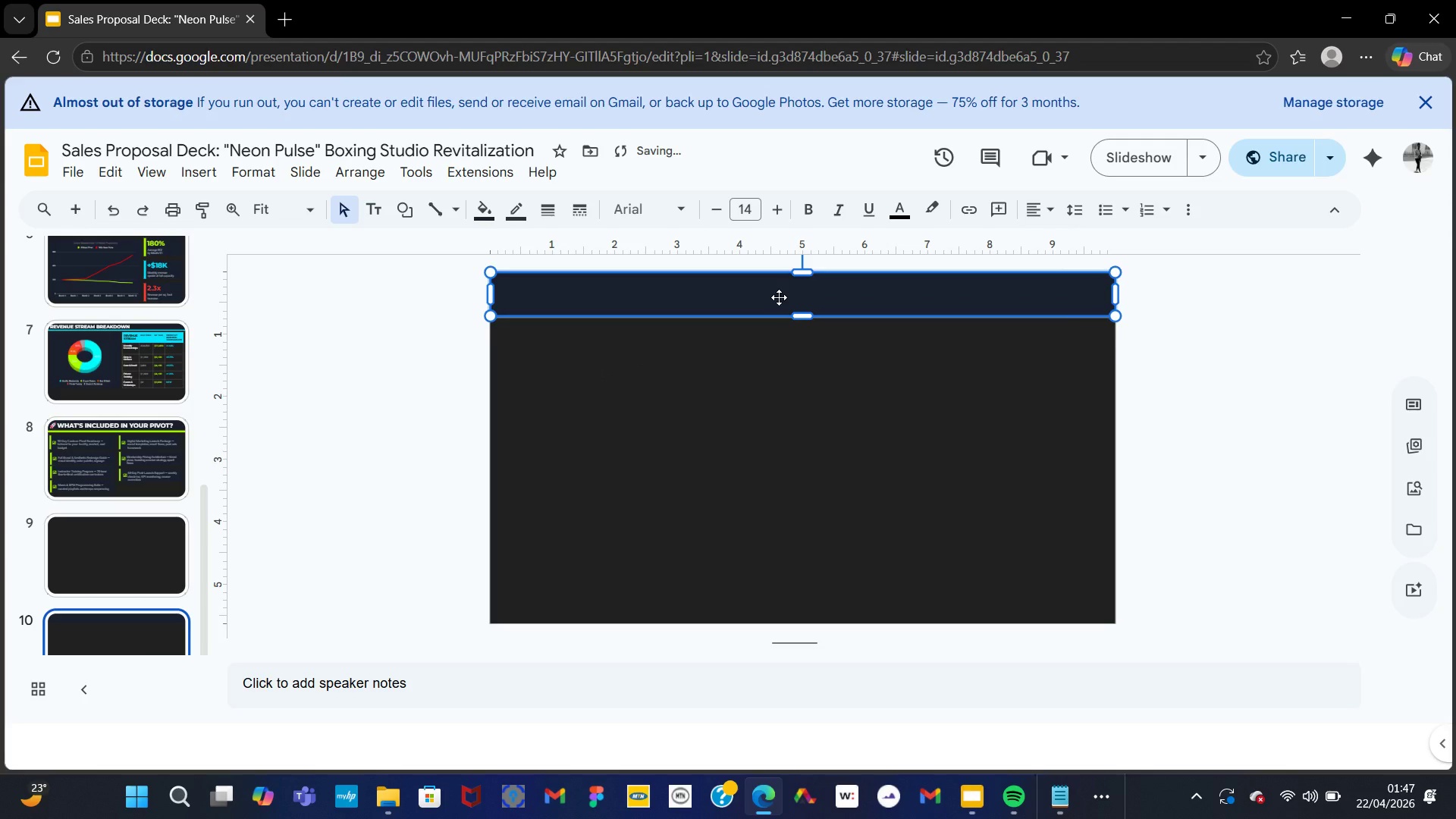 
double_click([779, 297])
 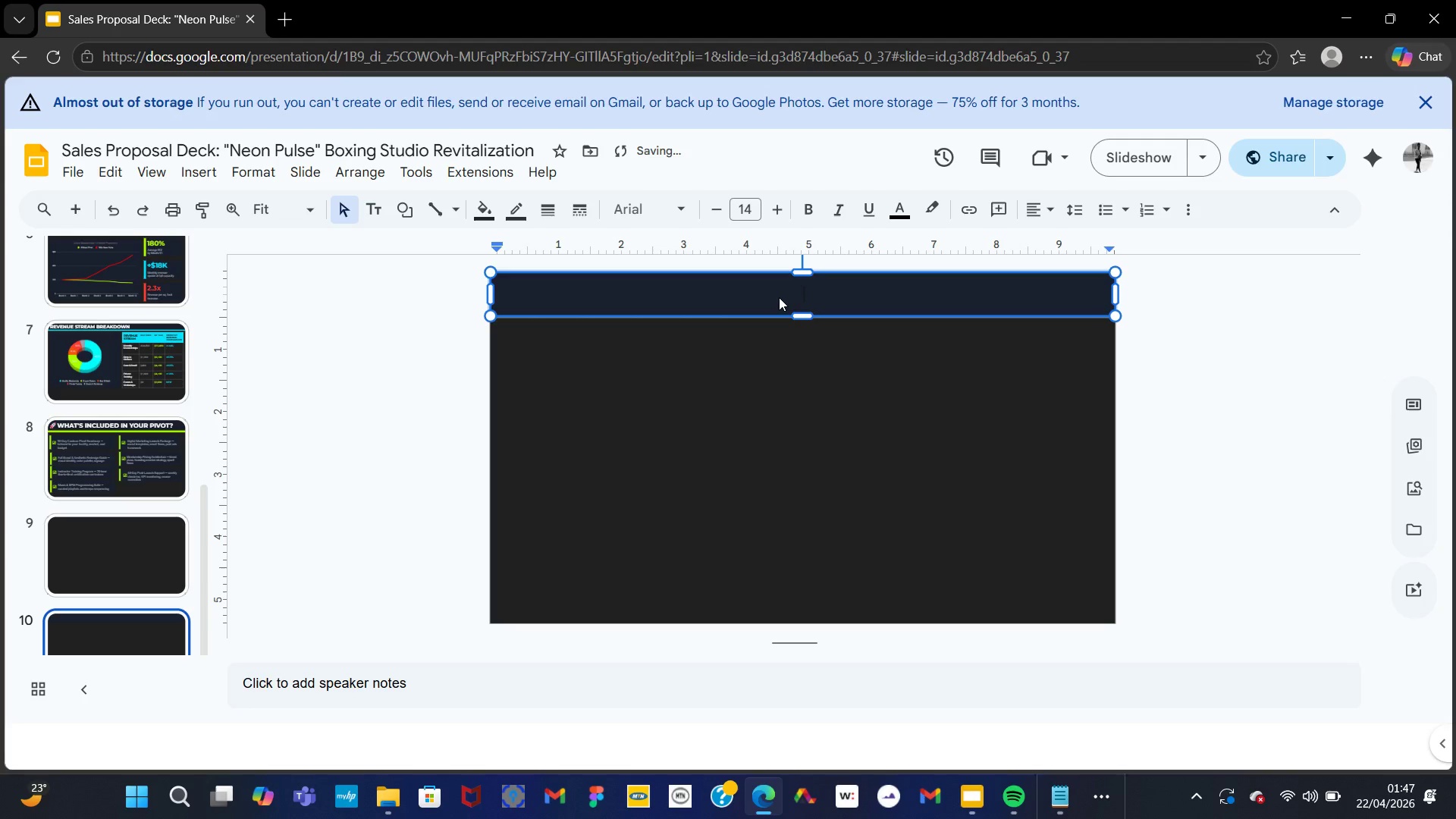 
key(Control+V)
 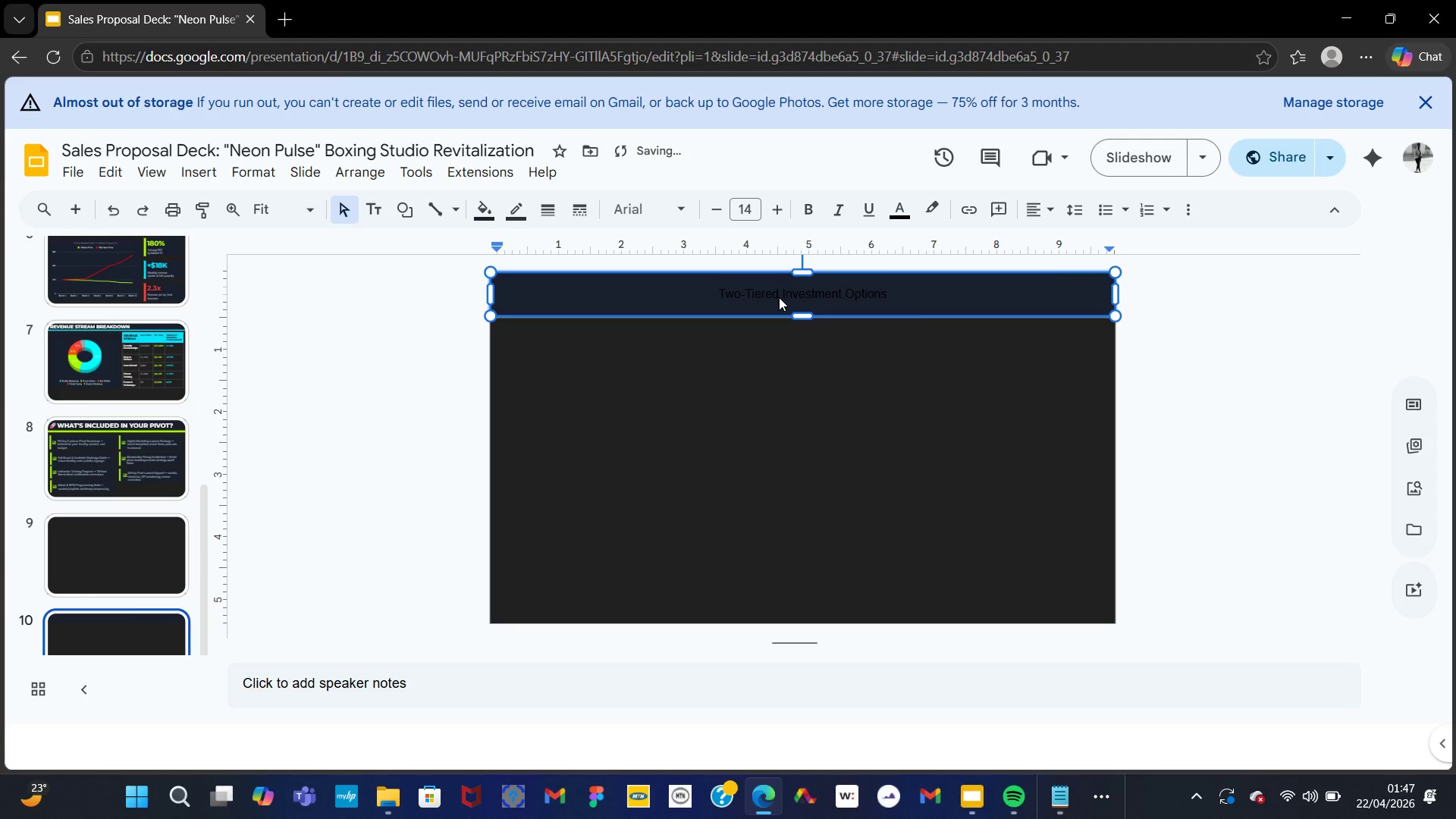 
key(Control+A)
 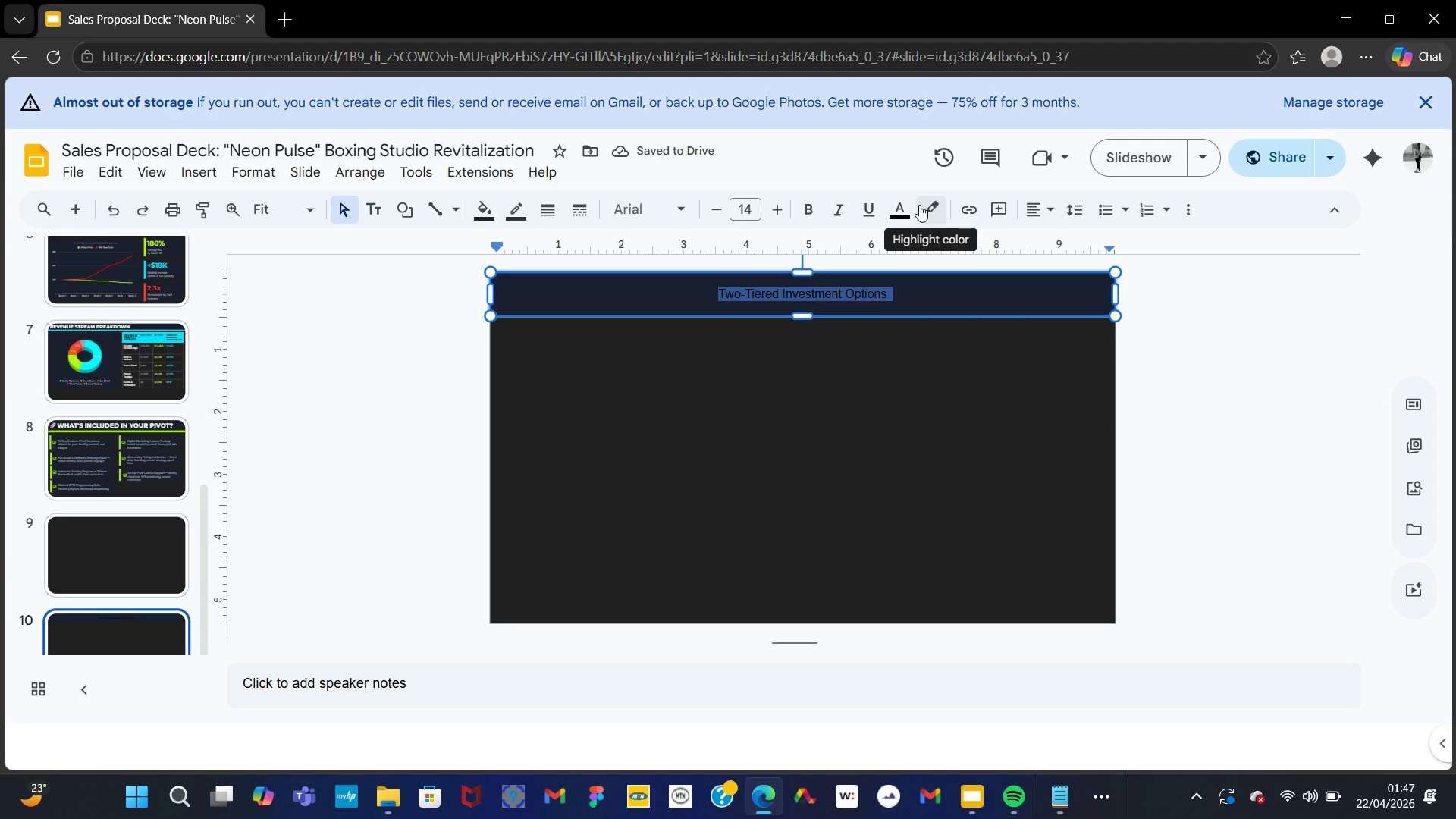 
left_click([901, 205])
 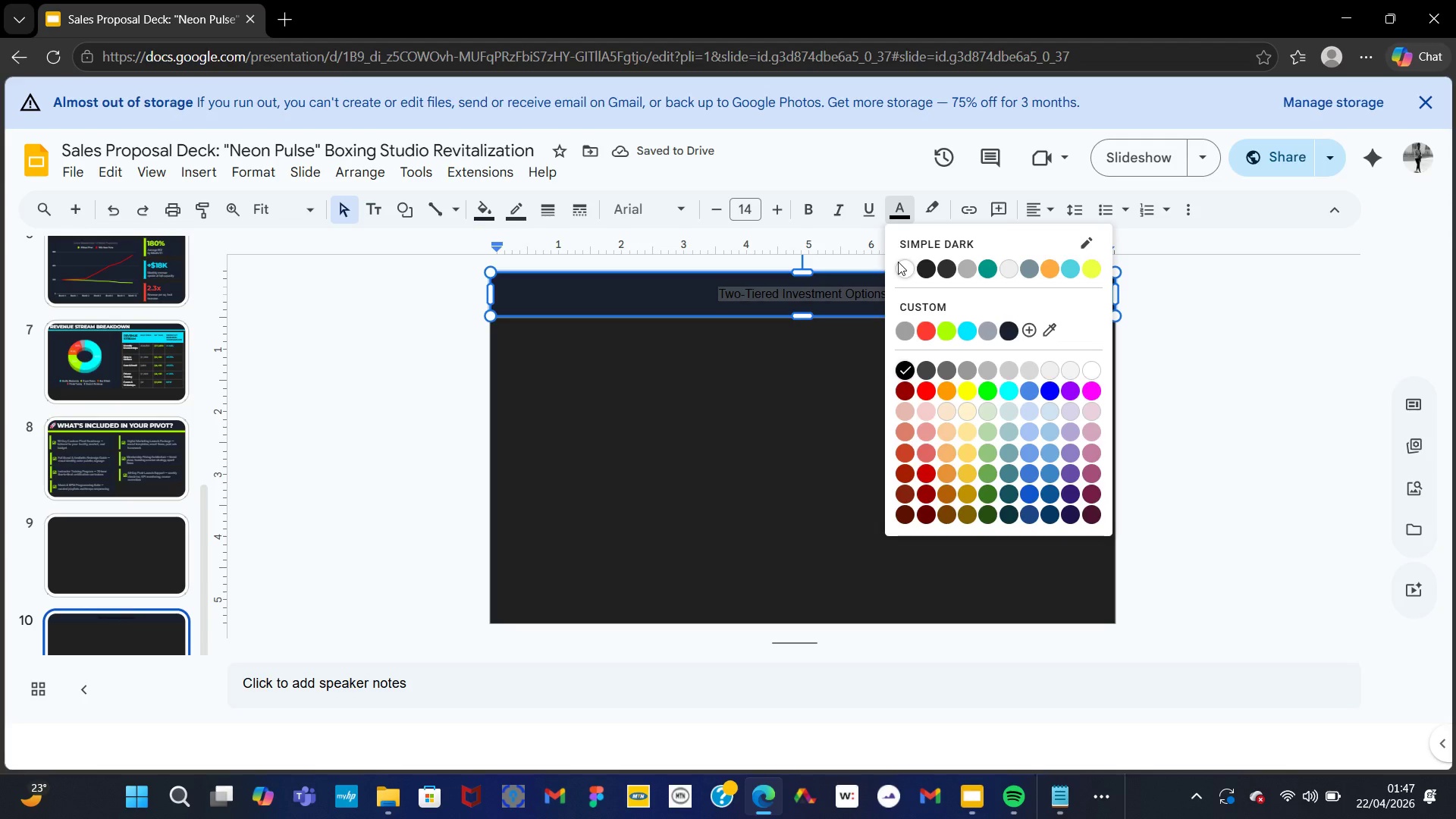 
left_click([901, 262])
 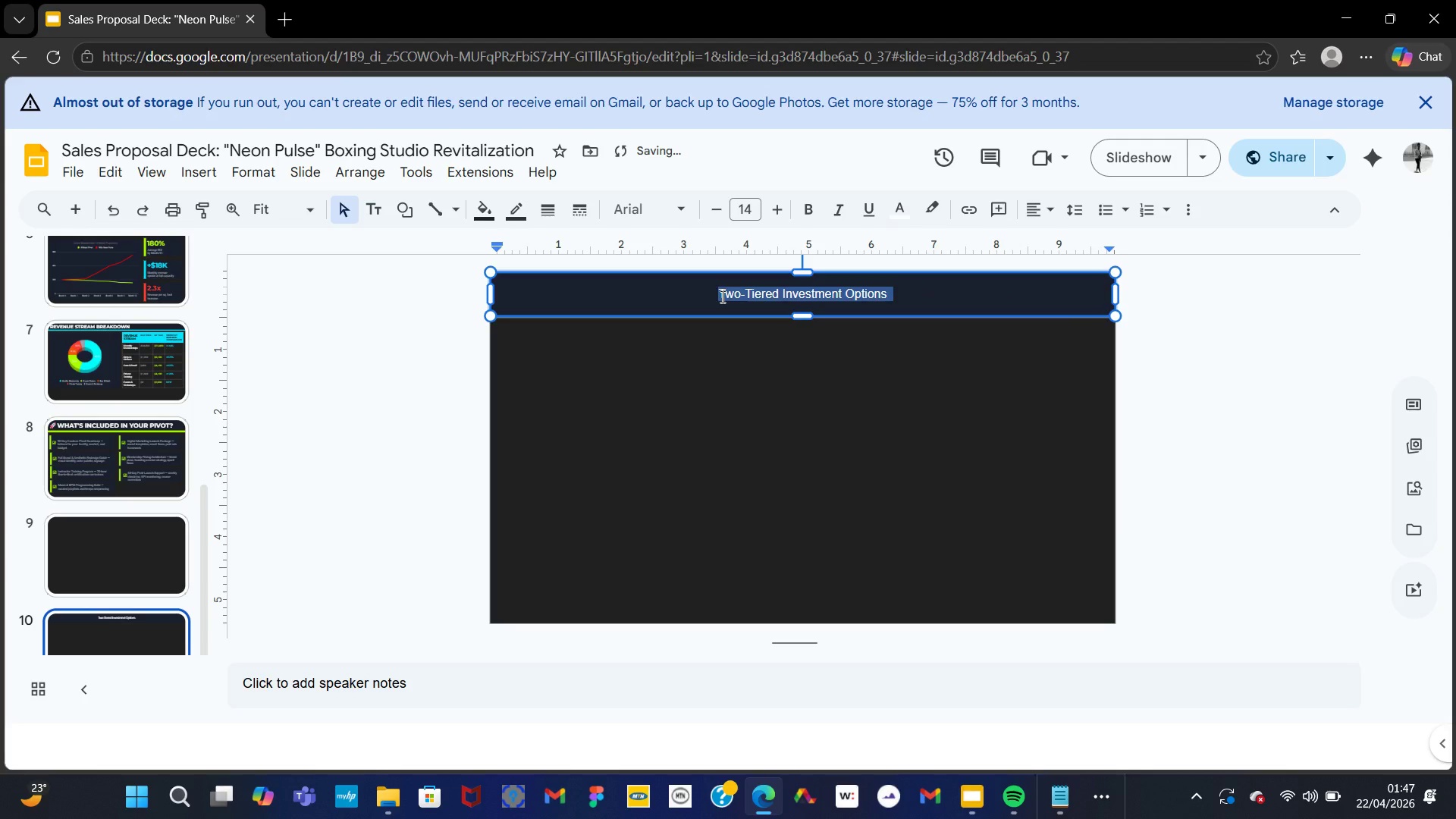 
left_click([721, 297])
 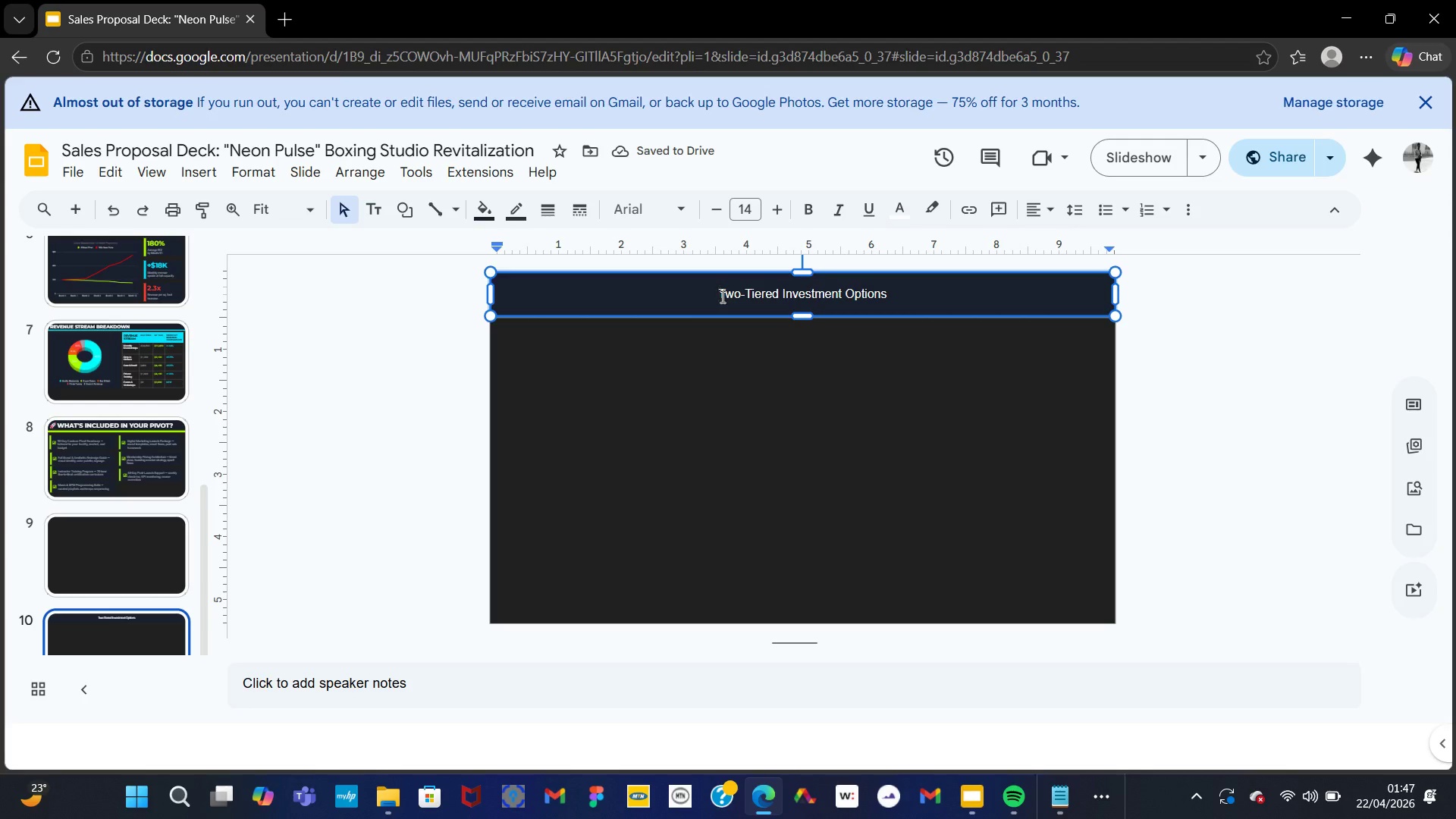 
key(Control+A)
 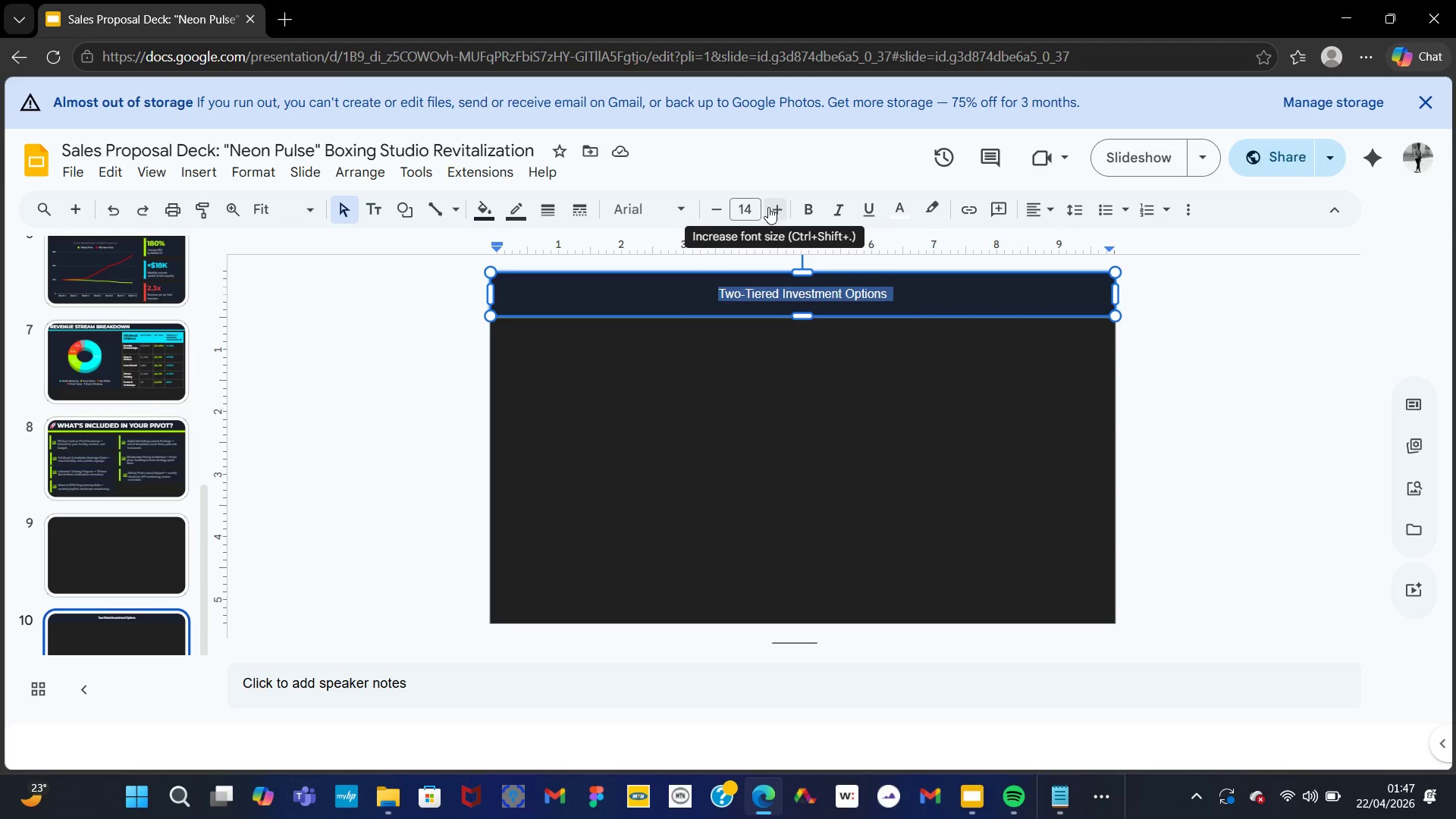 
double_click([769, 206])
 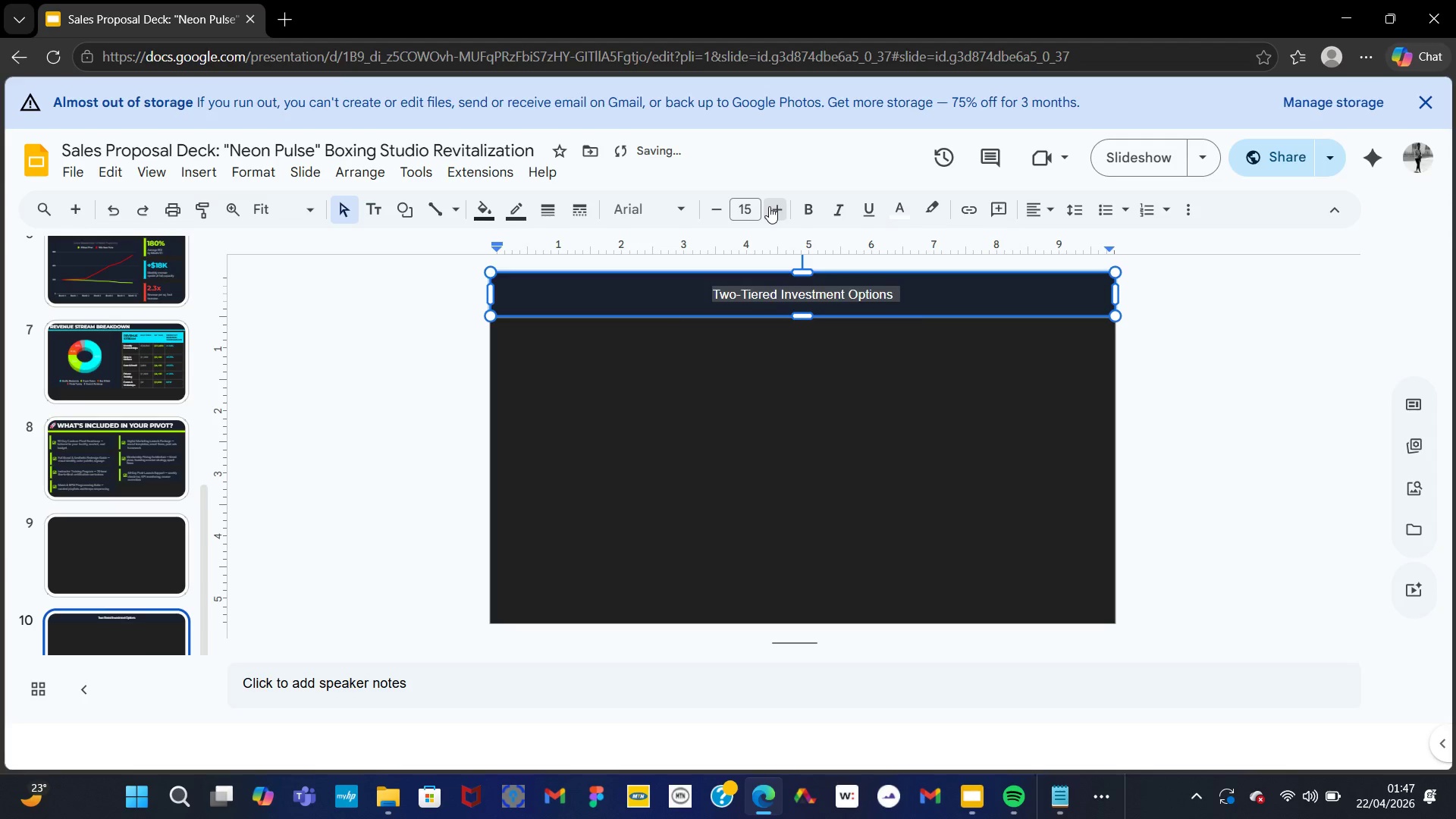 
triple_click([769, 206])
 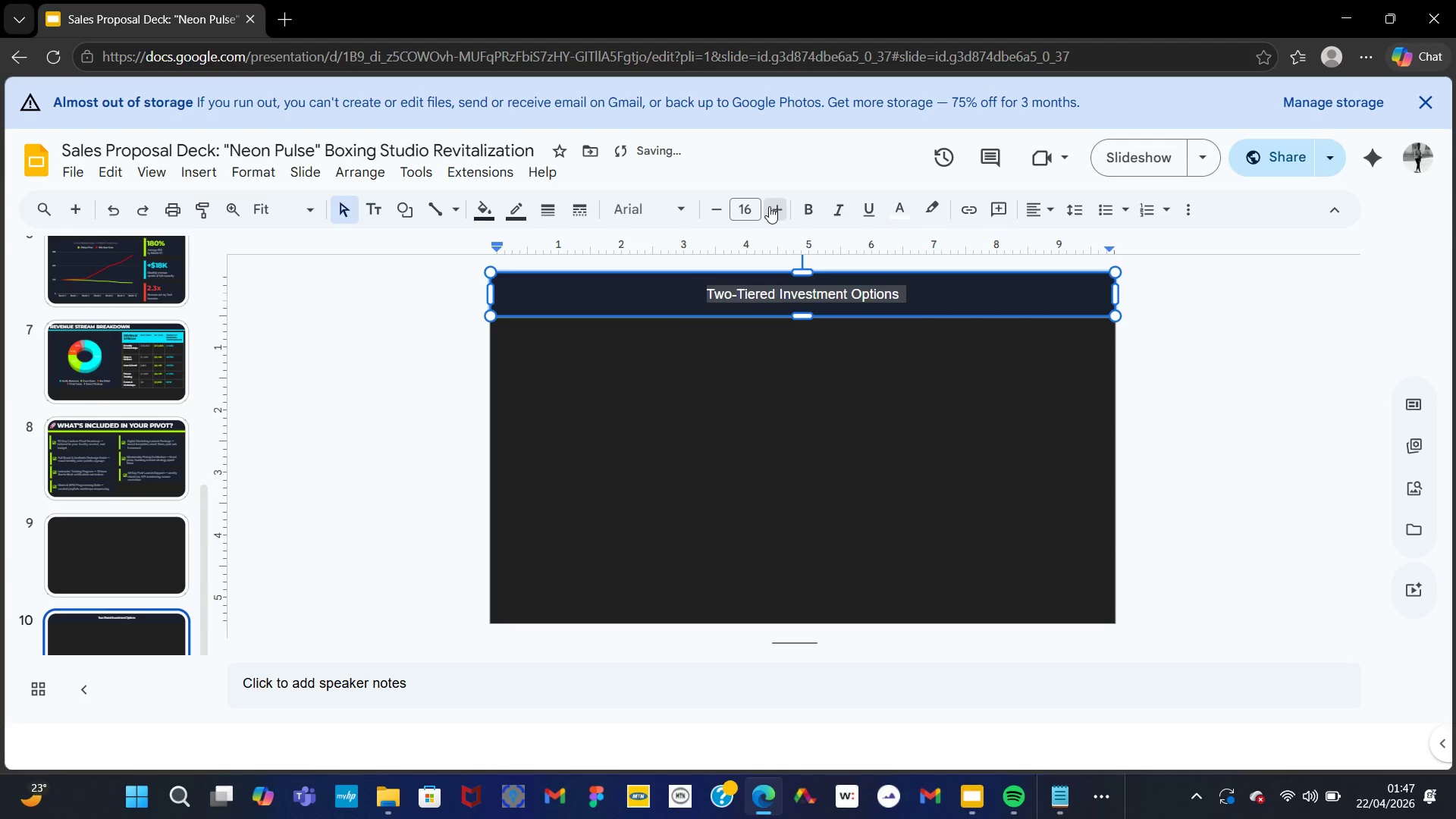 
triple_click([769, 206])
 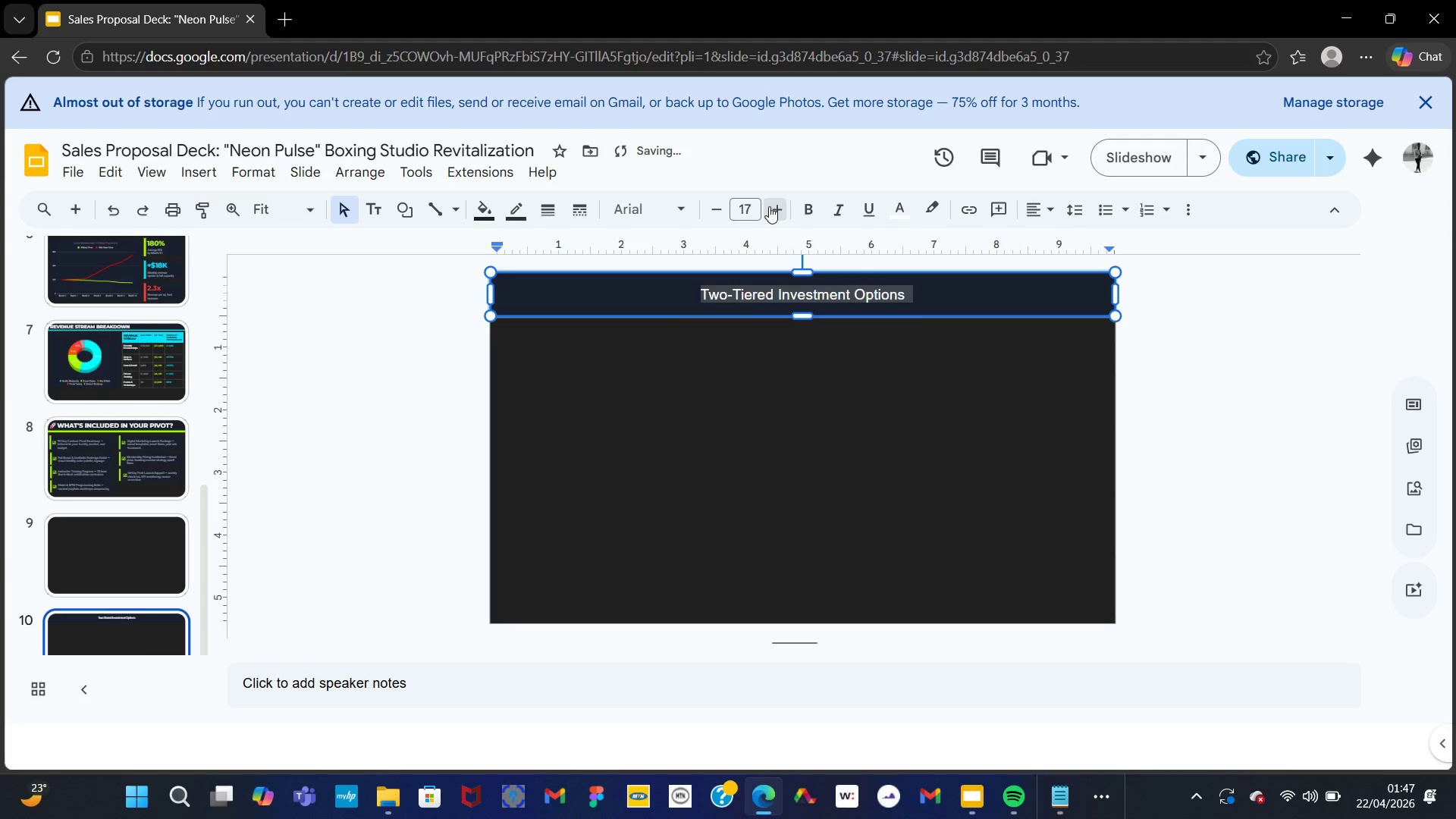 
triple_click([769, 206])
 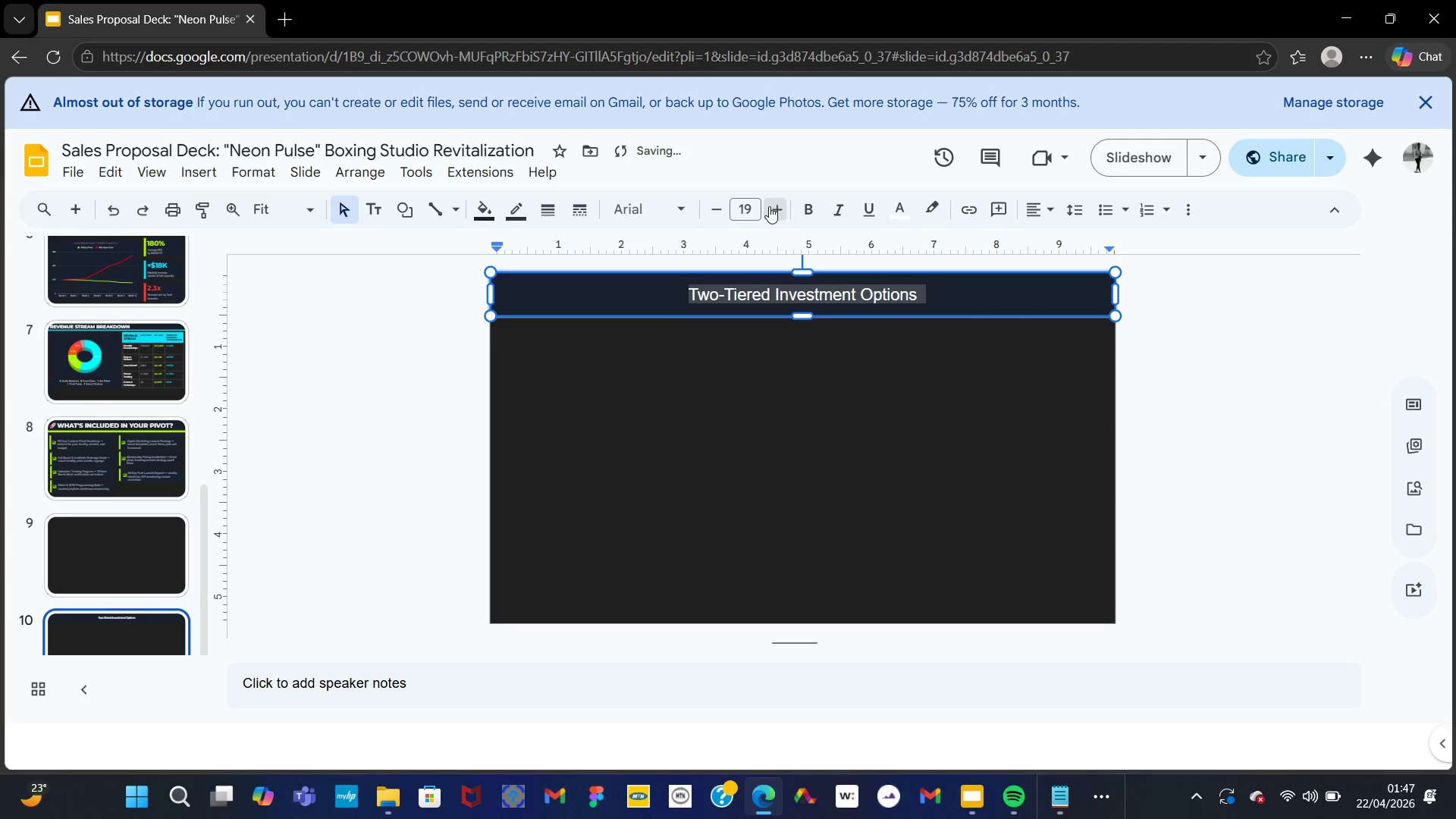 
triple_click([769, 206])
 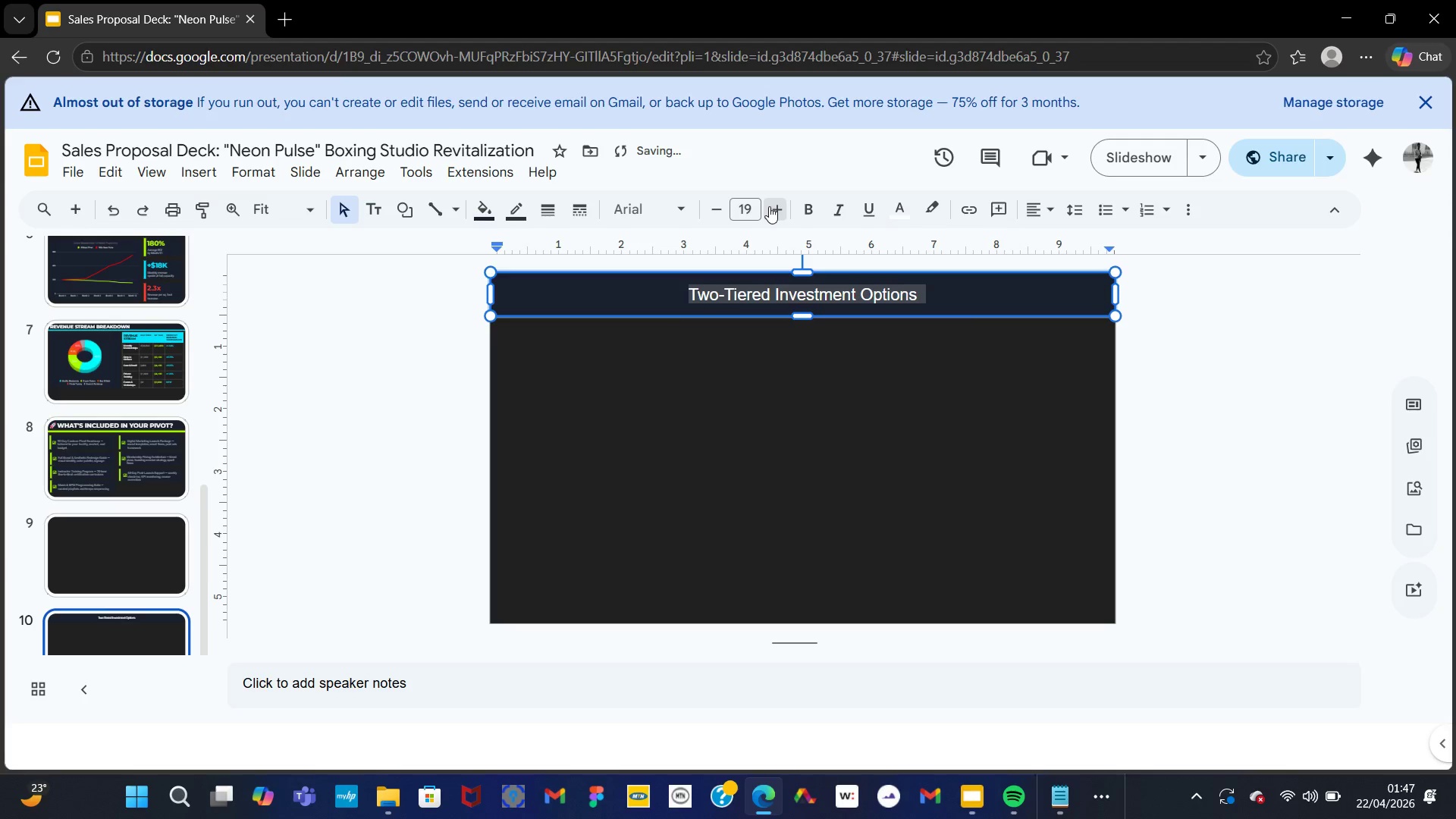 
triple_click([769, 206])
 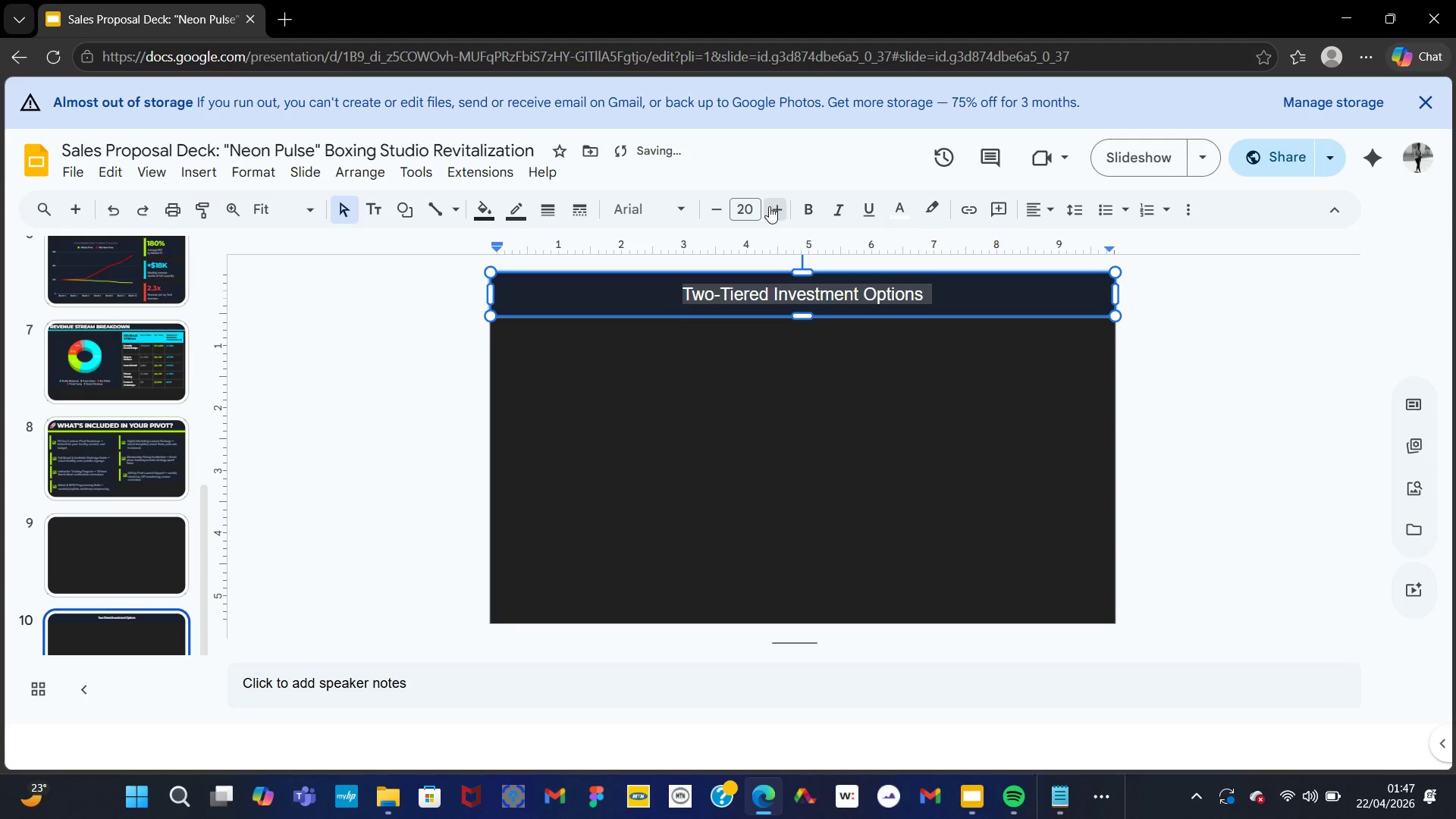 
triple_click([769, 206])
 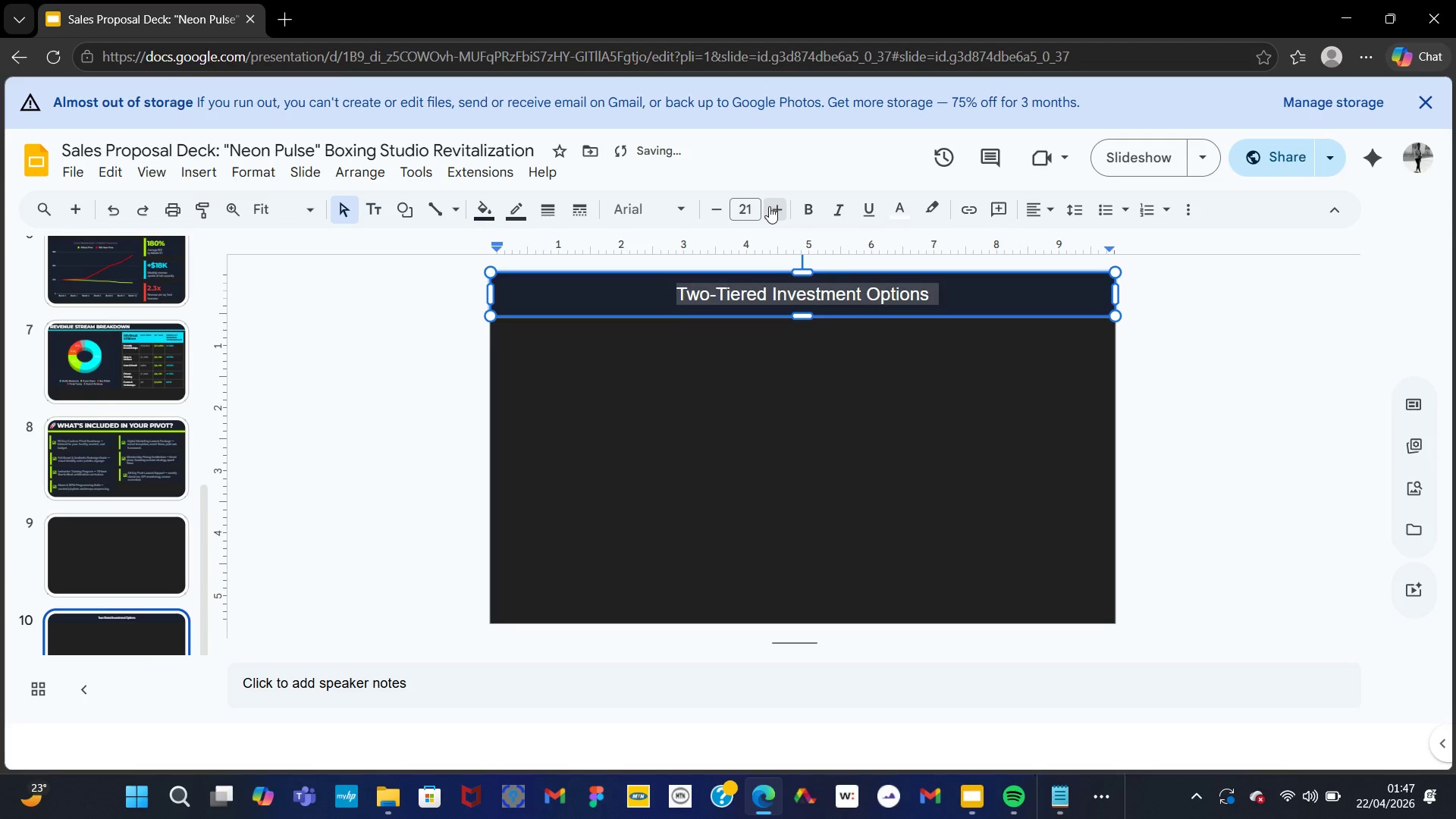 
triple_click([769, 206])
 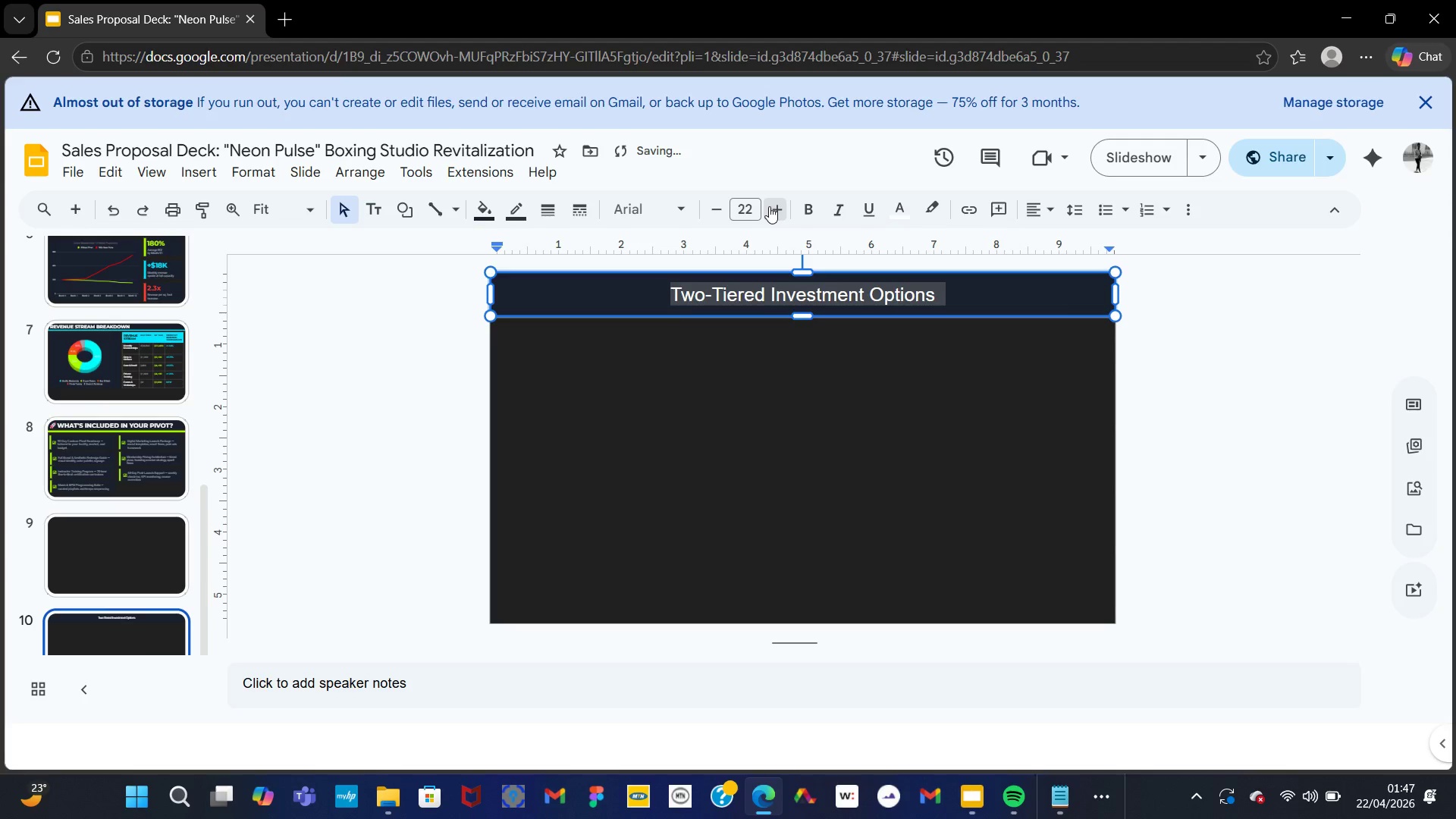 
triple_click([769, 206])
 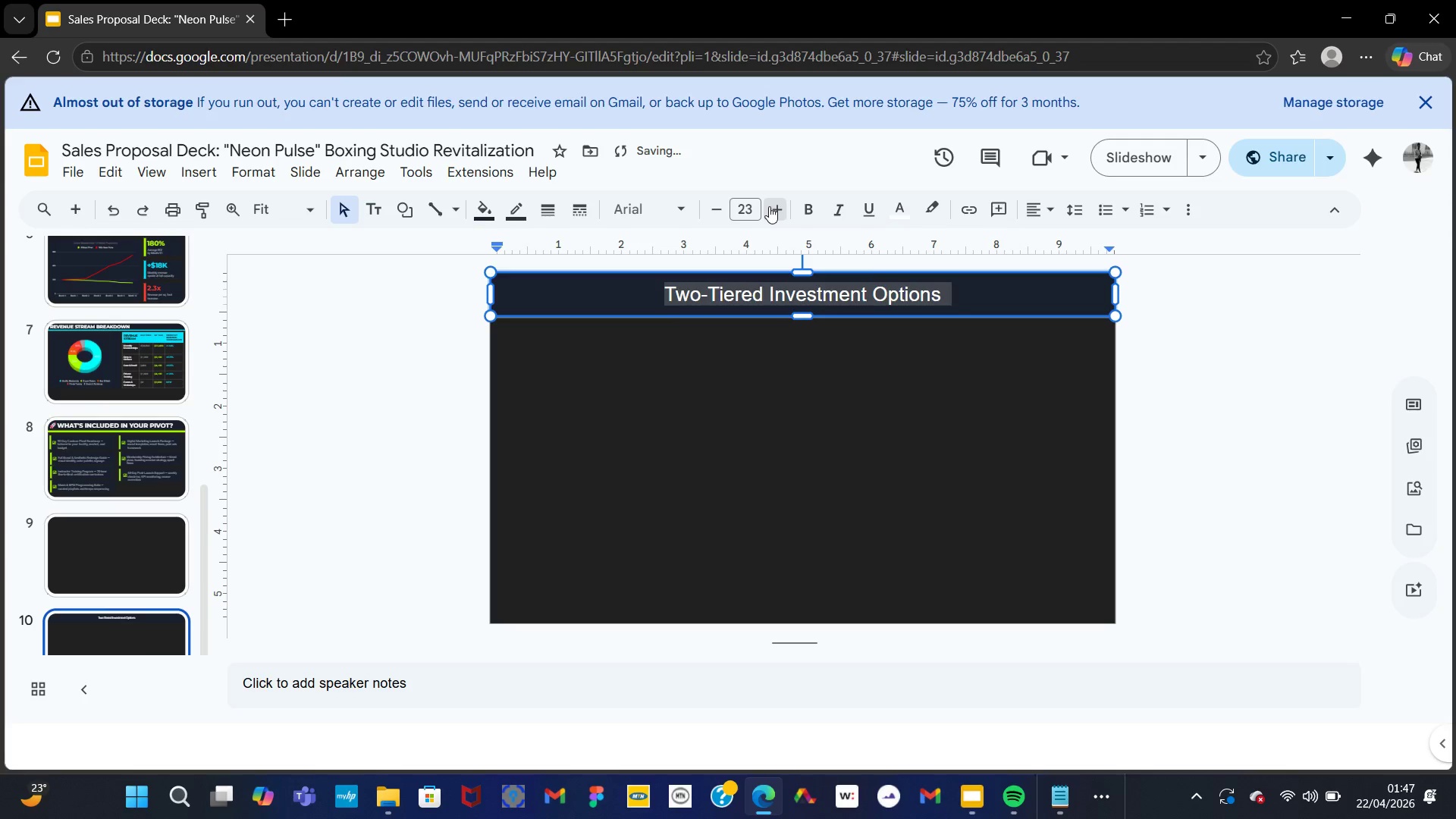 
triple_click([769, 206])
 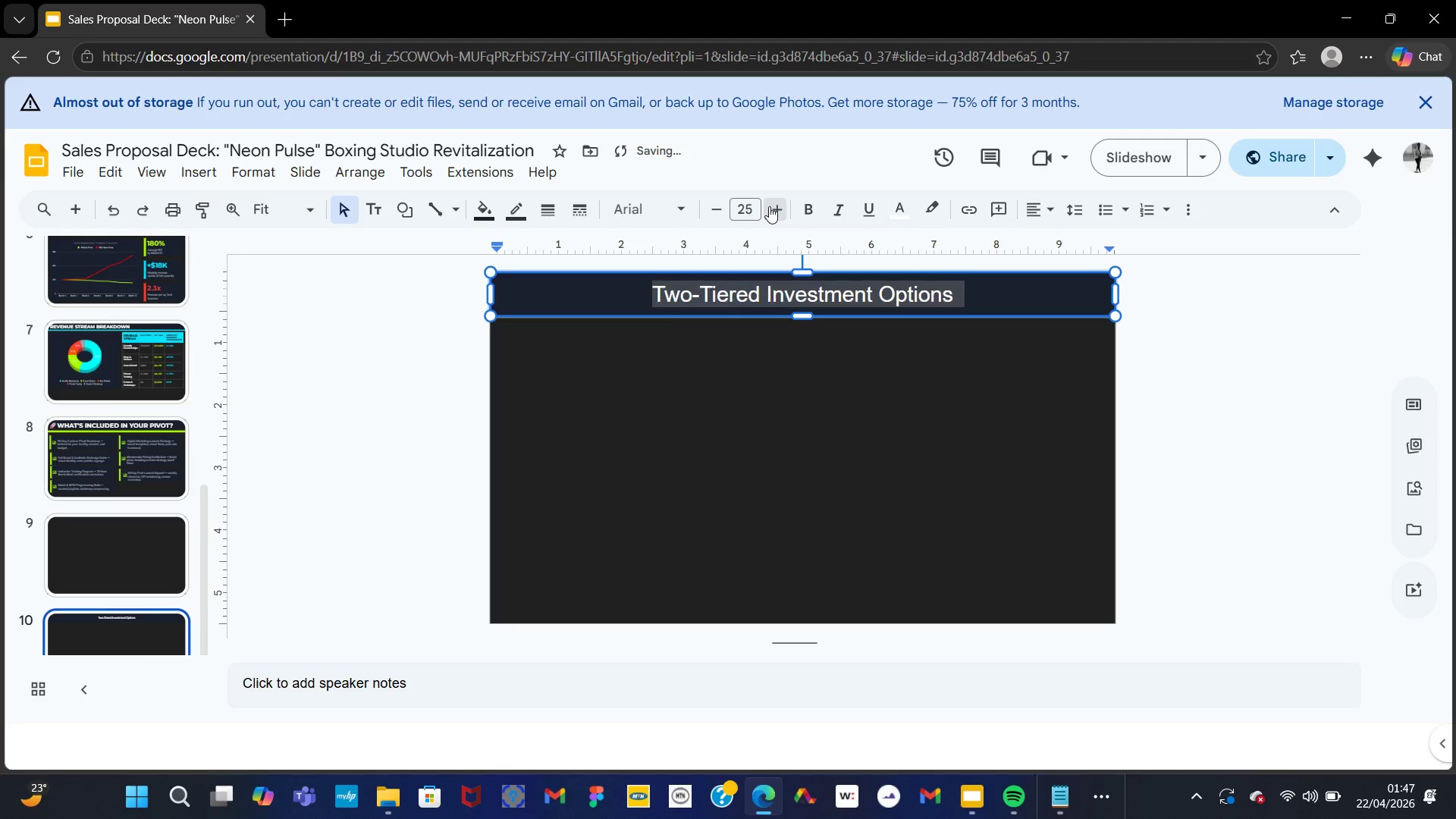 
triple_click([769, 206])
 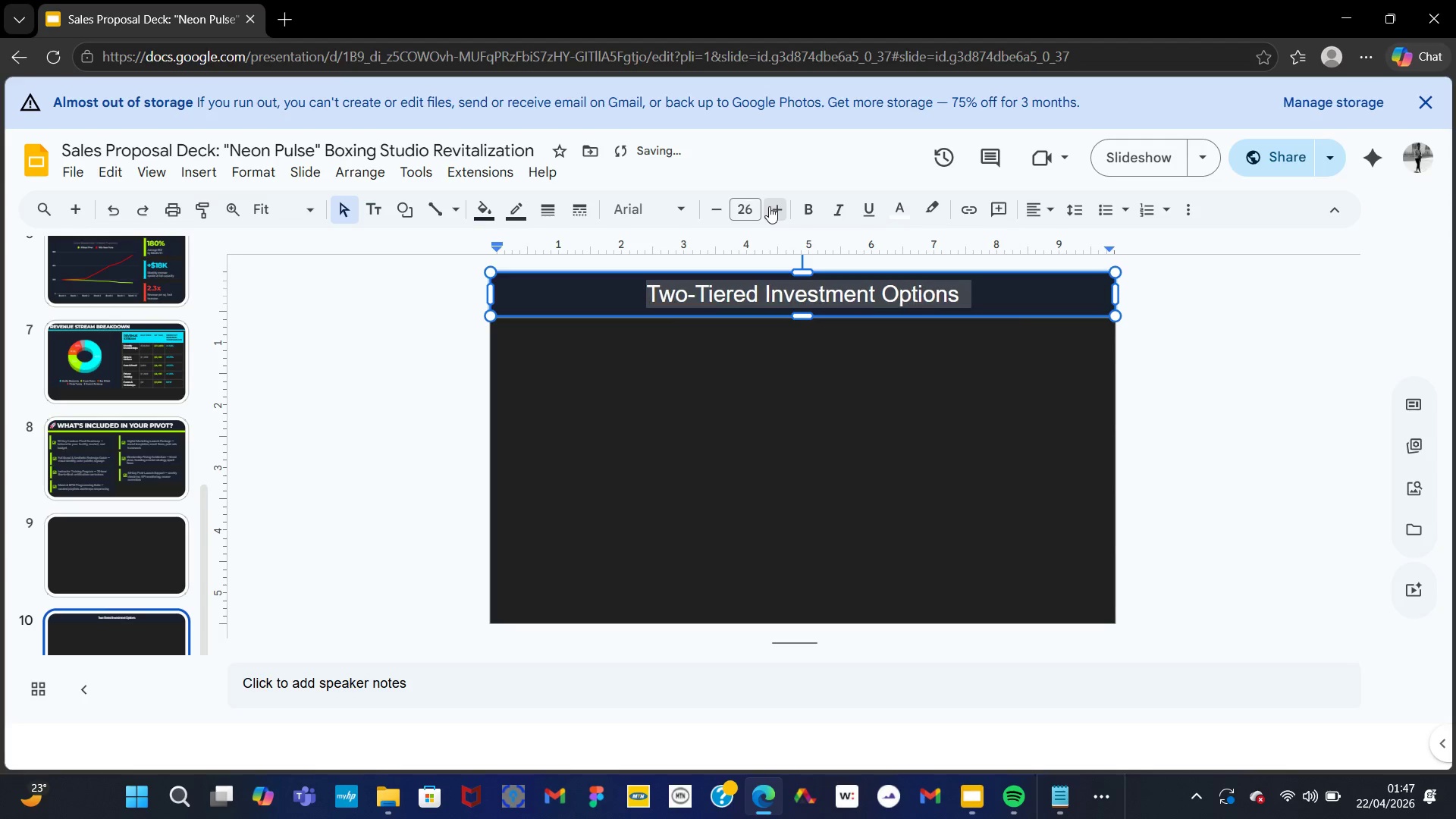 
triple_click([769, 206])
 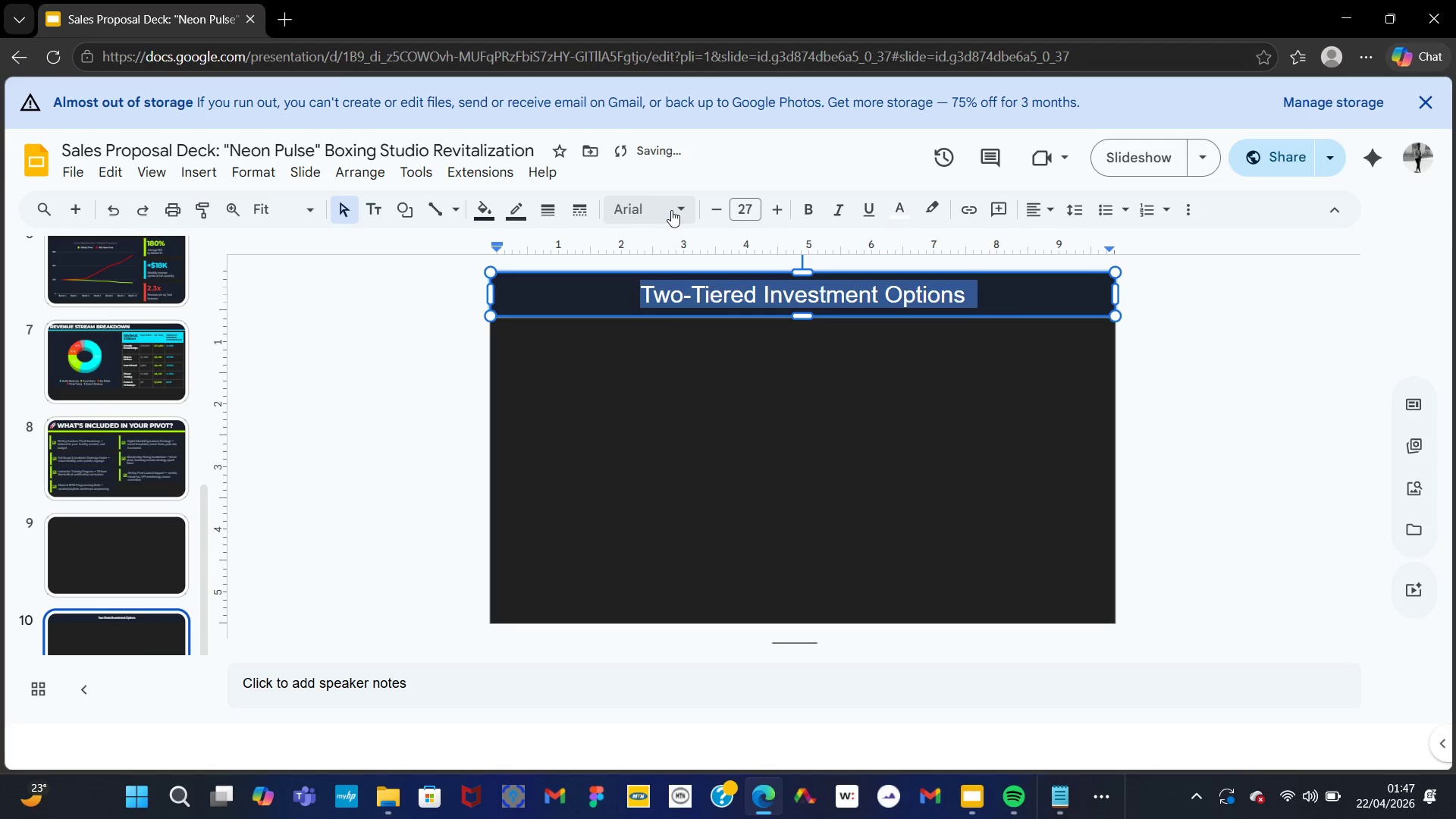 
left_click([671, 210])
 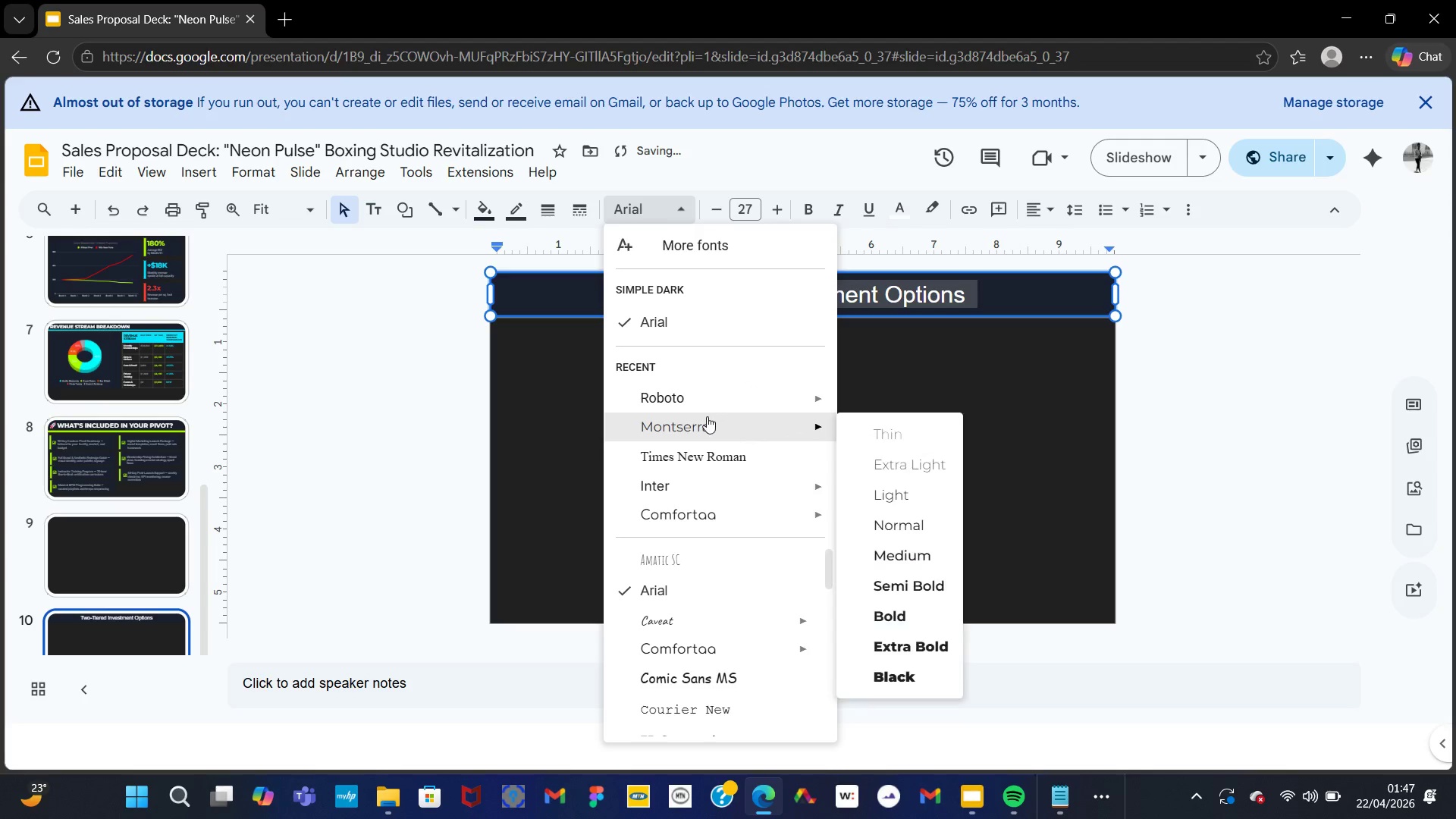 
left_click([706, 417])
 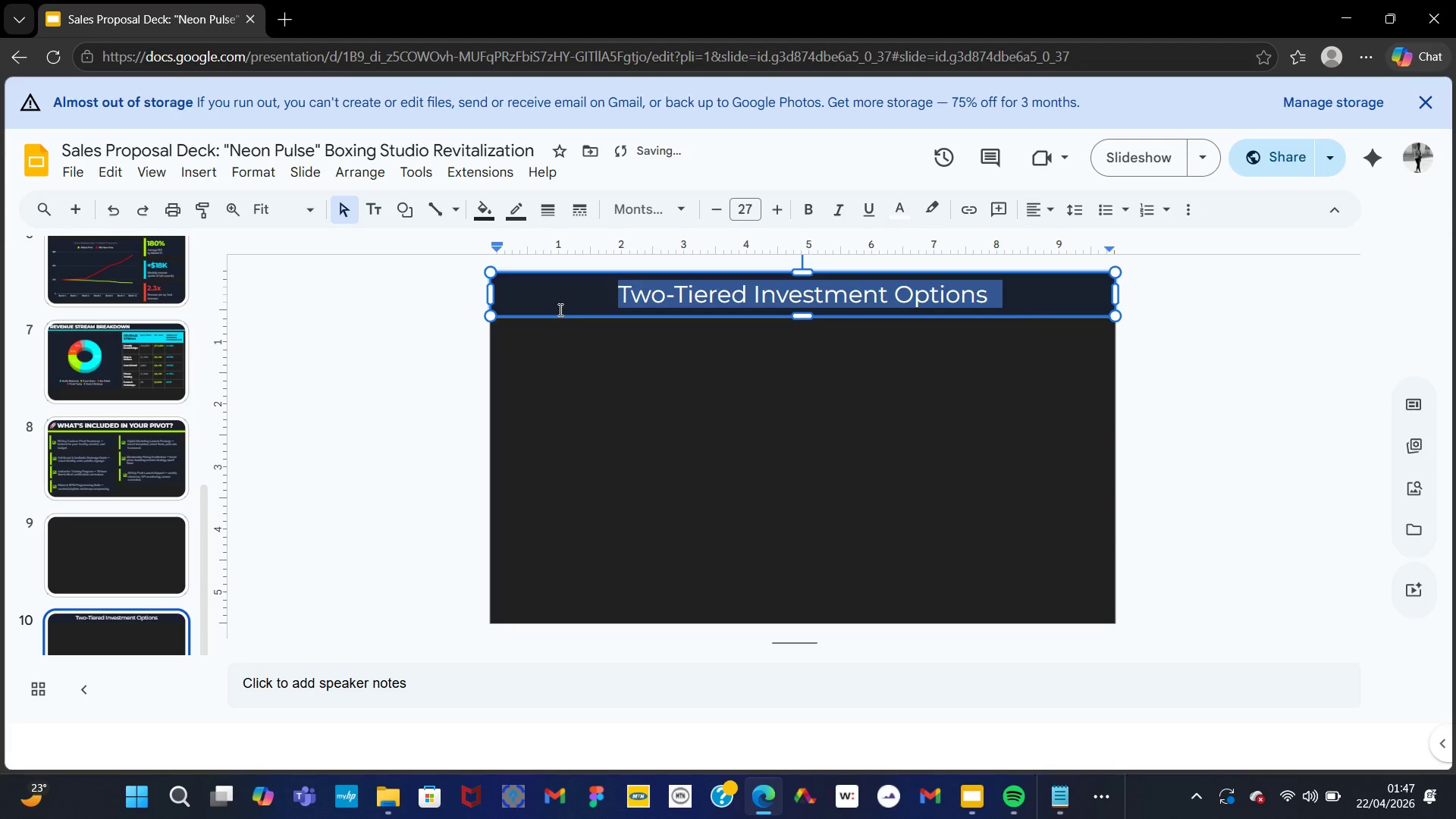 
left_click([569, 310])
 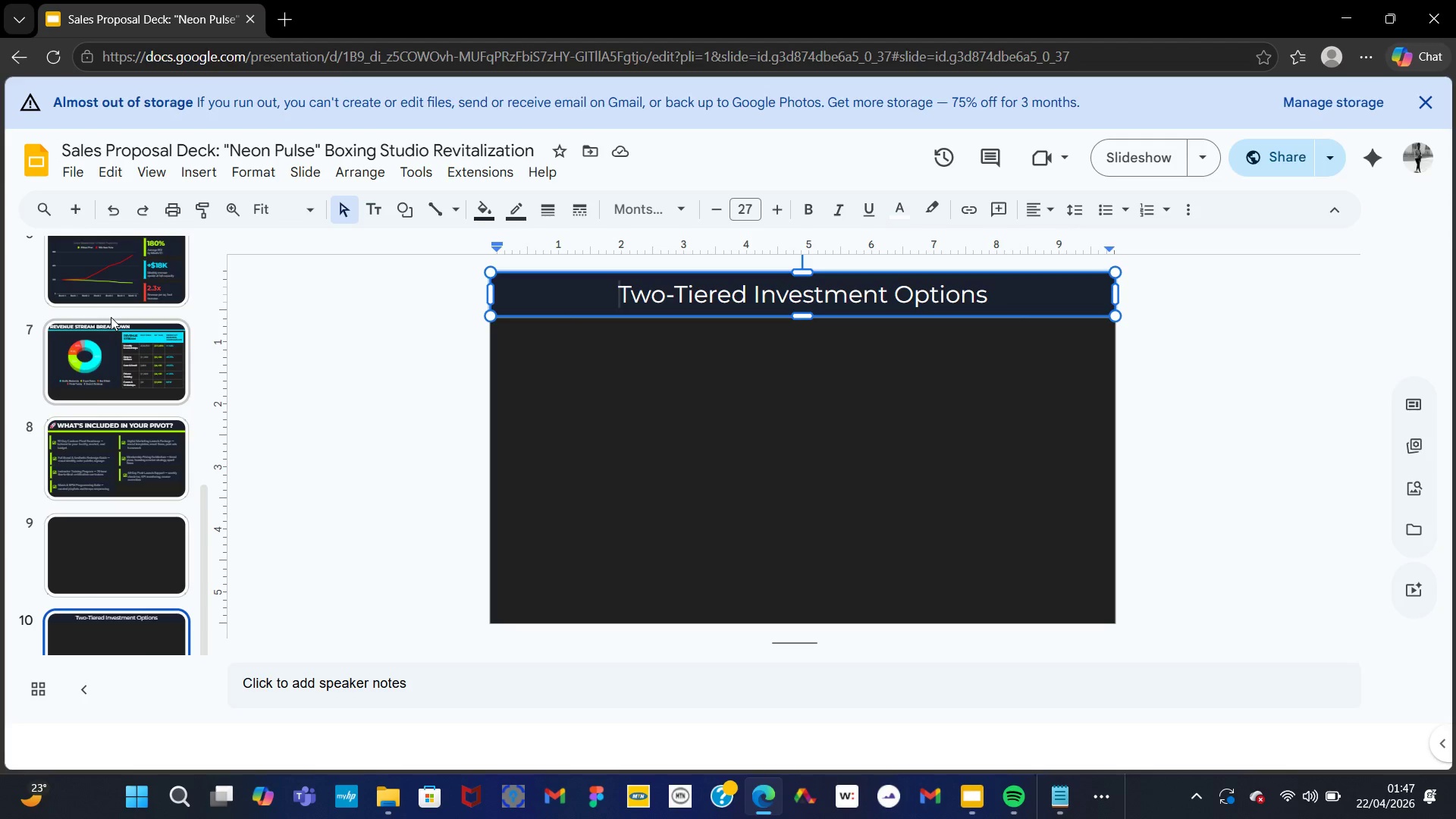 
wait(10.02)
 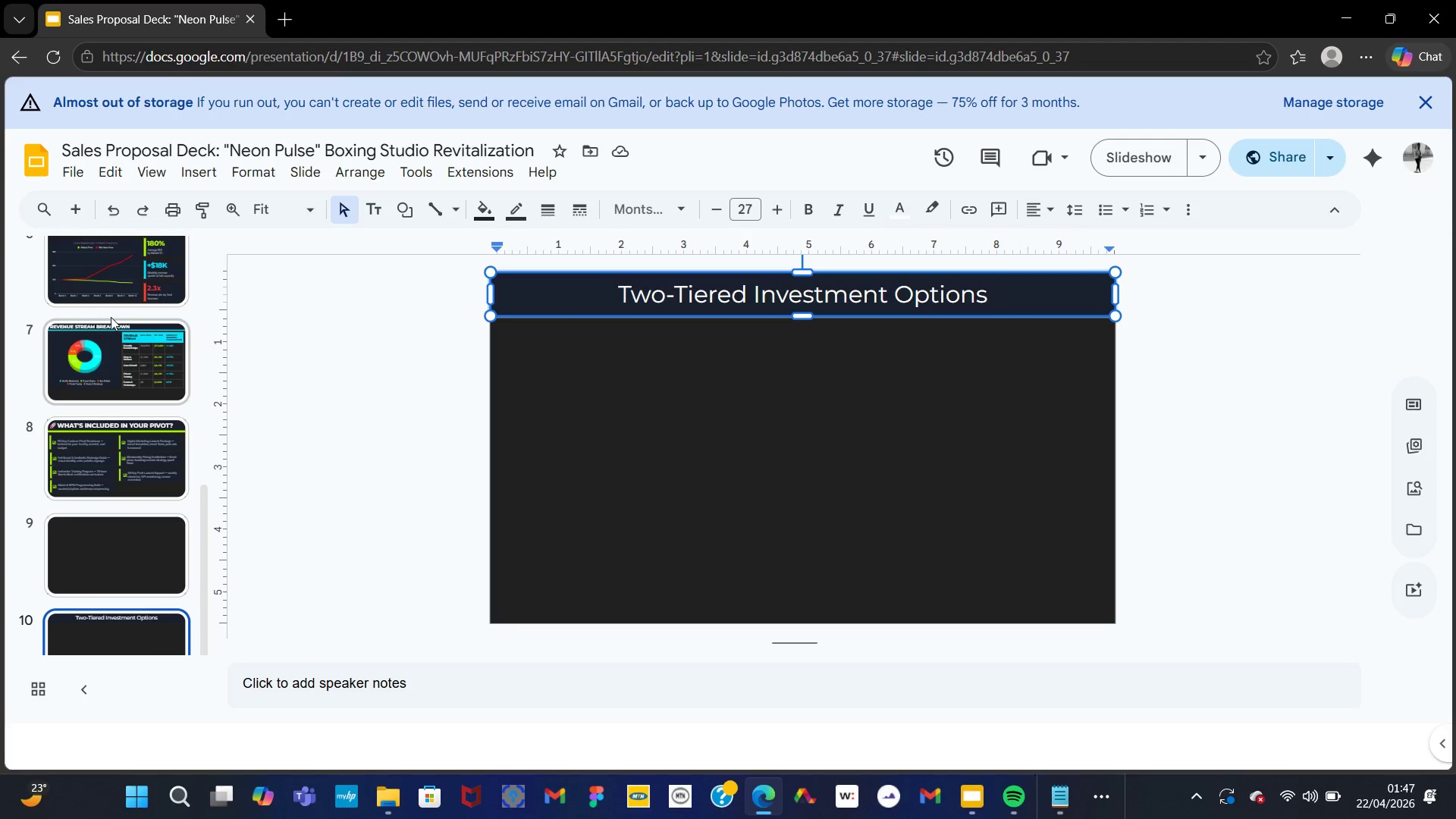 
key(Shift+4)
 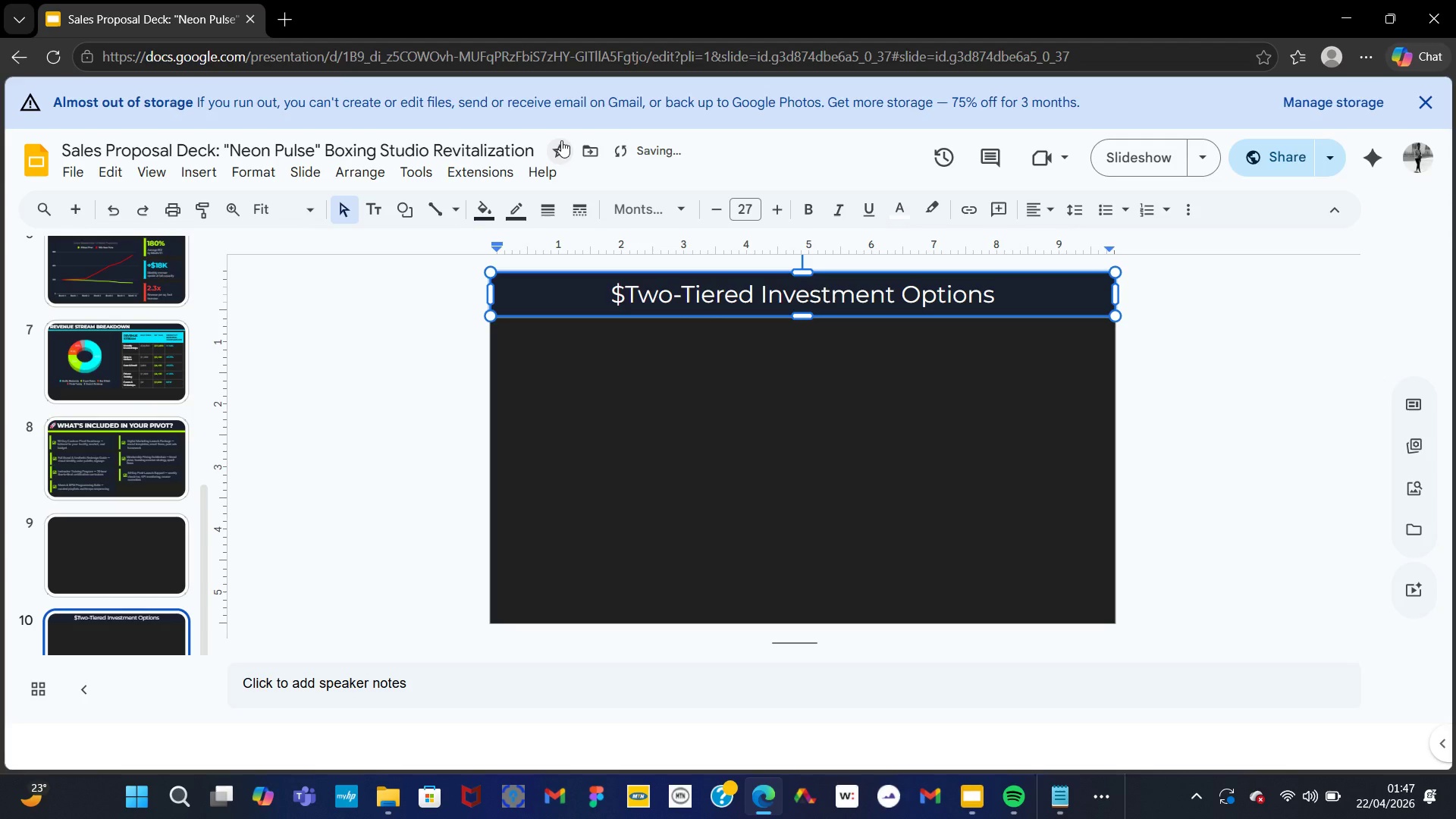 
key(ArrowLeft)
 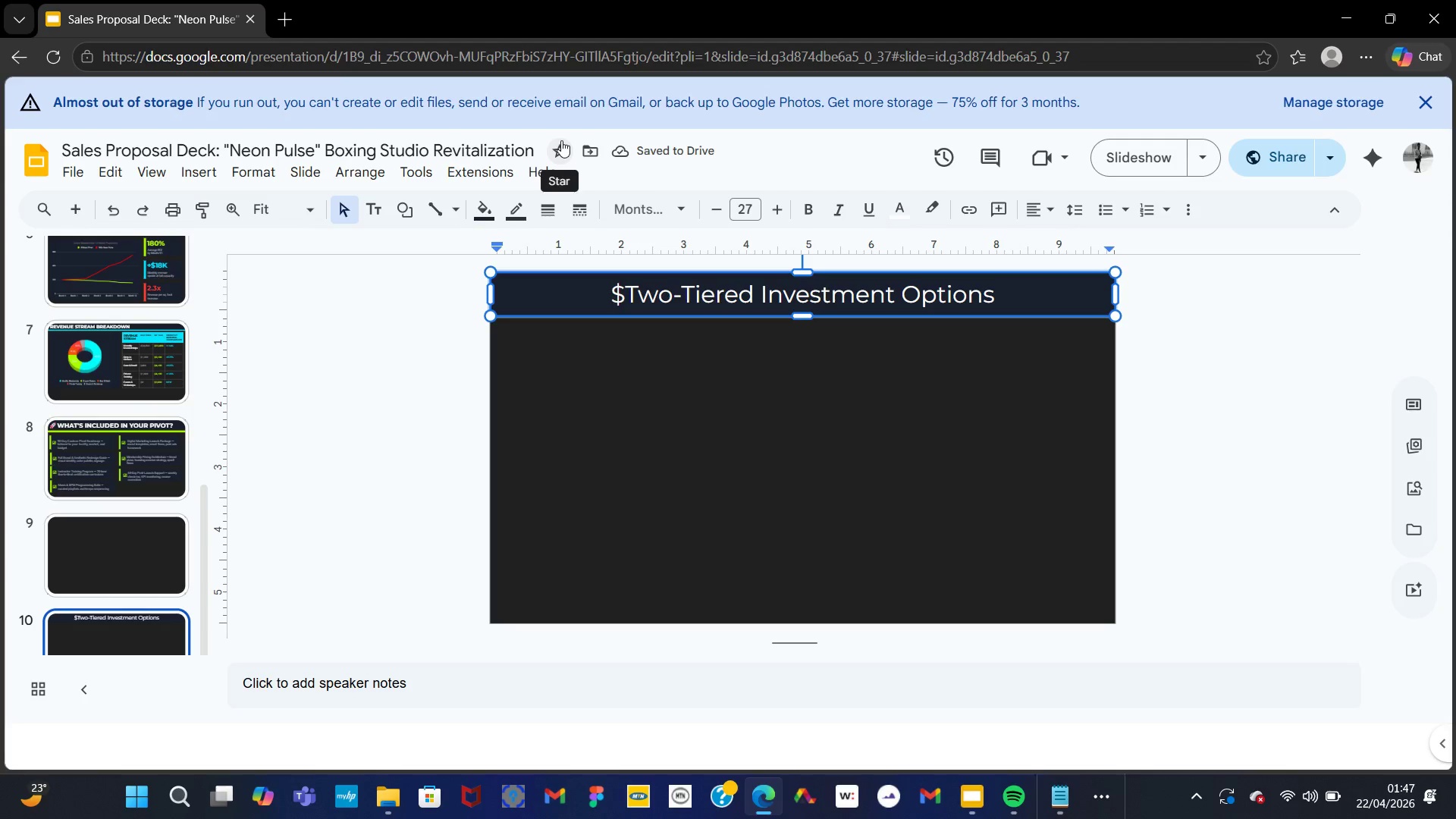 
key(Backspace)
 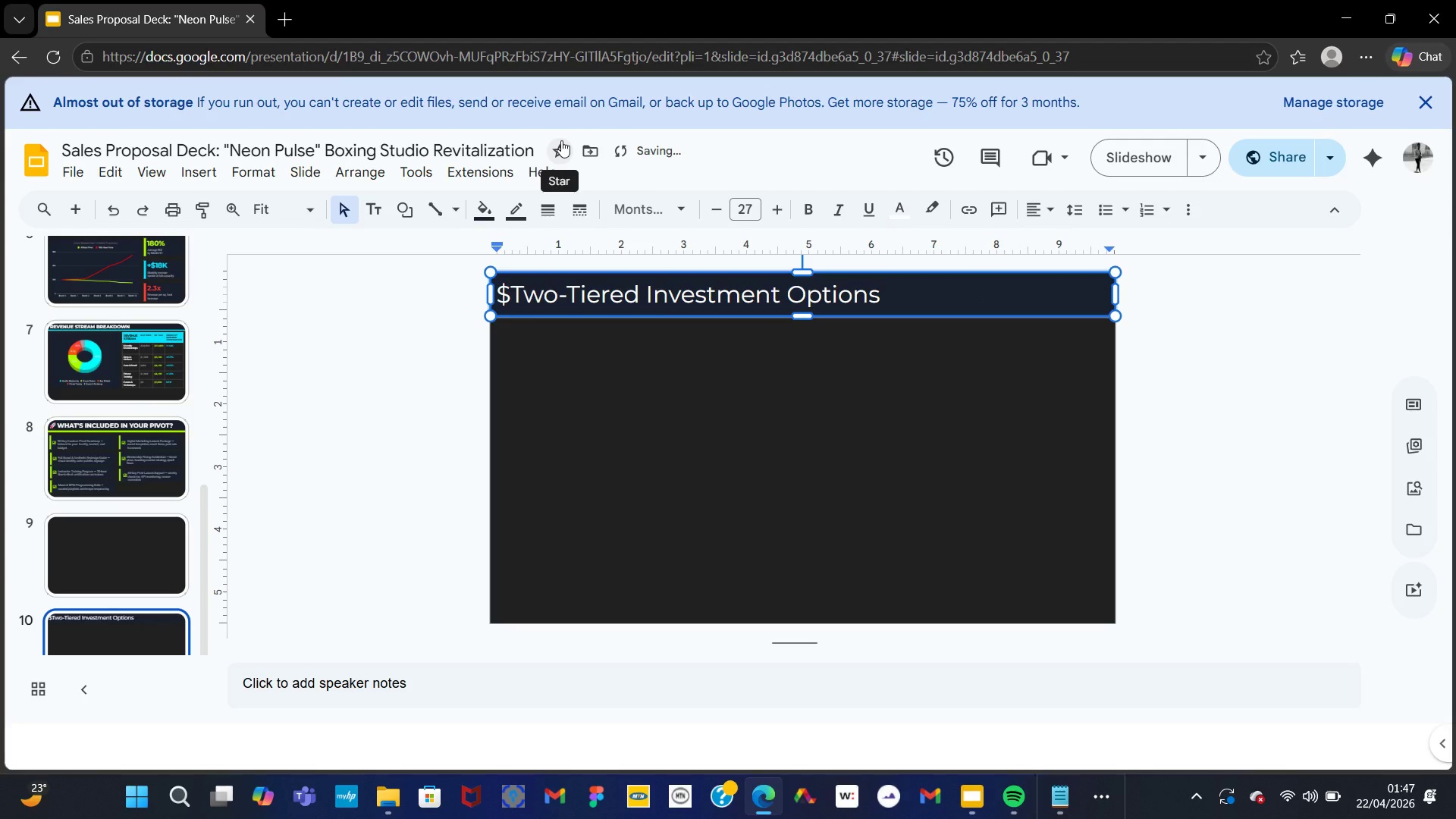 
key(ArrowRight)
 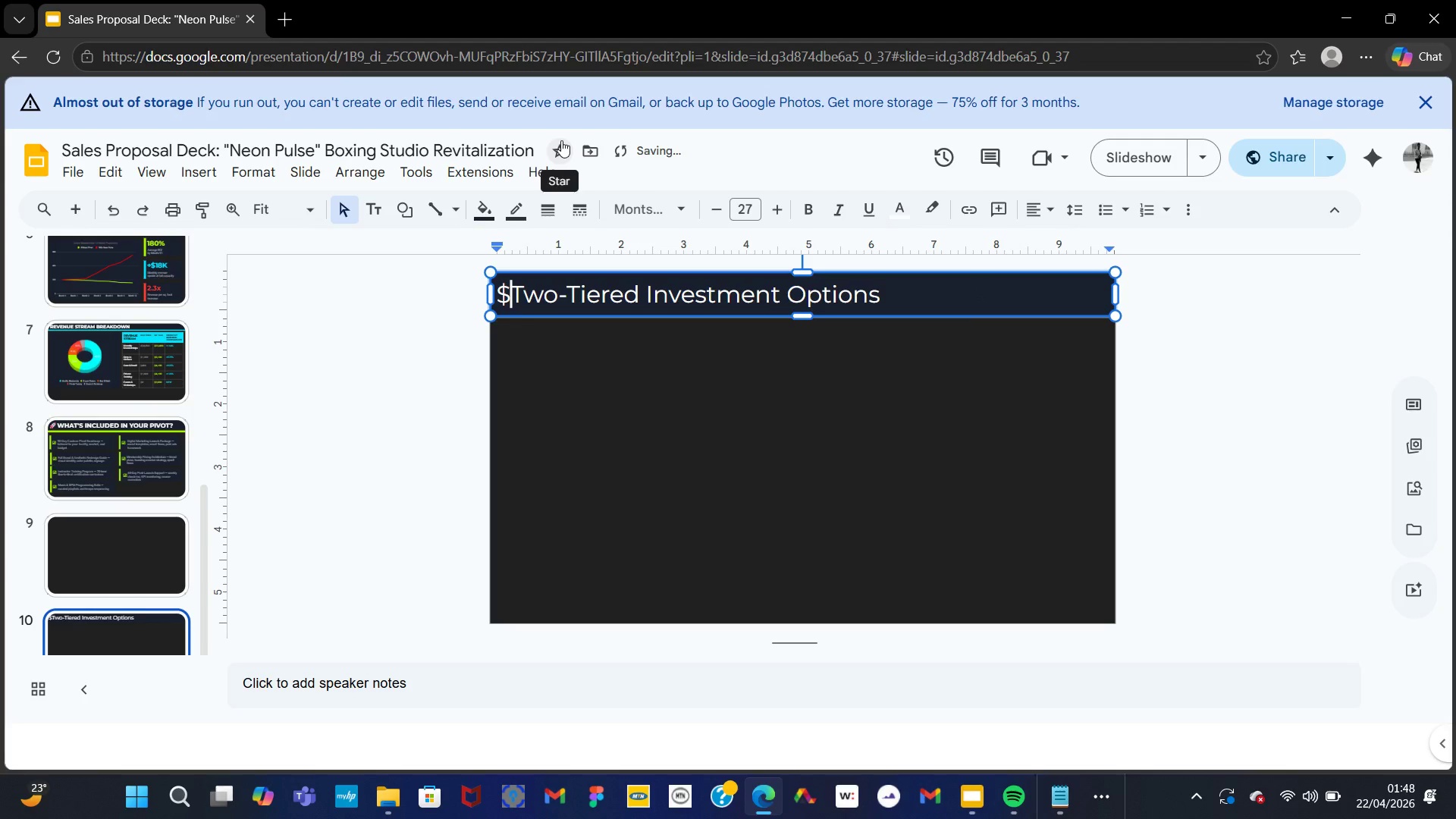 
key(Space)
 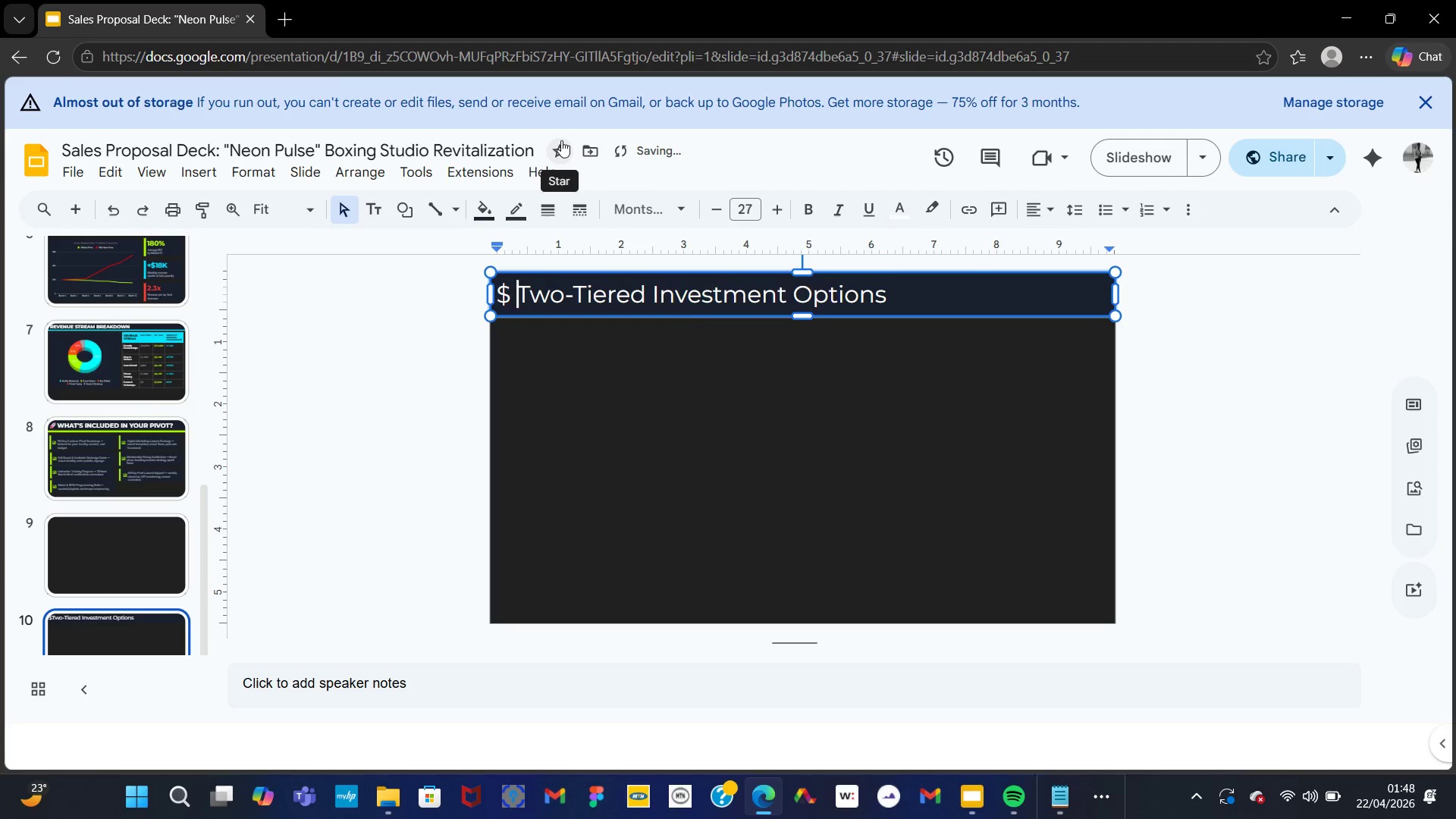 
key(Space)
 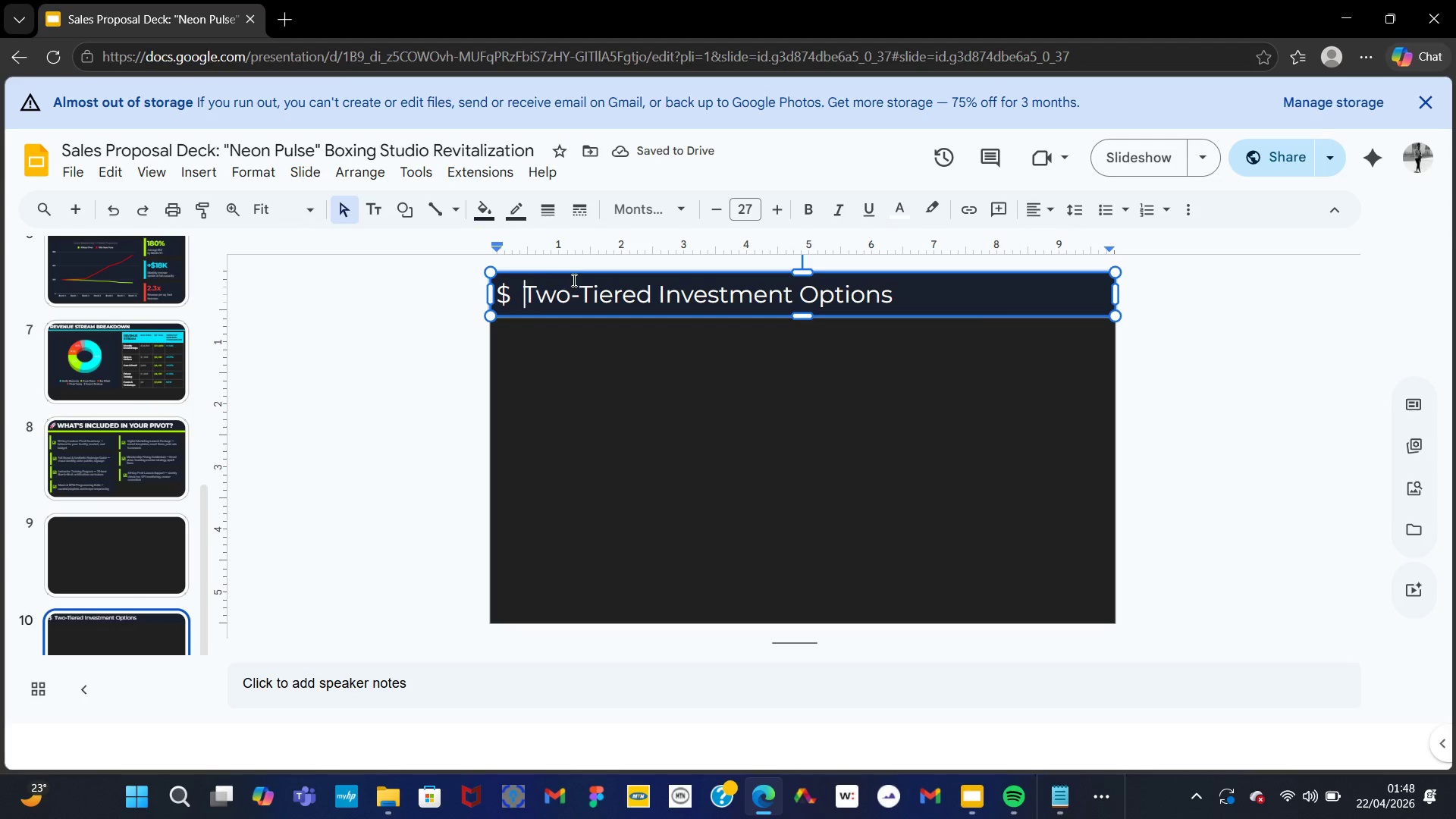 
key(ArrowLeft)
 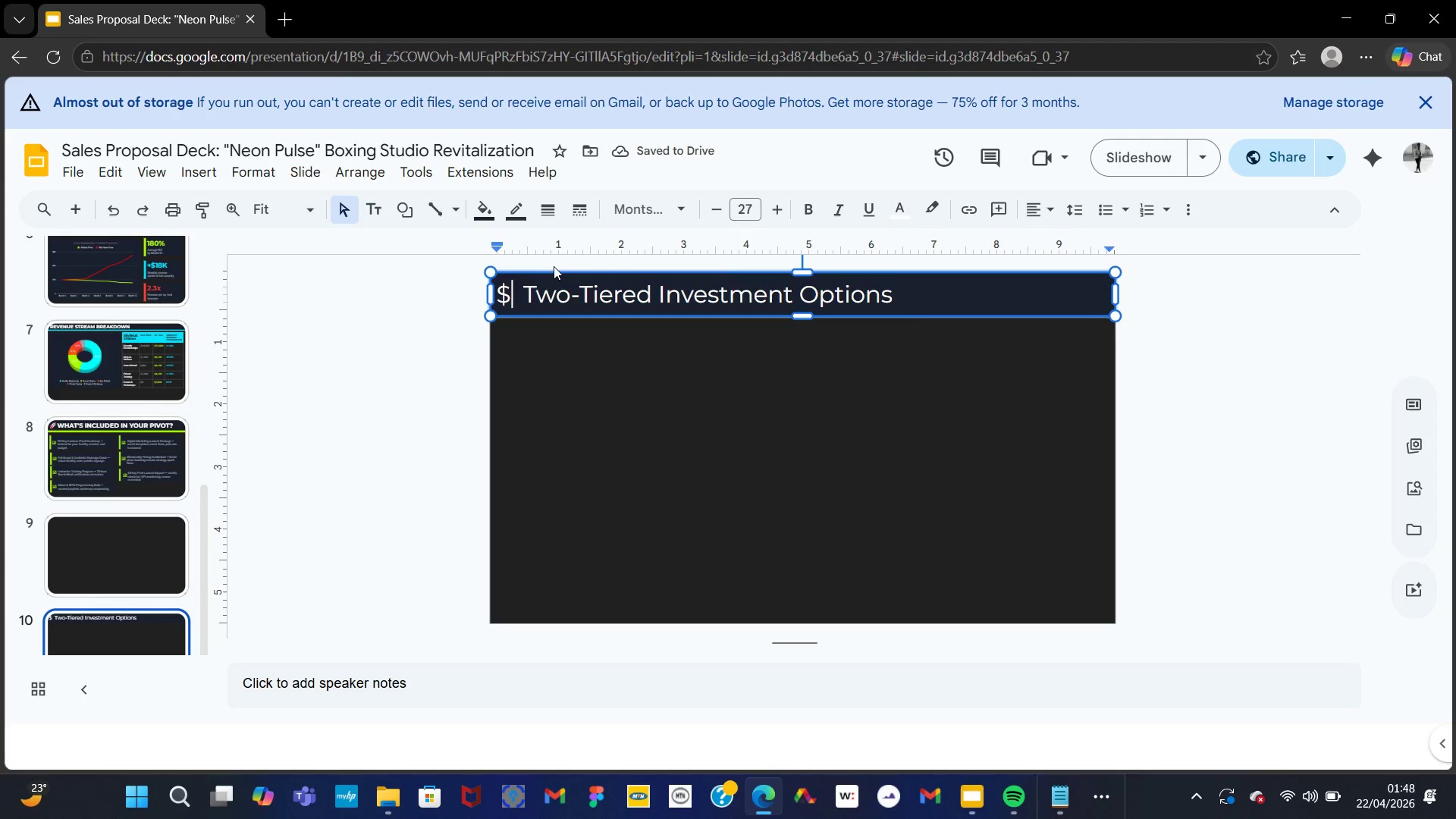 
key(ArrowLeft)
 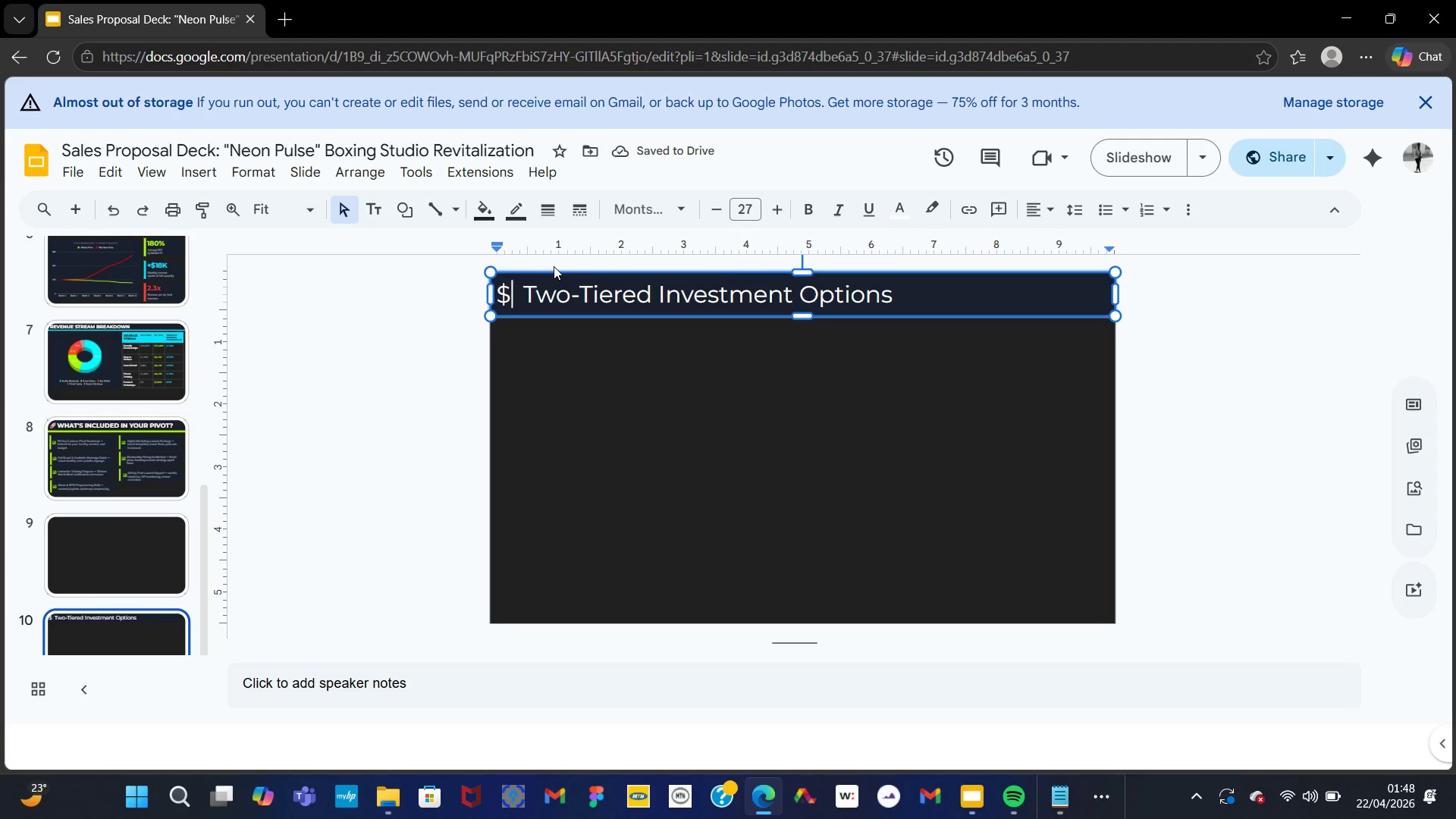 
key(ArrowLeft)
 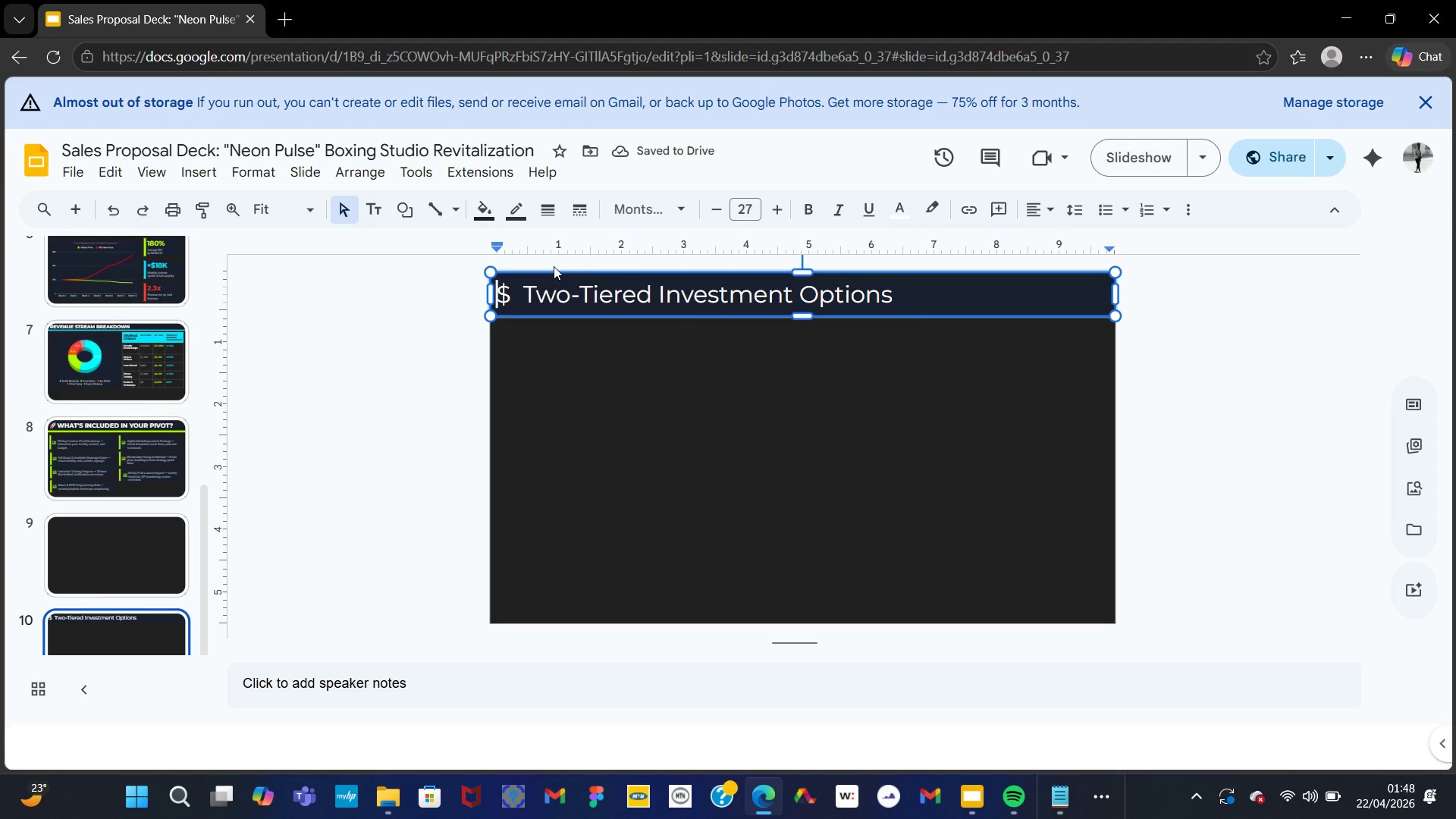 
key(Space)
 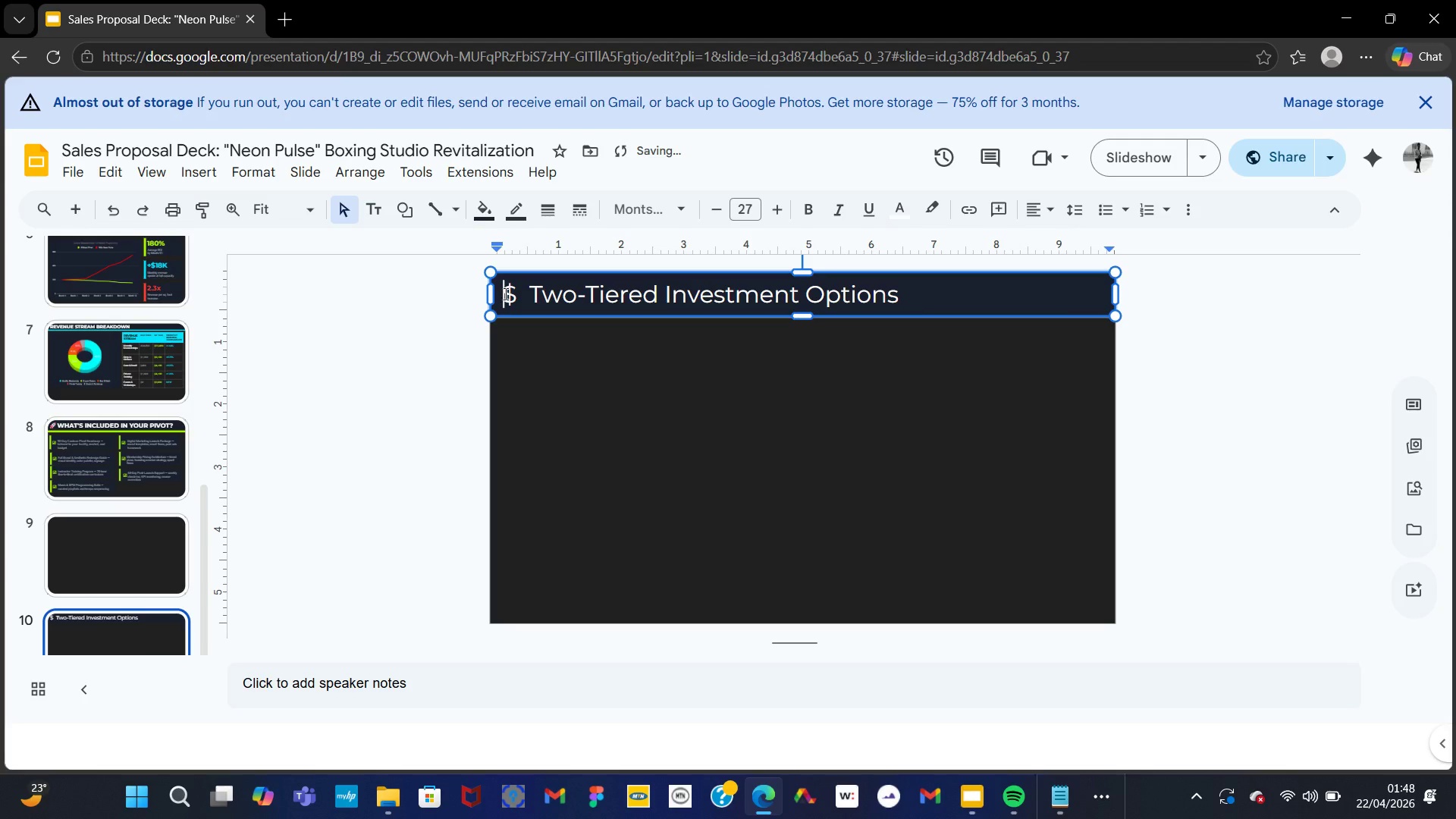 
double_click([504, 293])
 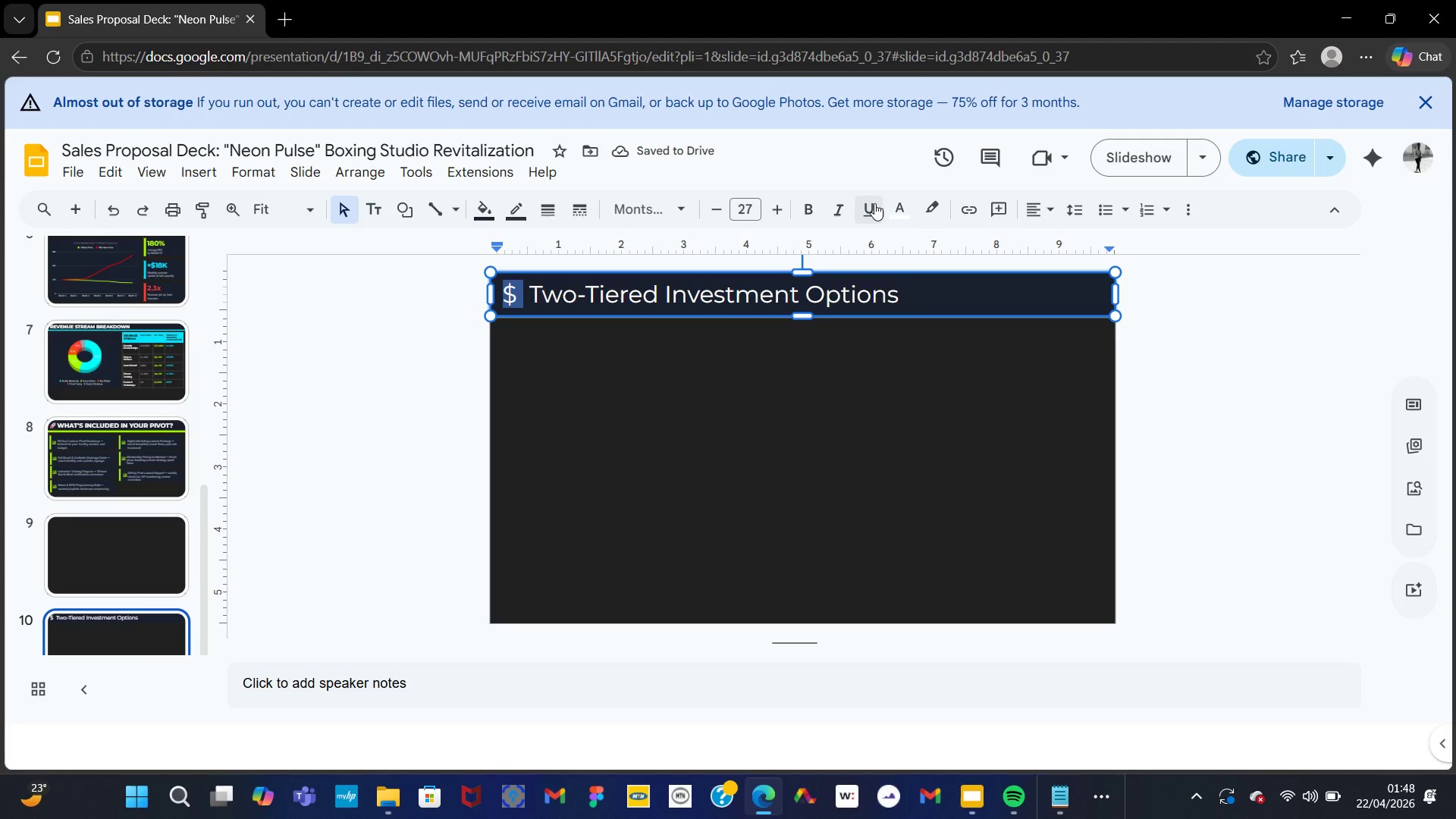 
left_click([880, 209])
 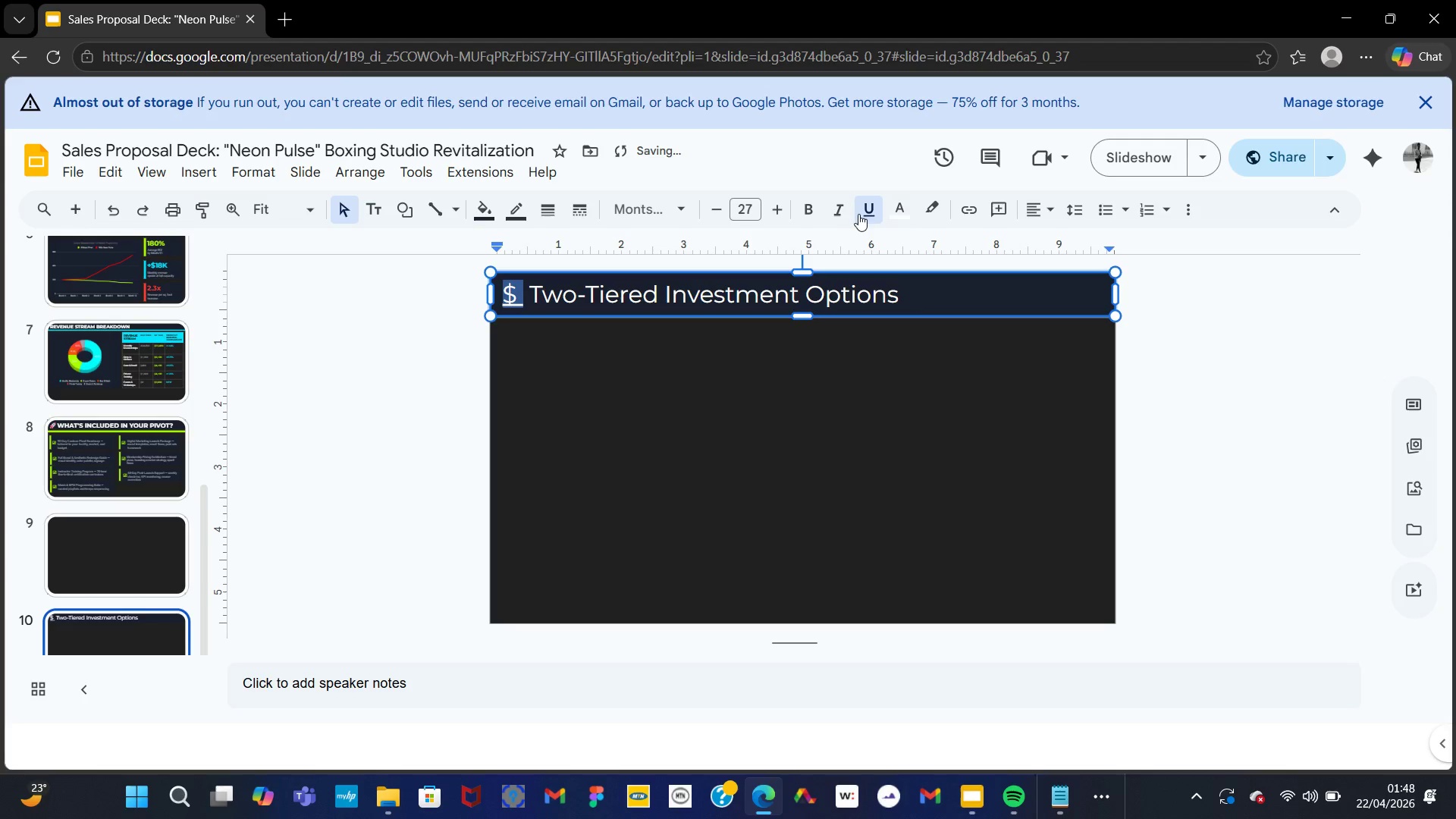 
left_click([864, 215])
 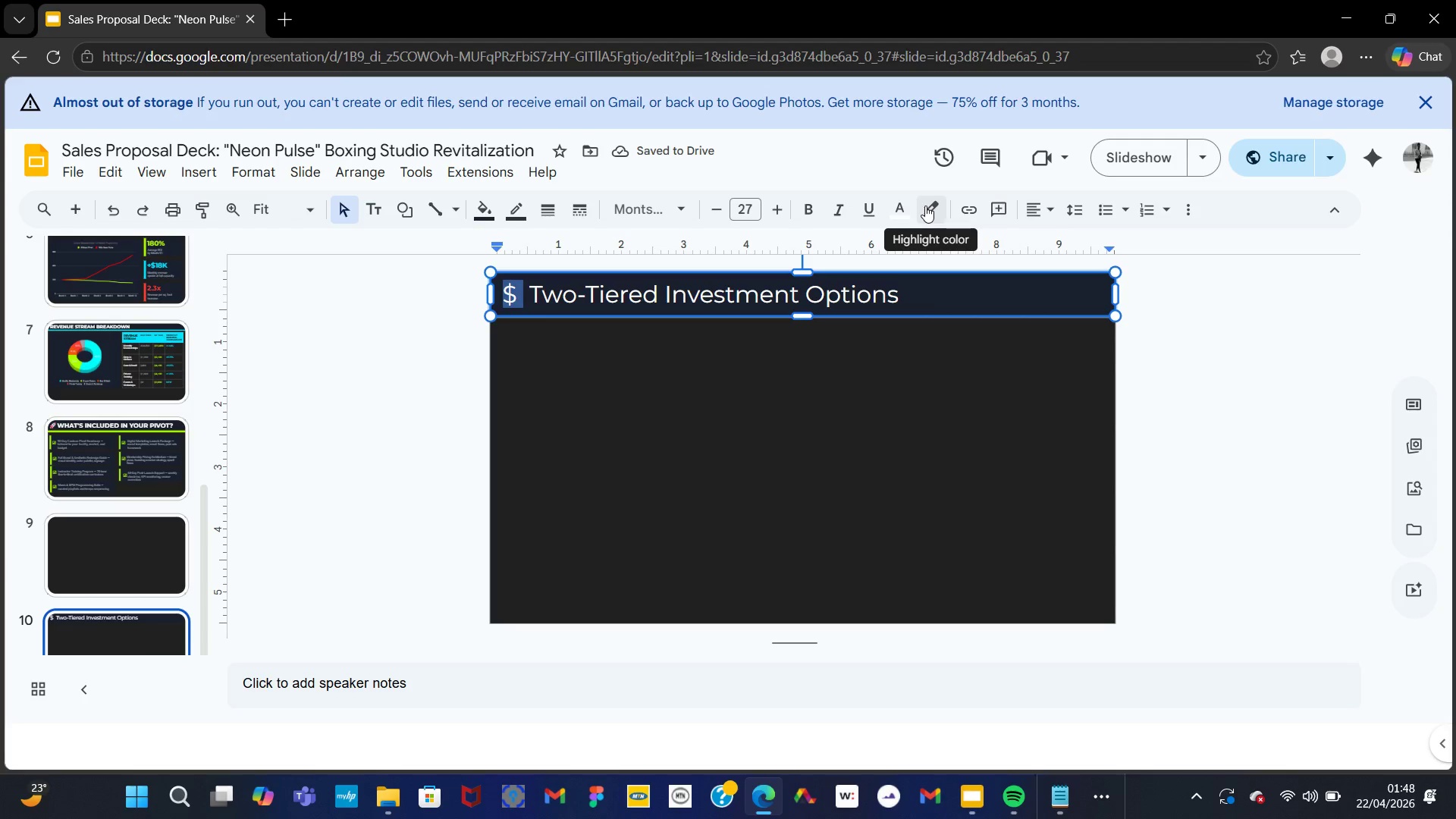 
double_click([924, 206])
 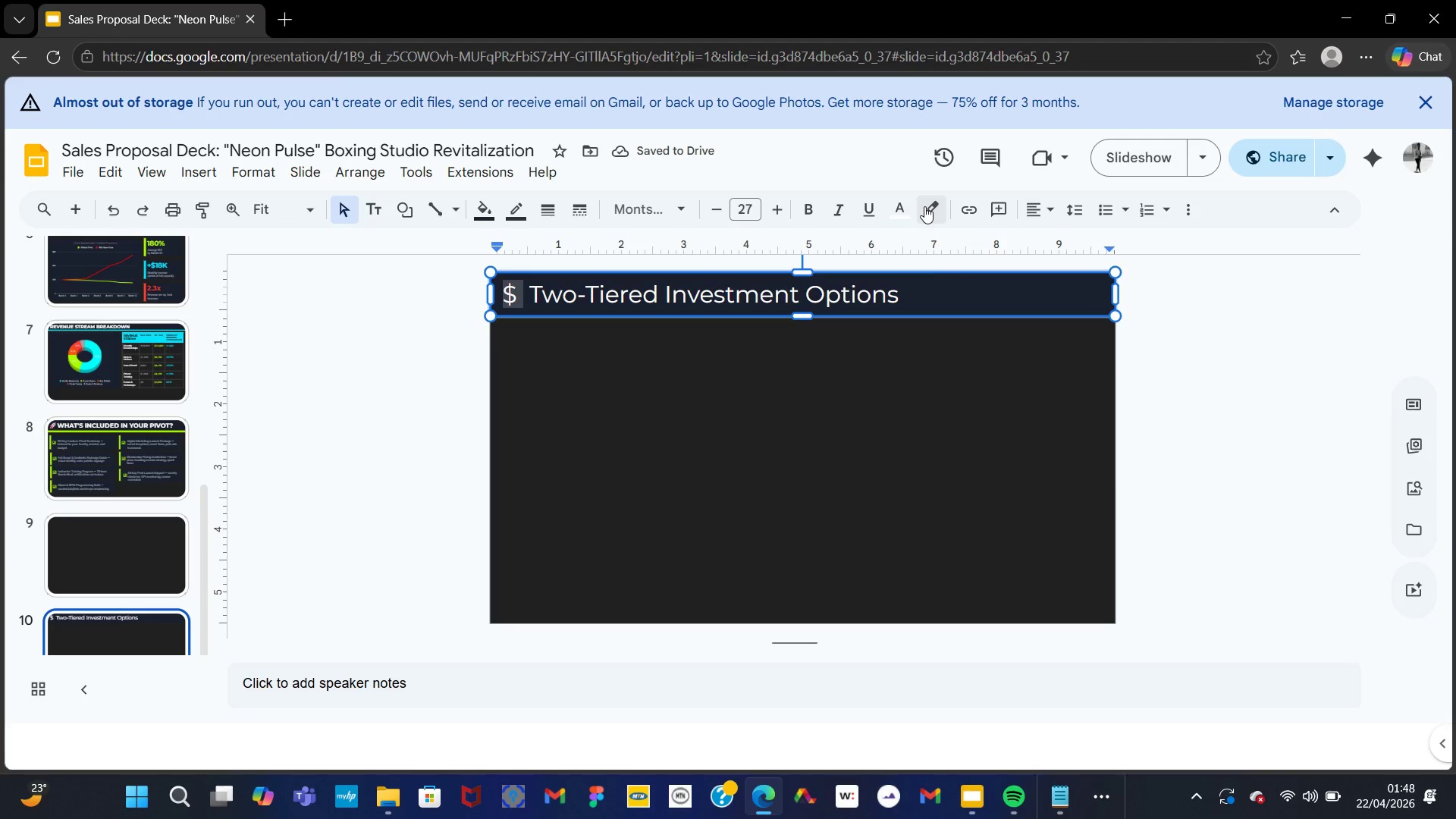 
triple_click([924, 206])
 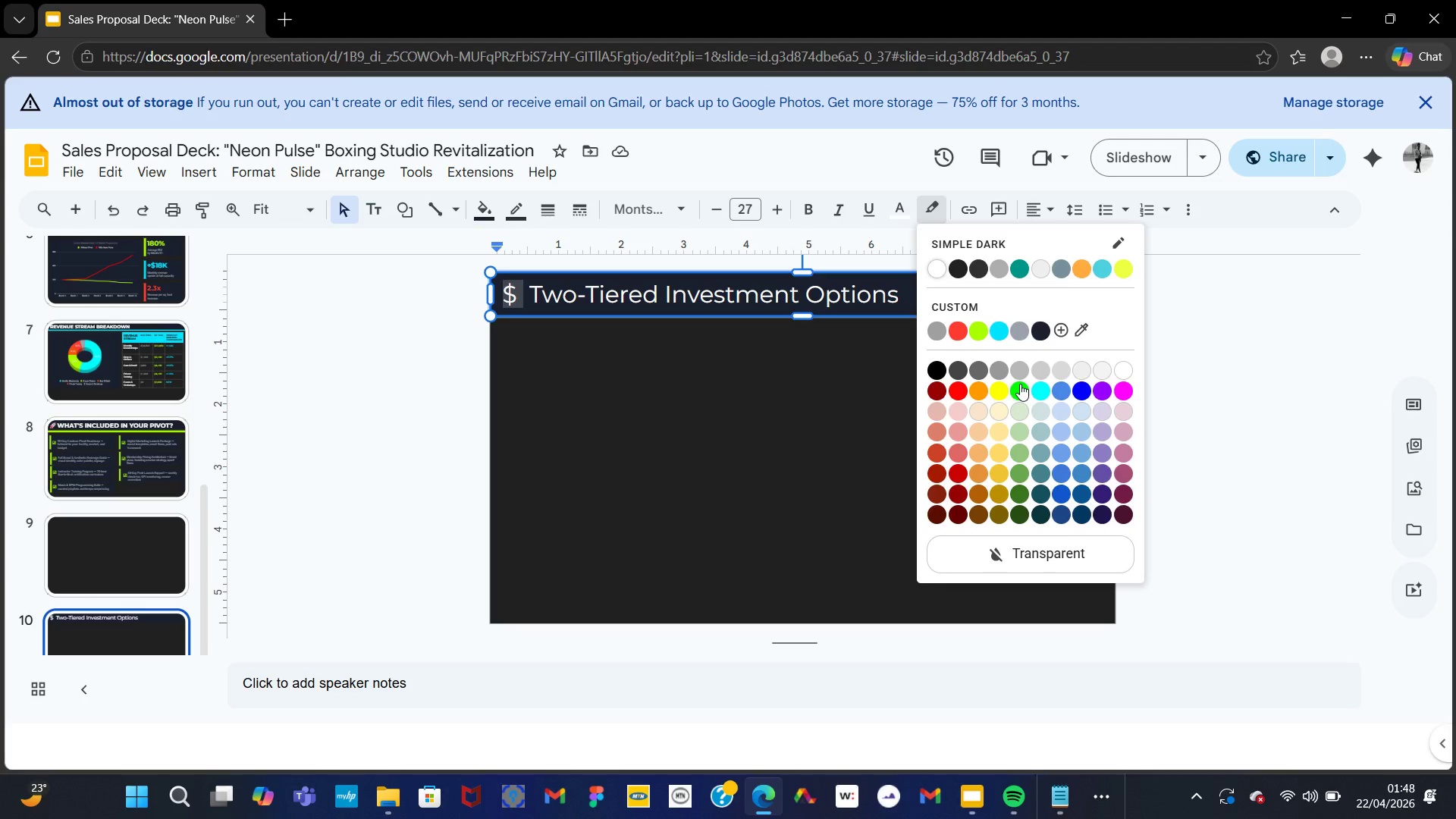 
wait(7.67)
 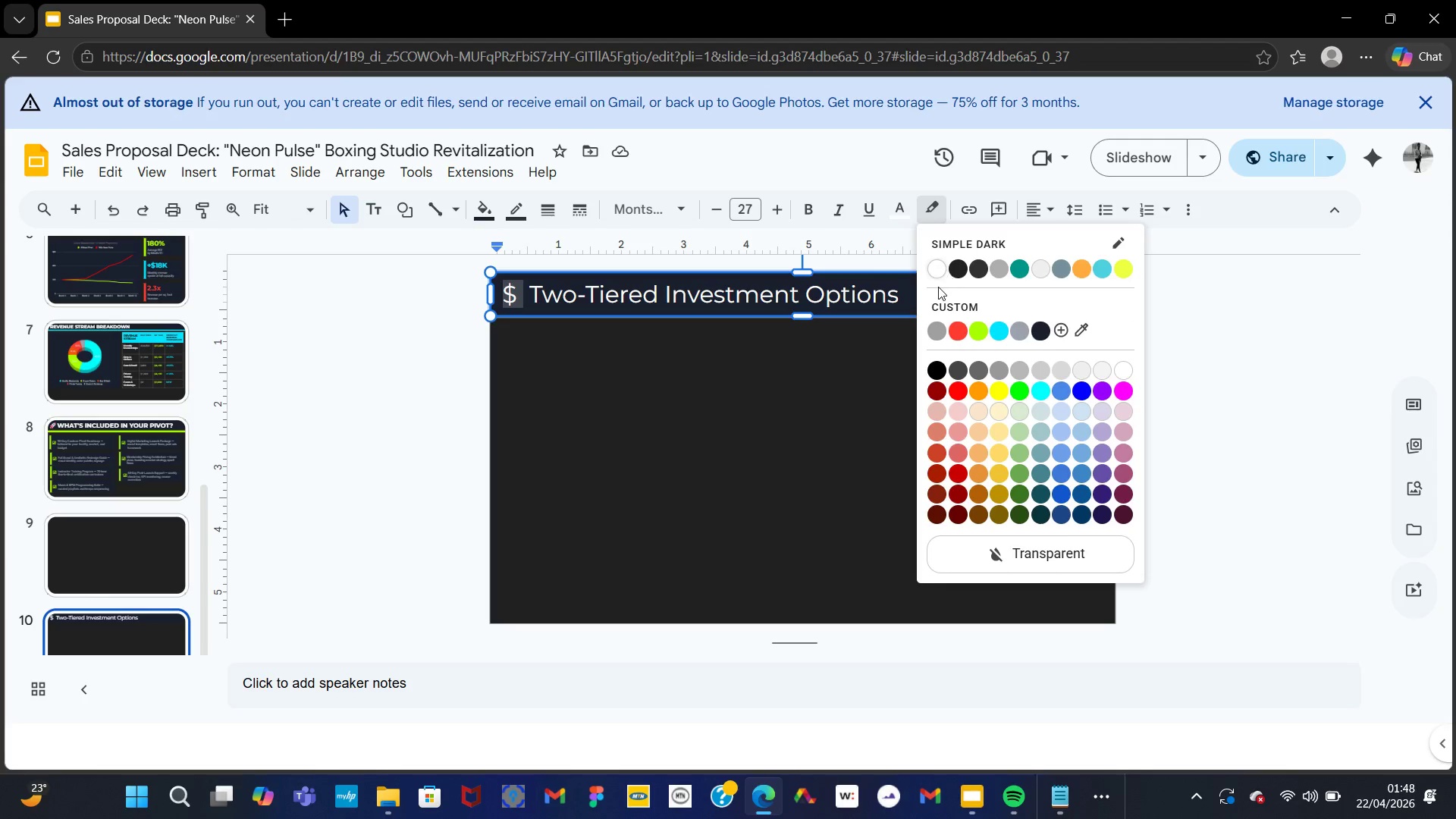 
left_click([1020, 384])
 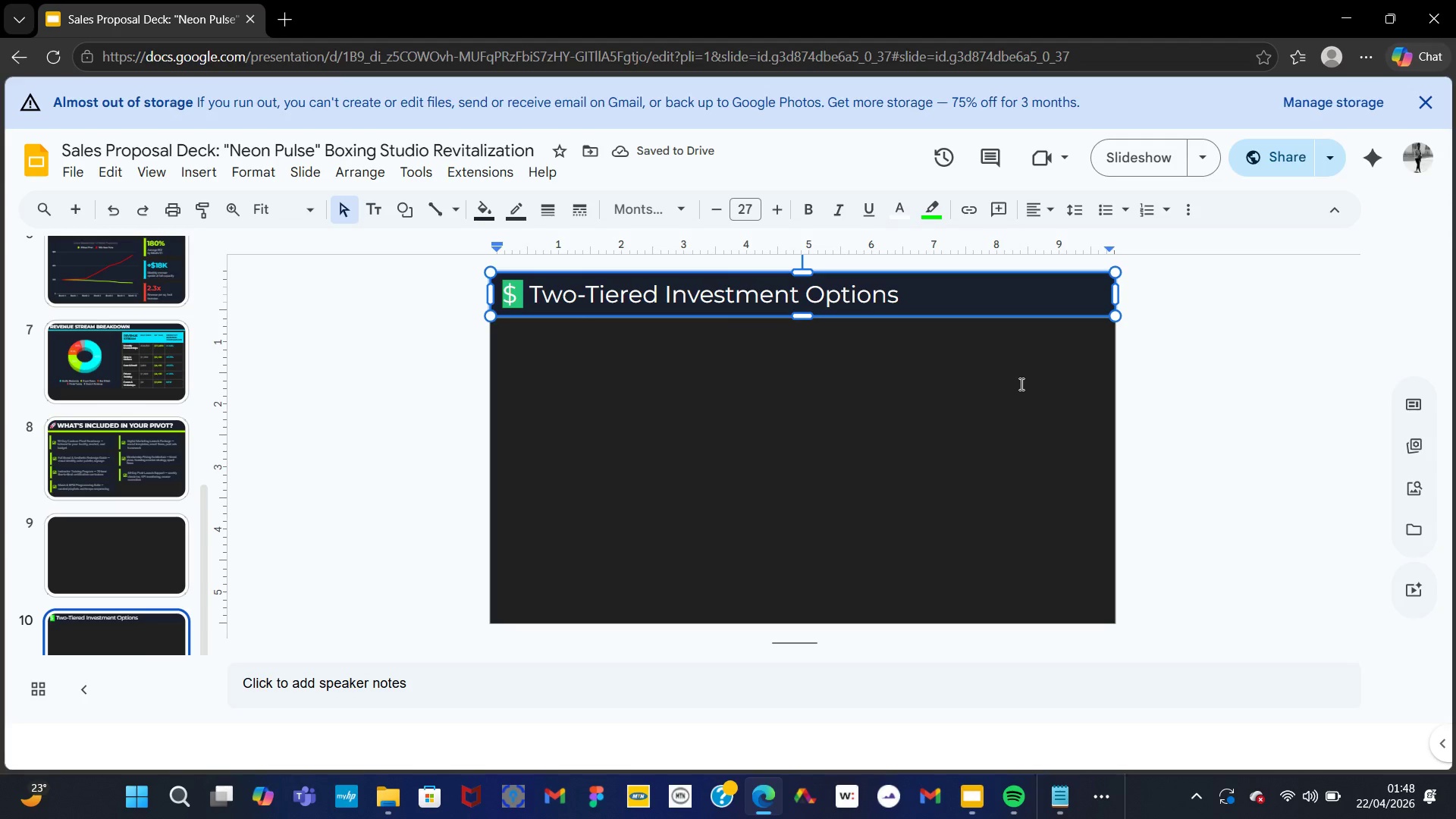 
wait(8.48)
 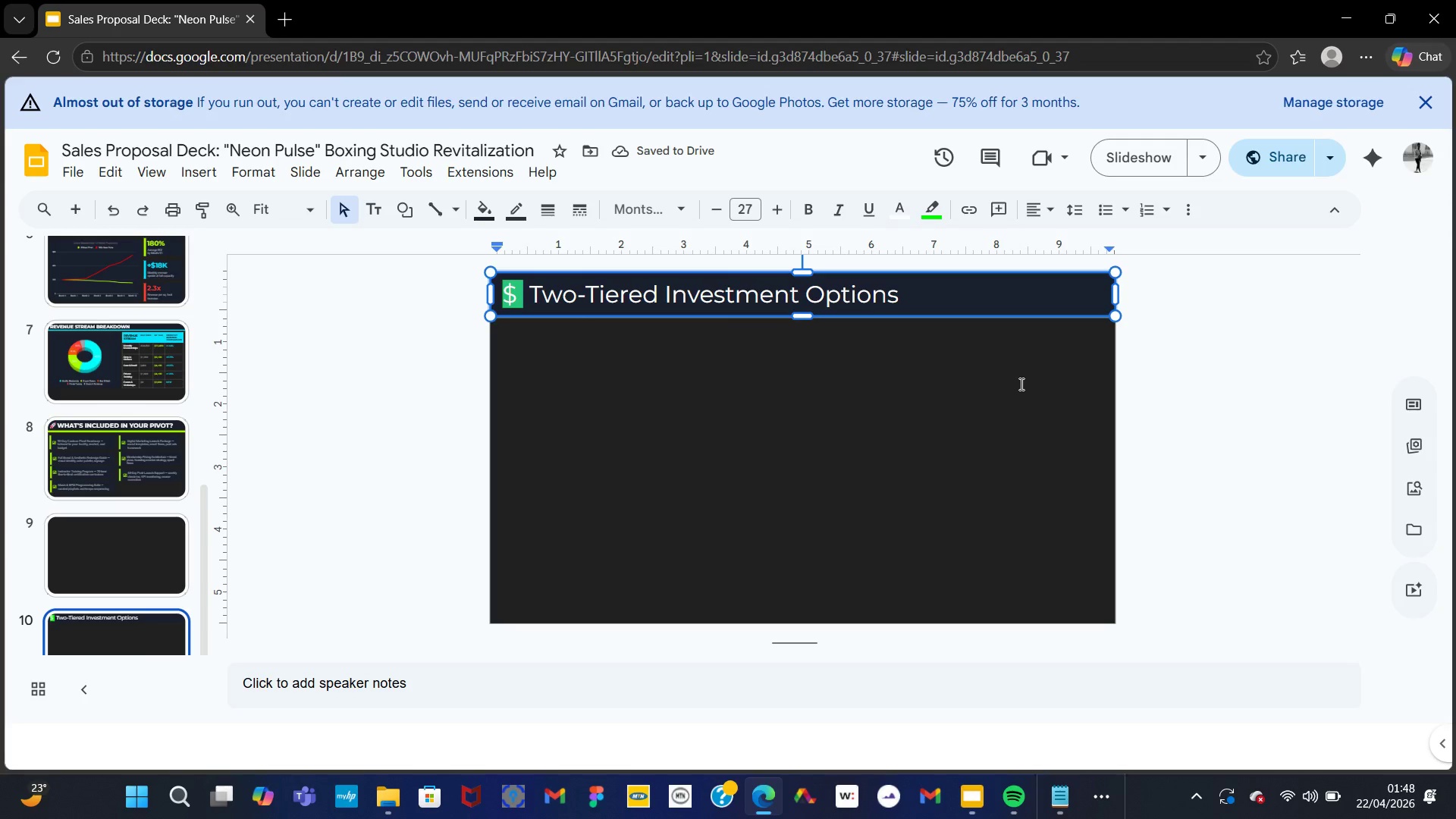 
double_click([522, 294])
 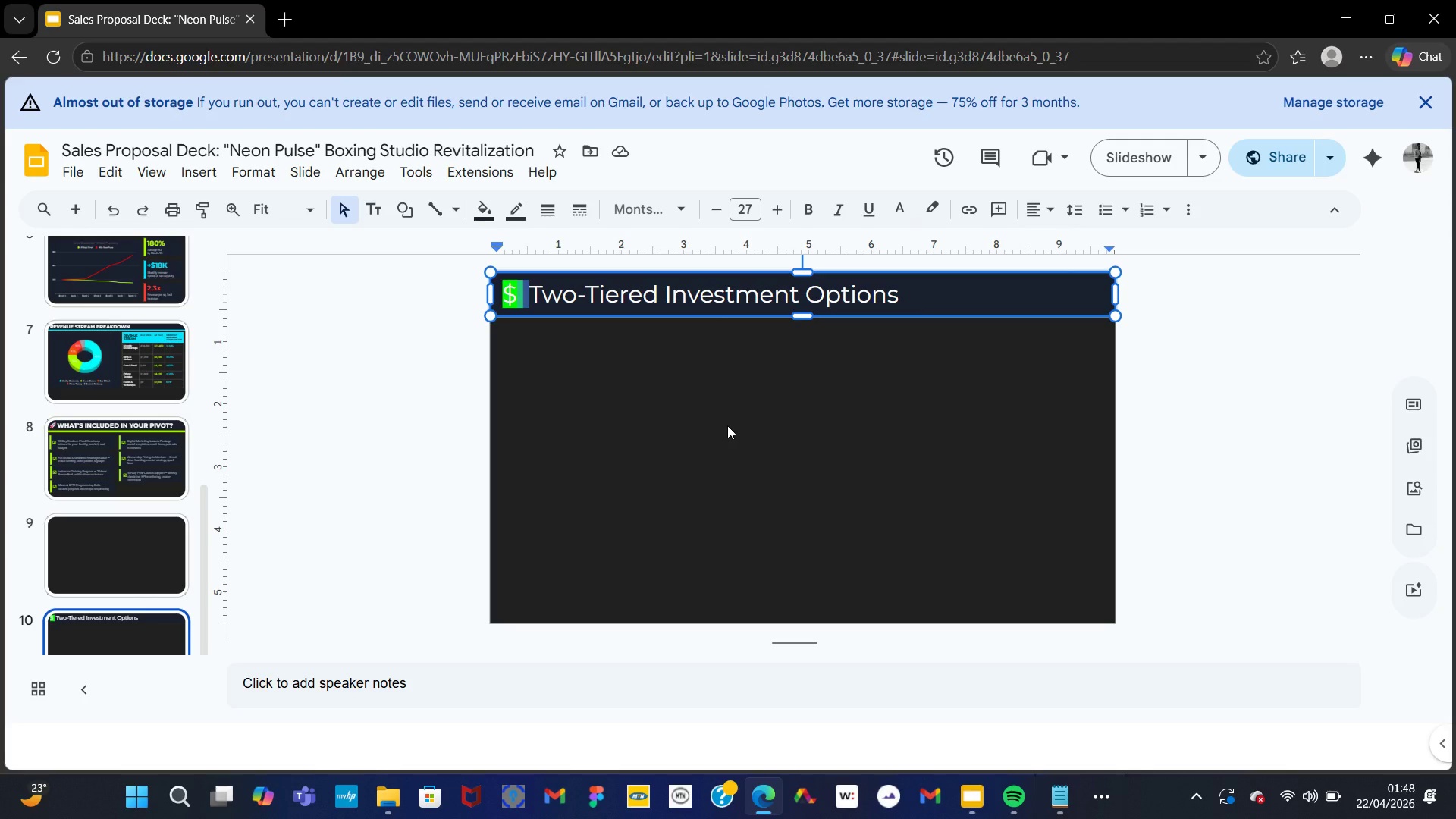 
left_click([727, 425])
 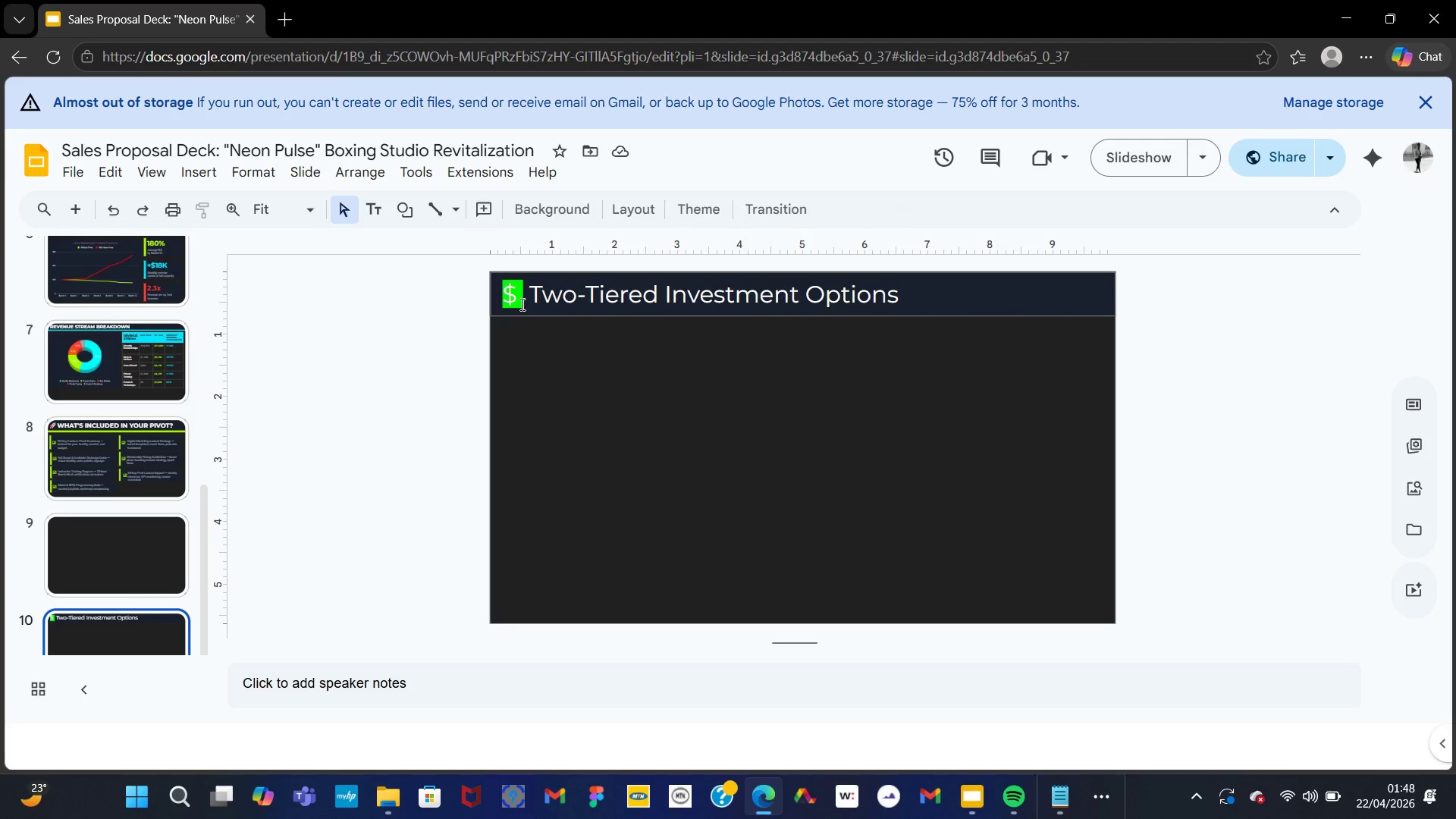 
double_click([521, 304])
 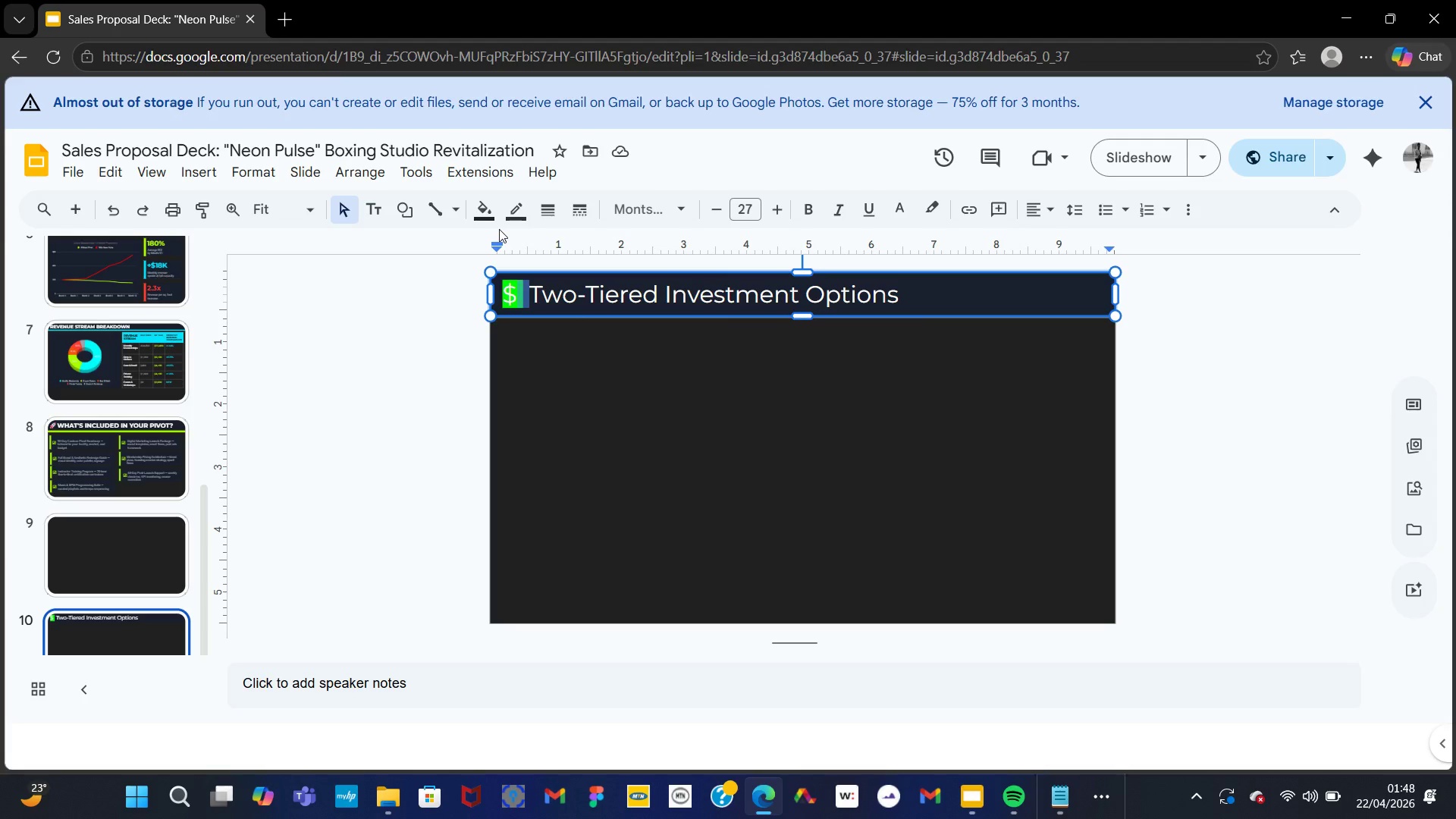 
left_click([488, 205])
 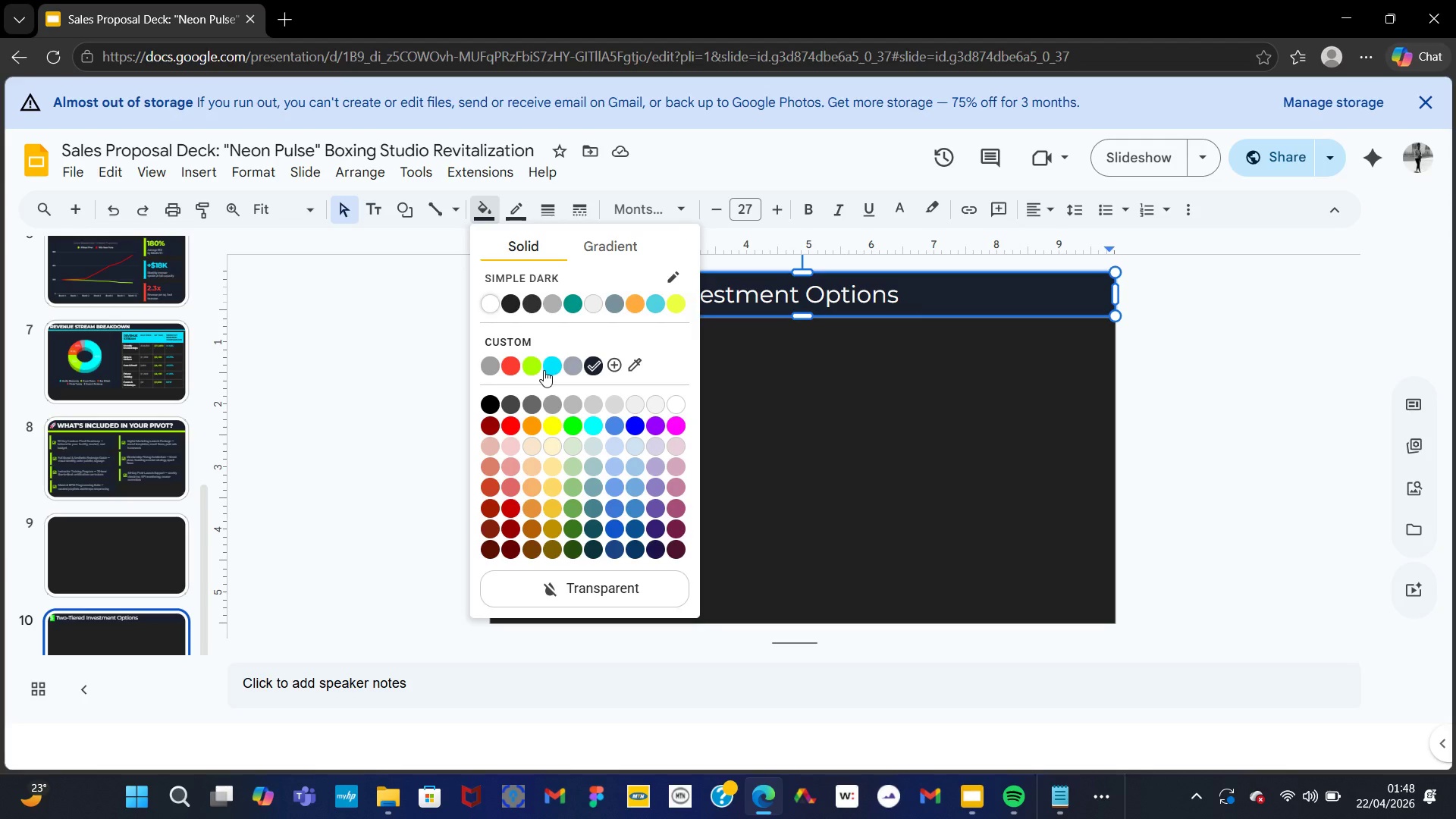 
left_click([540, 371])
 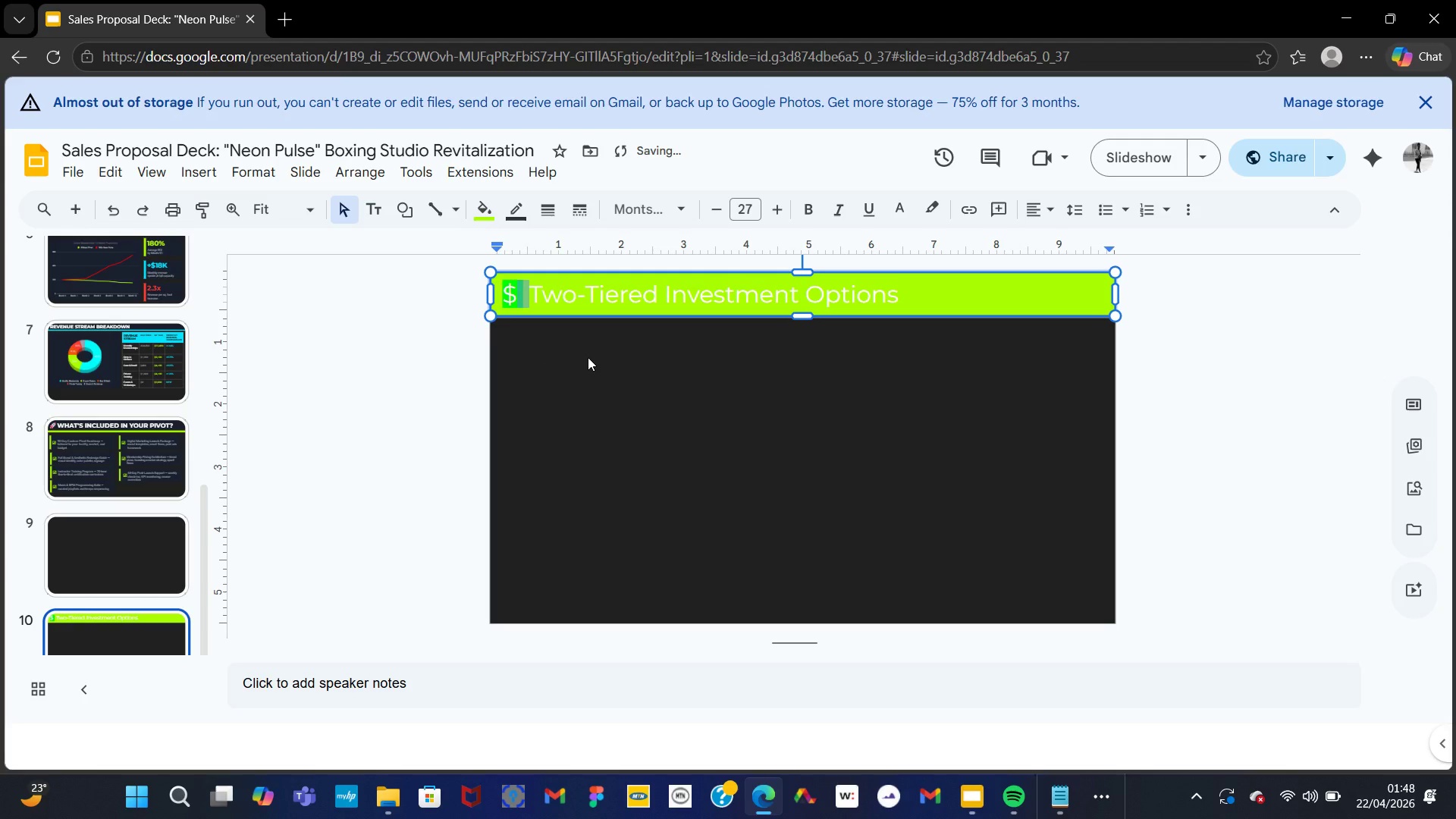 
key(Control+Z)
 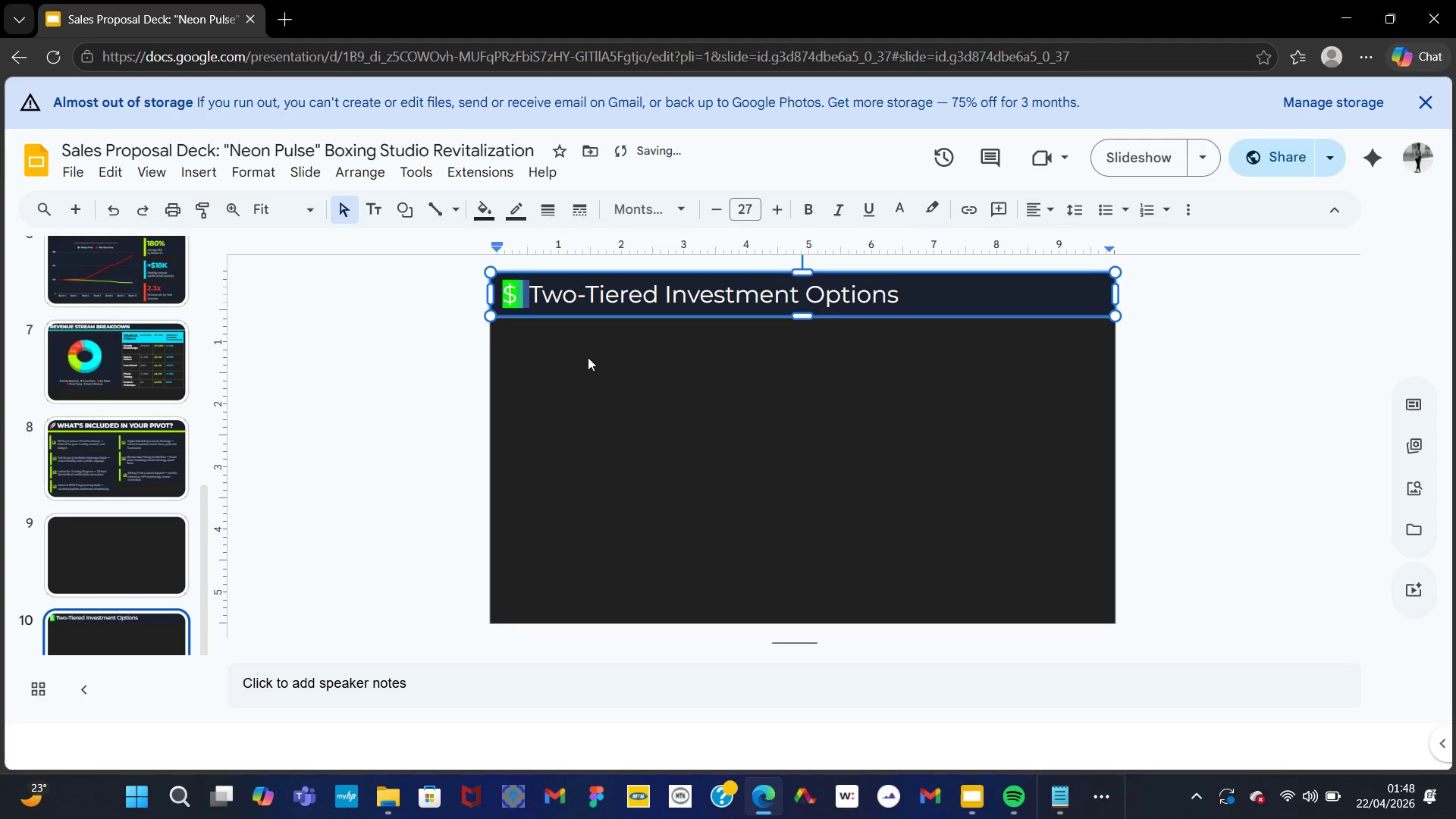 
key(Control+Z)
 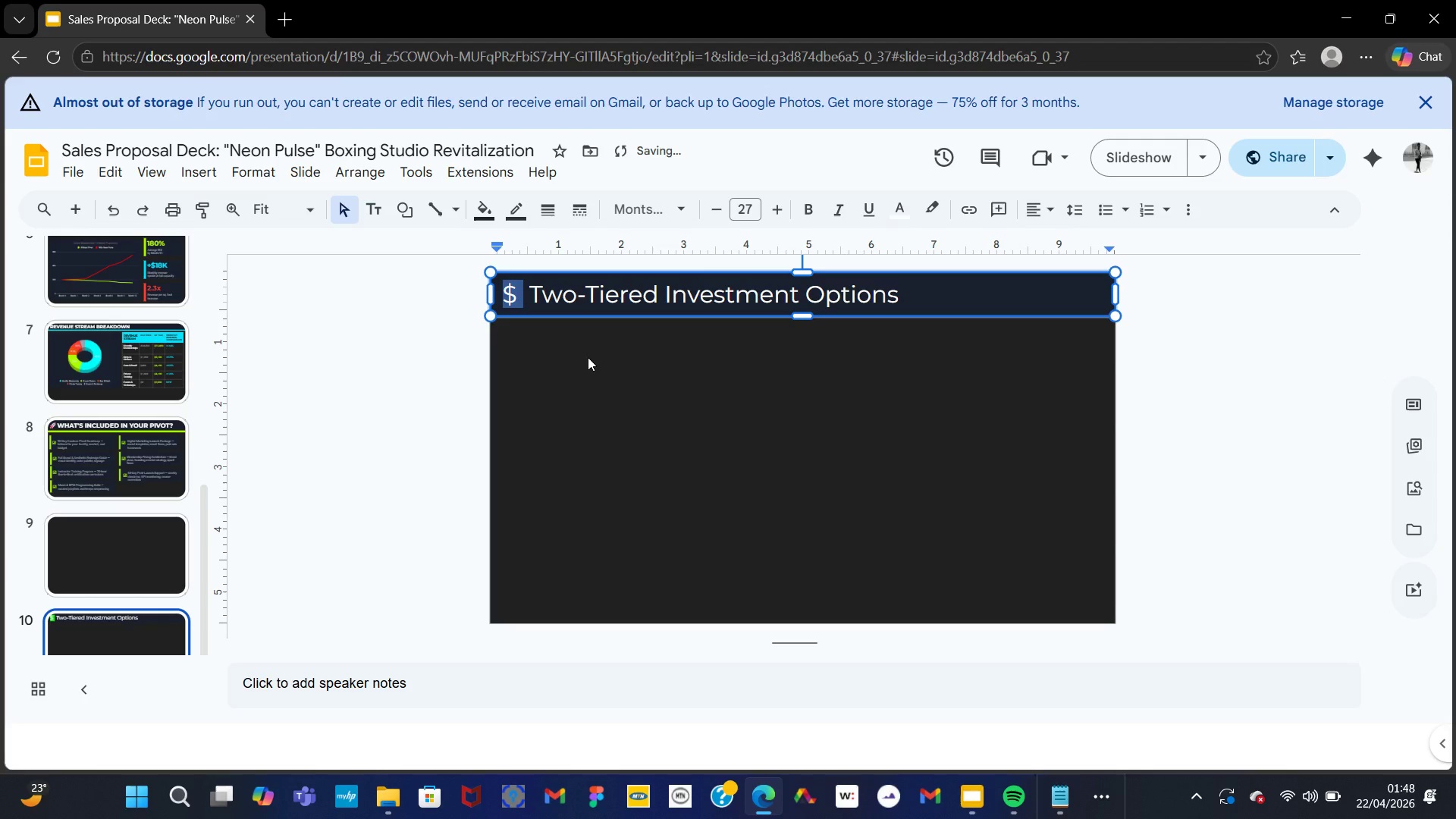 
left_click([588, 357])
 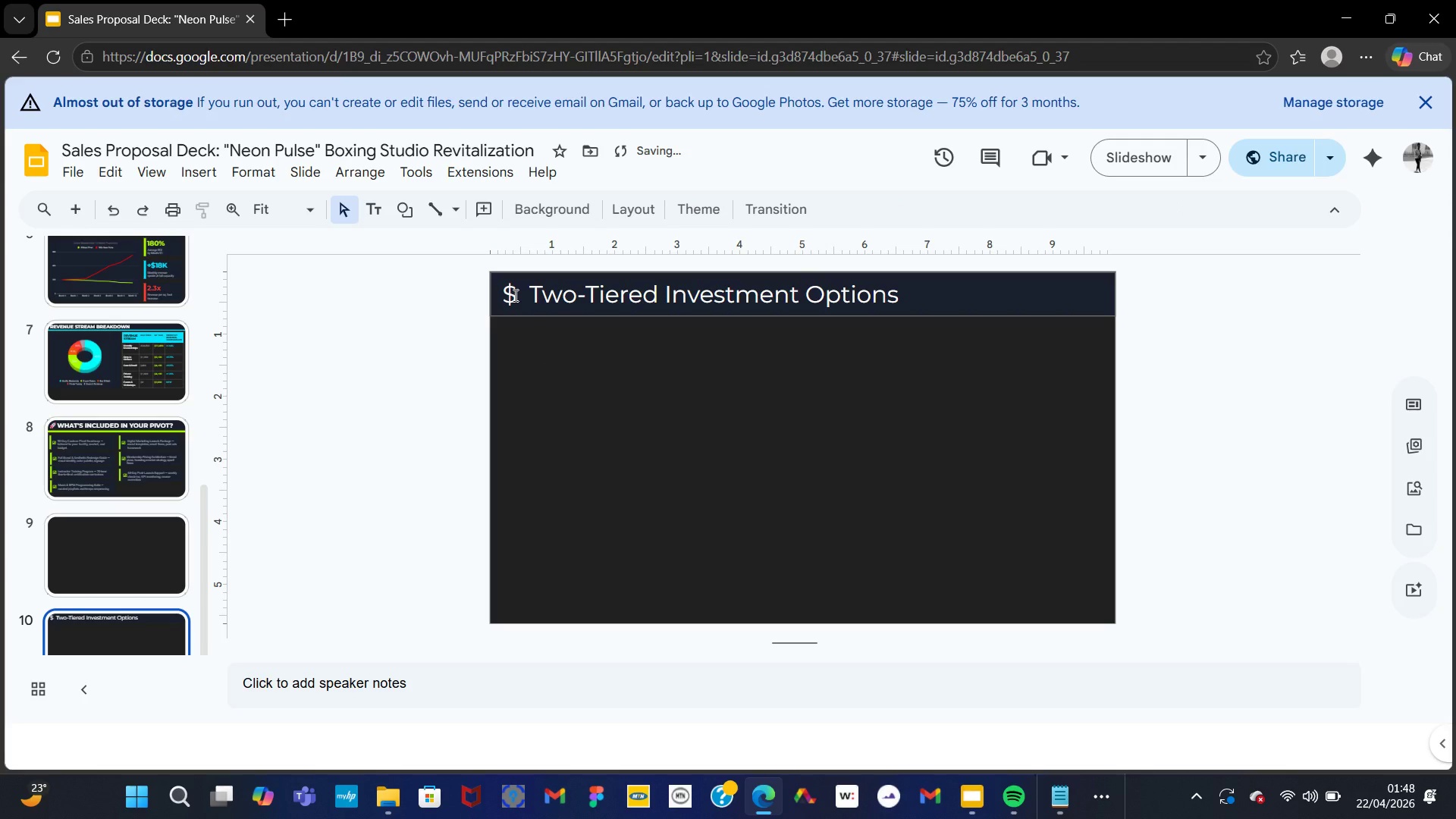 
double_click([513, 295])
 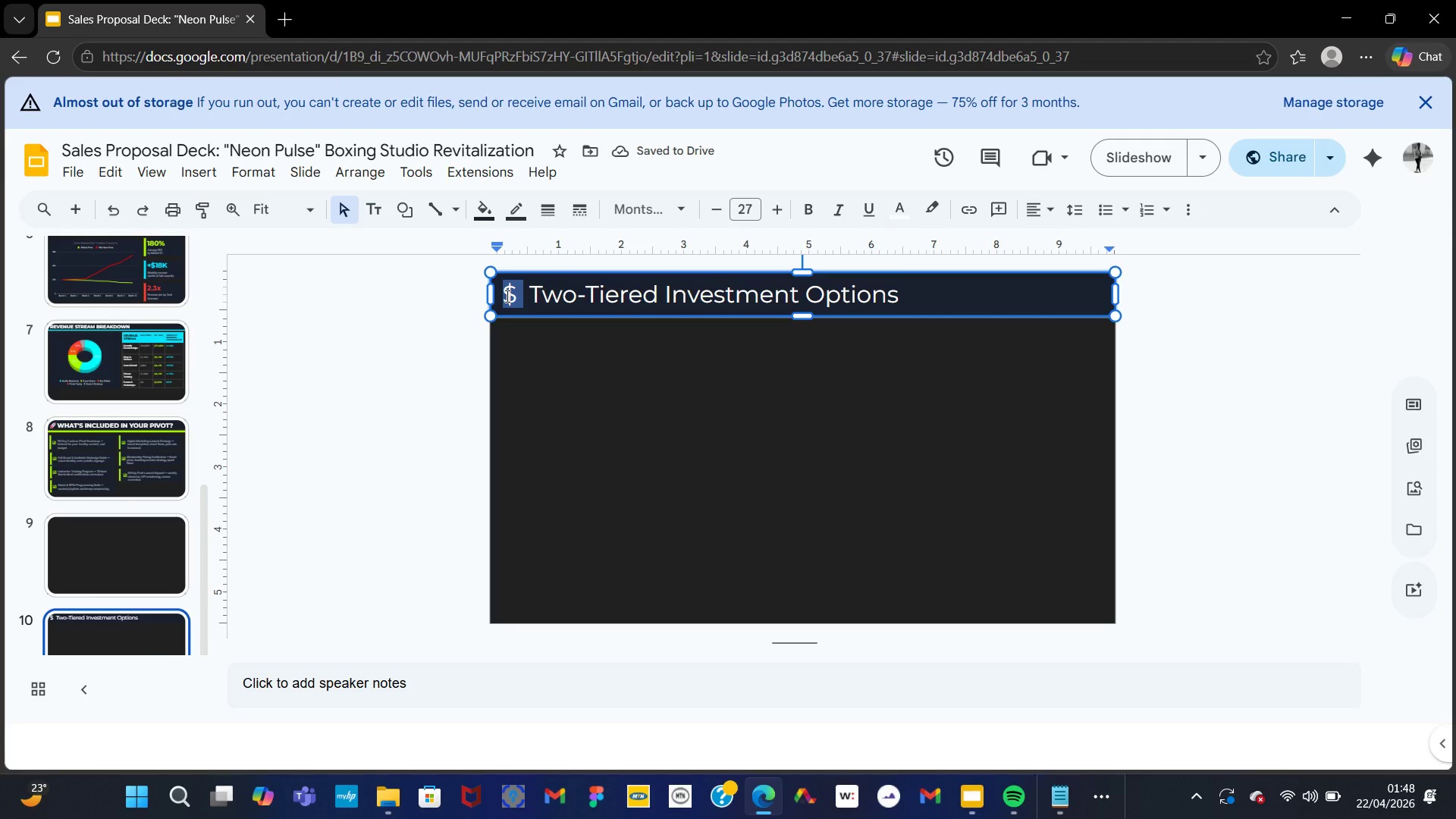 
double_click([505, 295])
 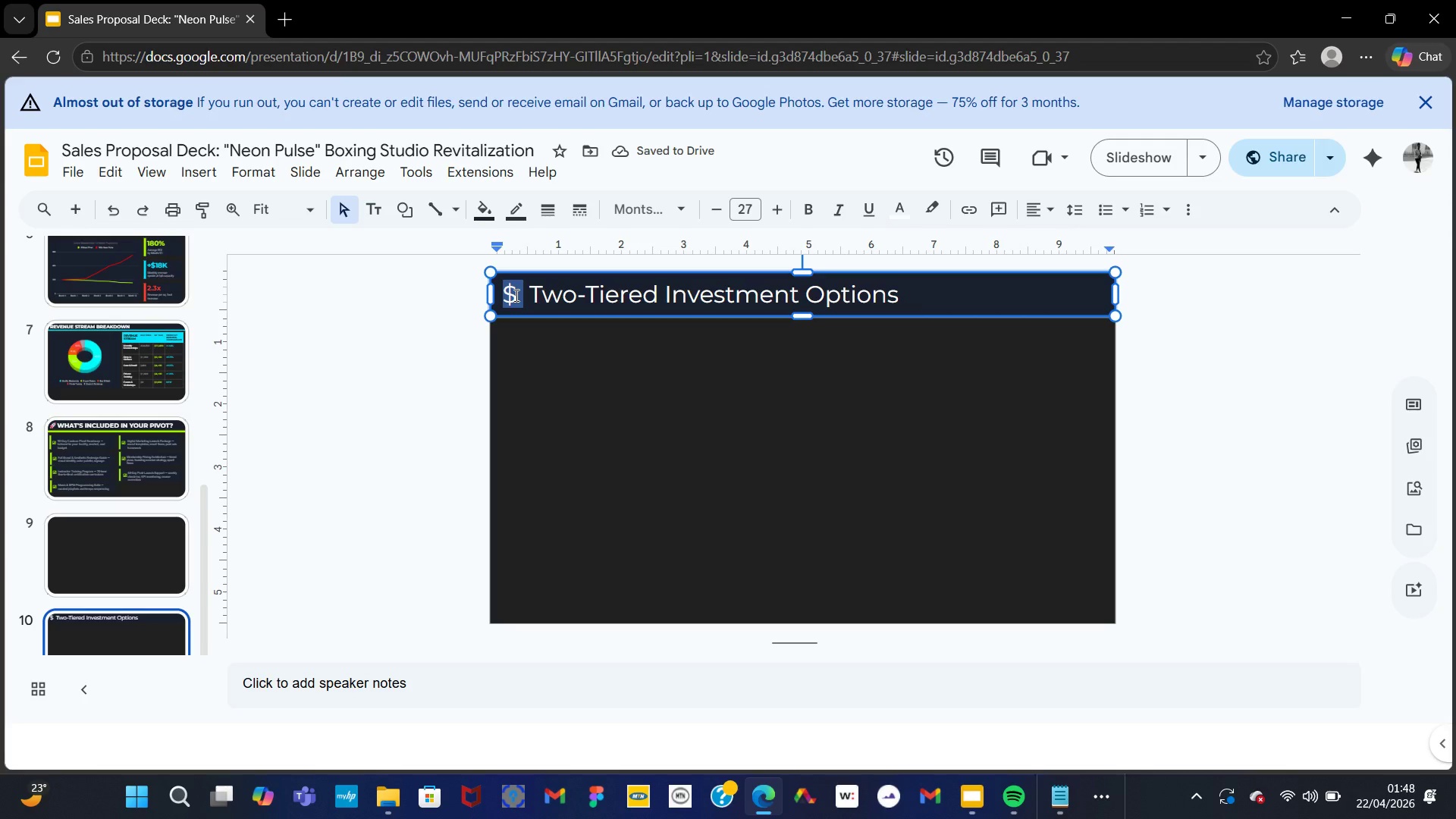 
left_click([516, 295])
 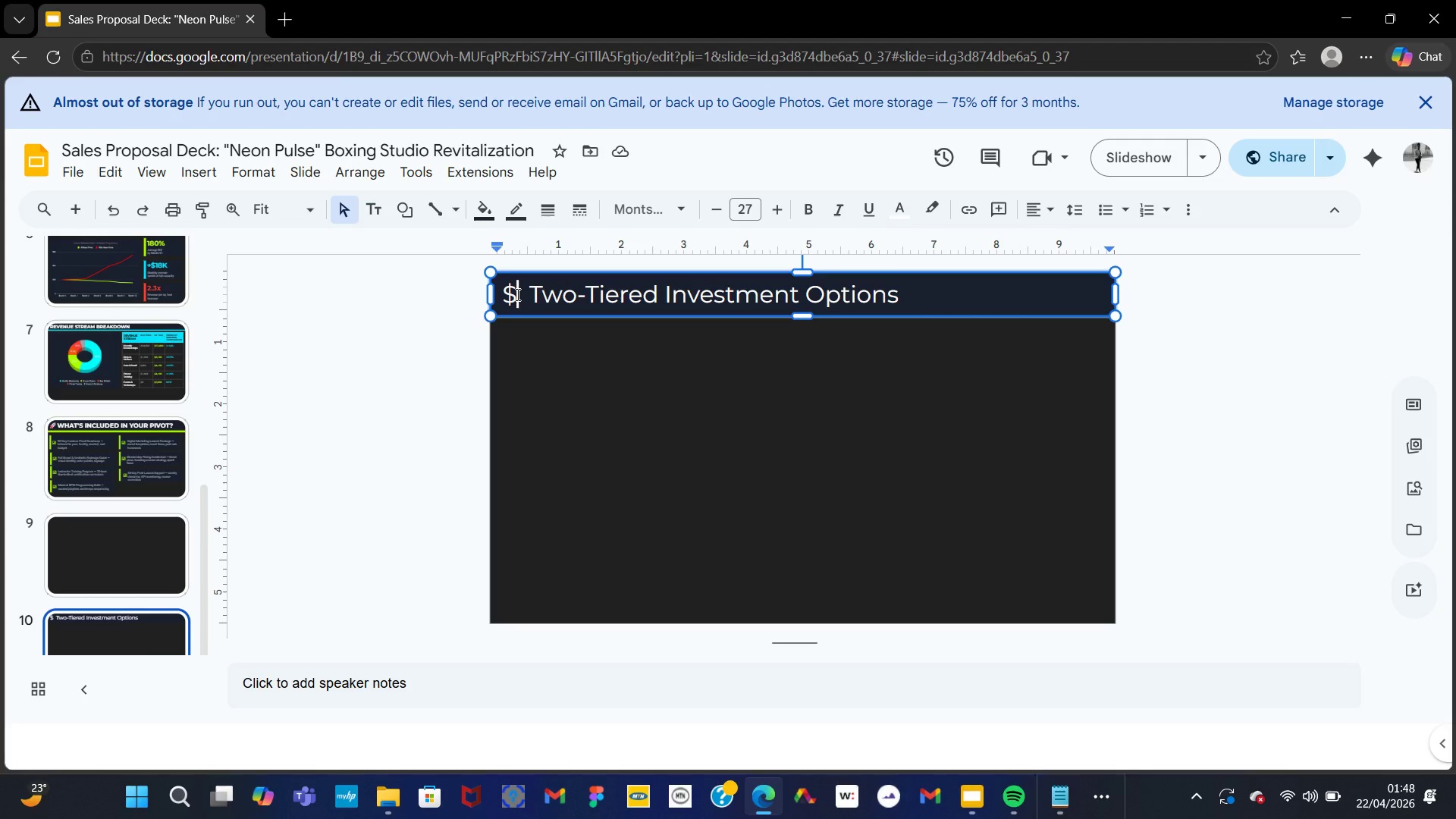 
left_click_drag(start_coordinate=[516, 294], to_coordinate=[508, 298])
 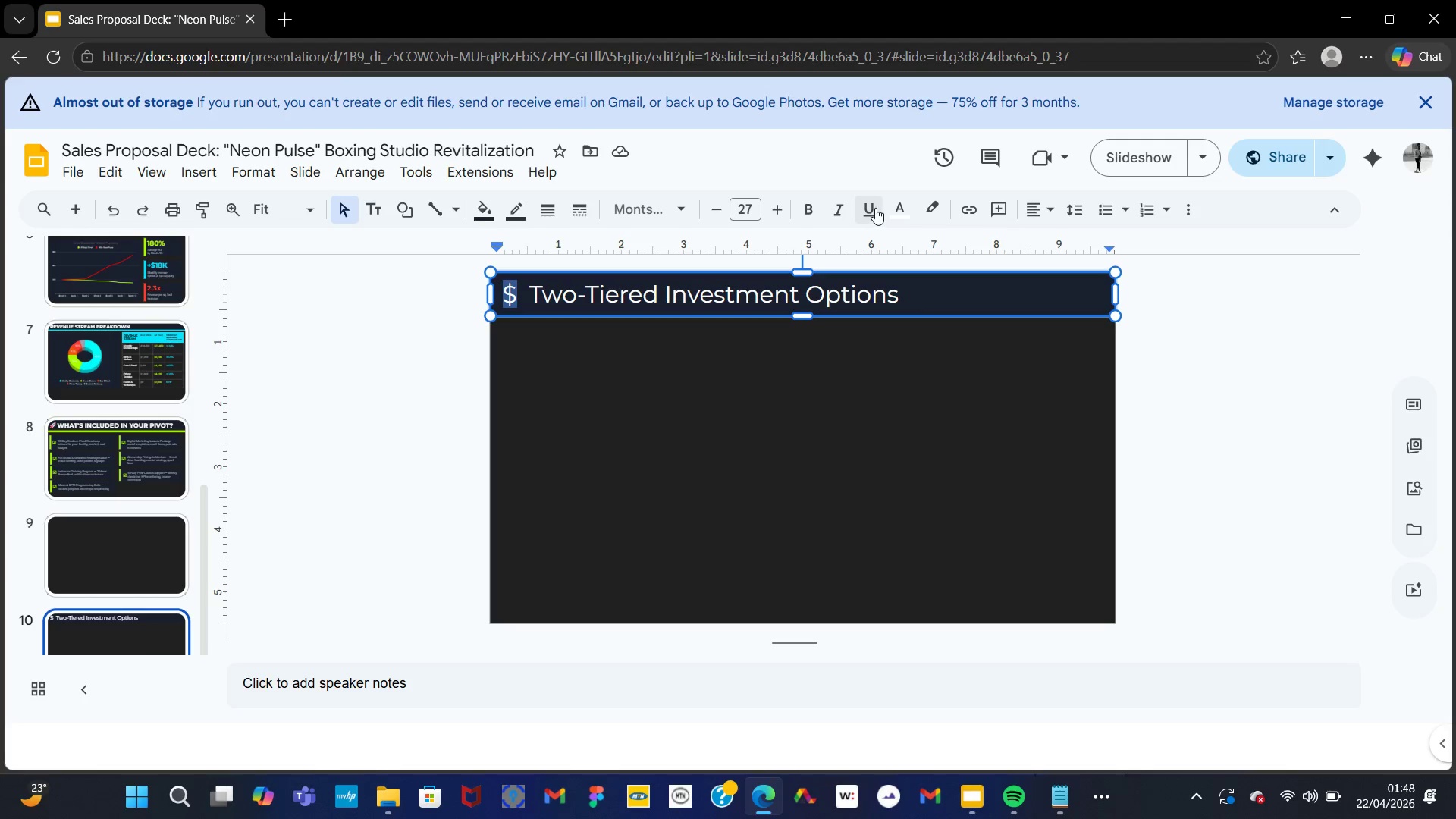 
left_click([898, 208])
 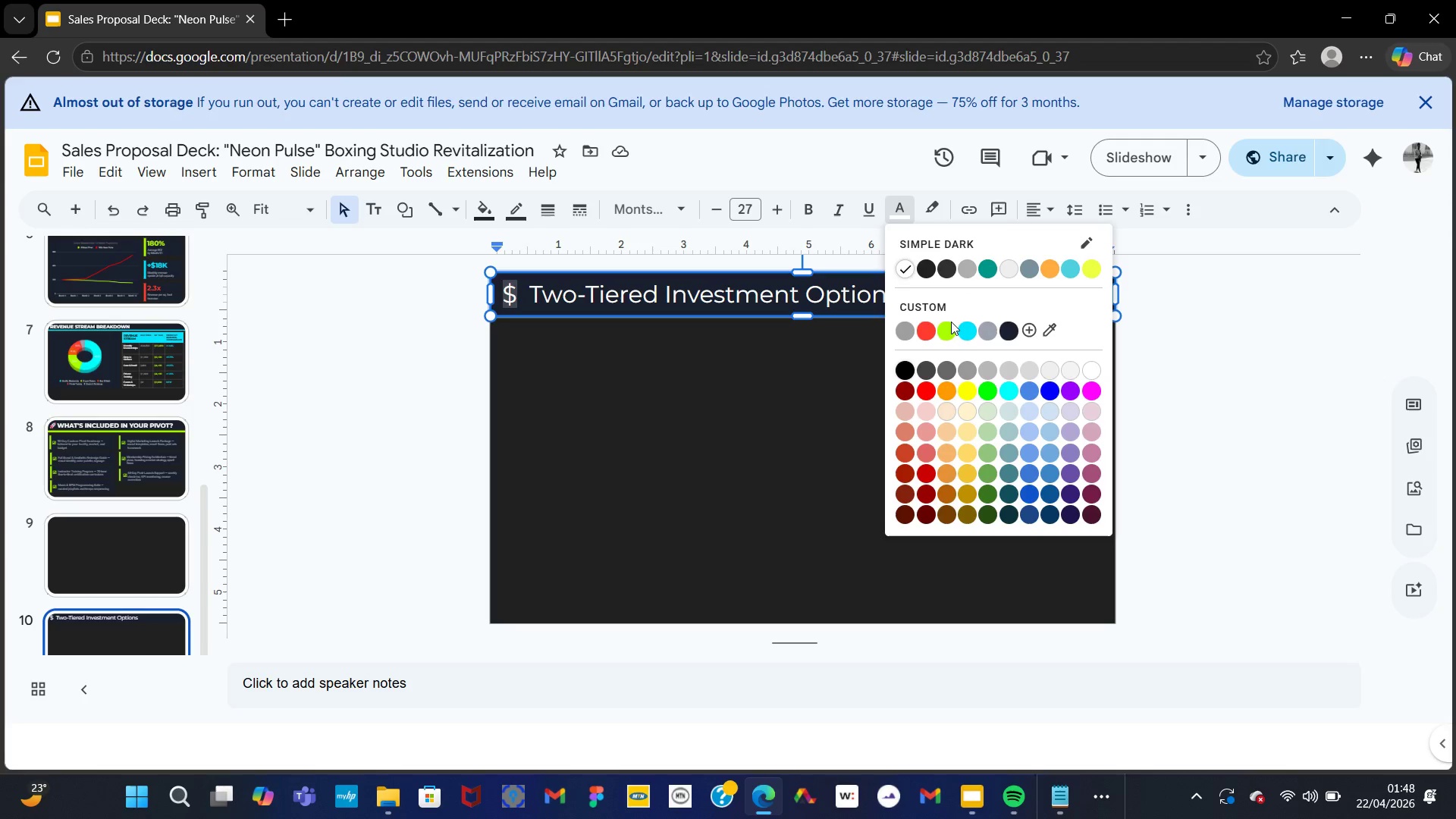 
left_click([948, 328])
 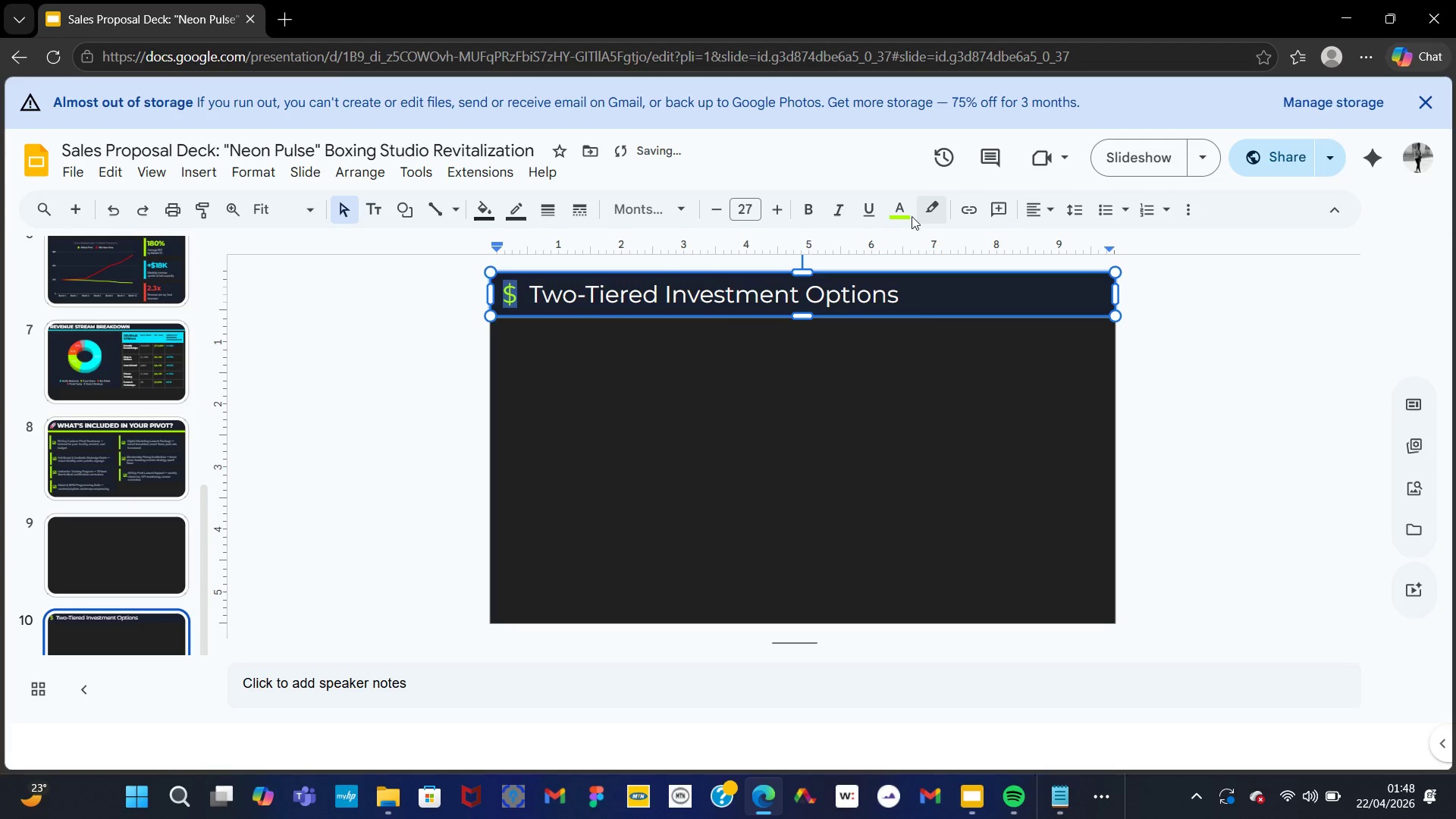 
left_click([900, 208])
 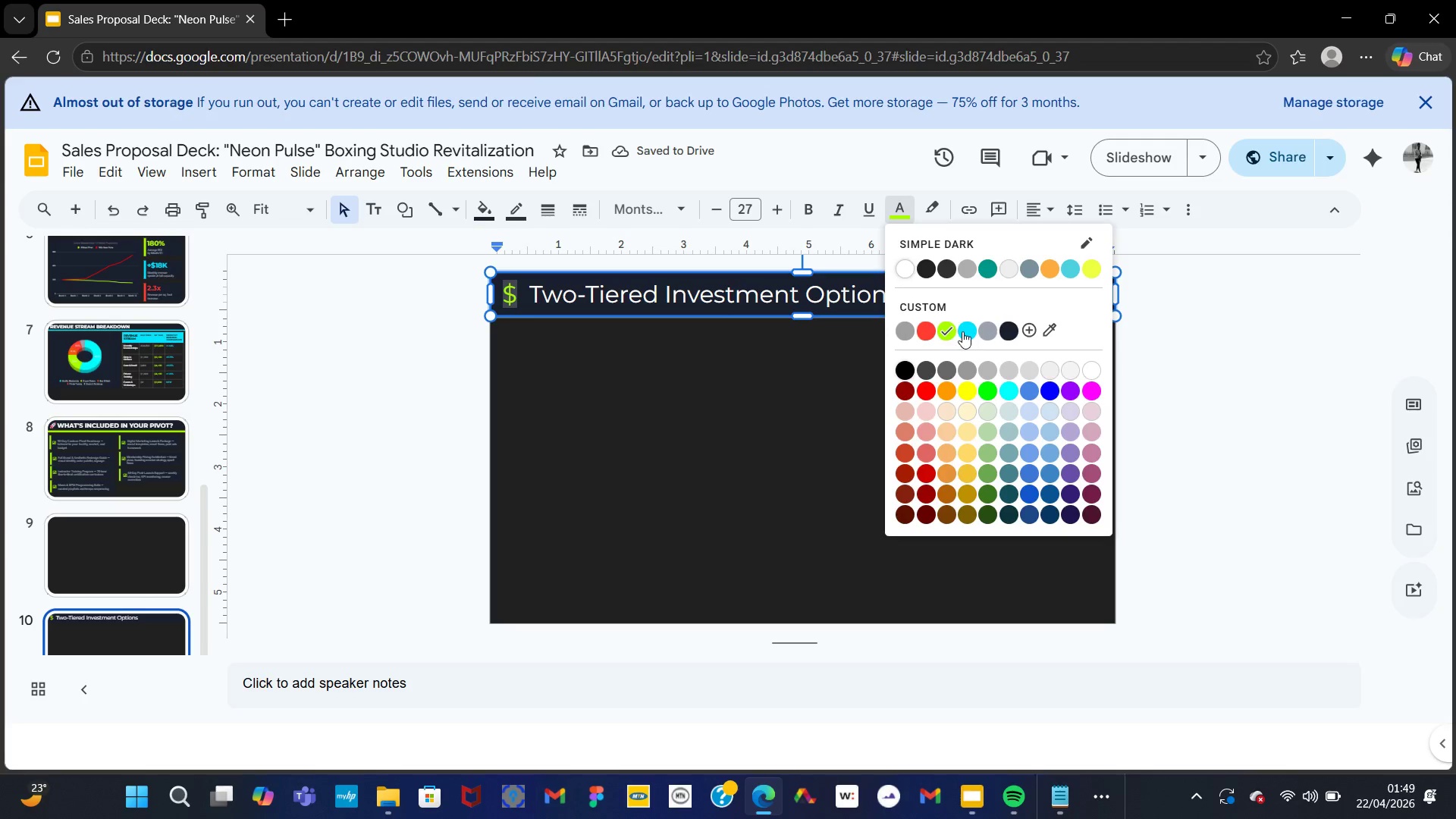 
left_click([962, 331])
 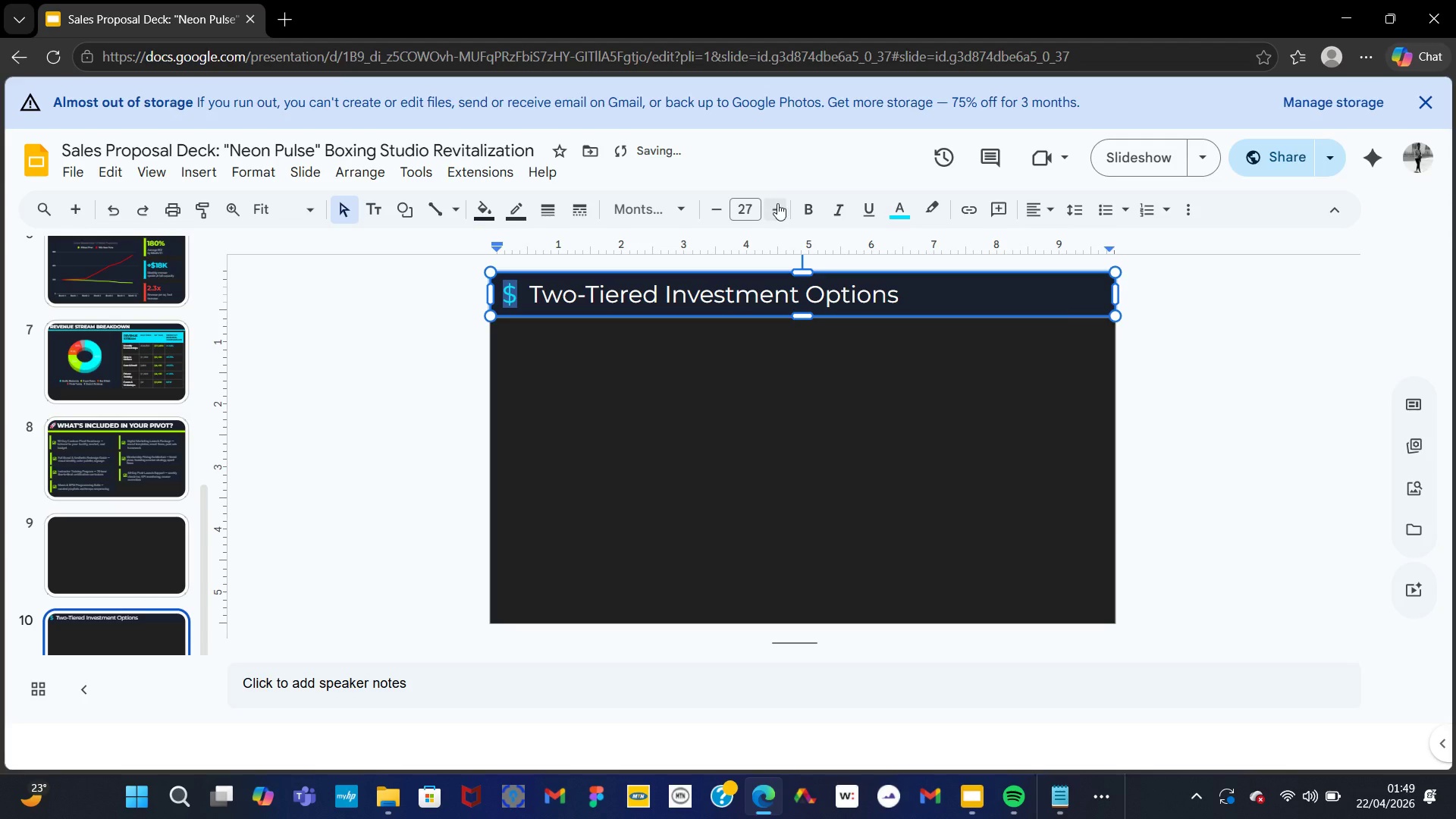 
double_click([780, 206])
 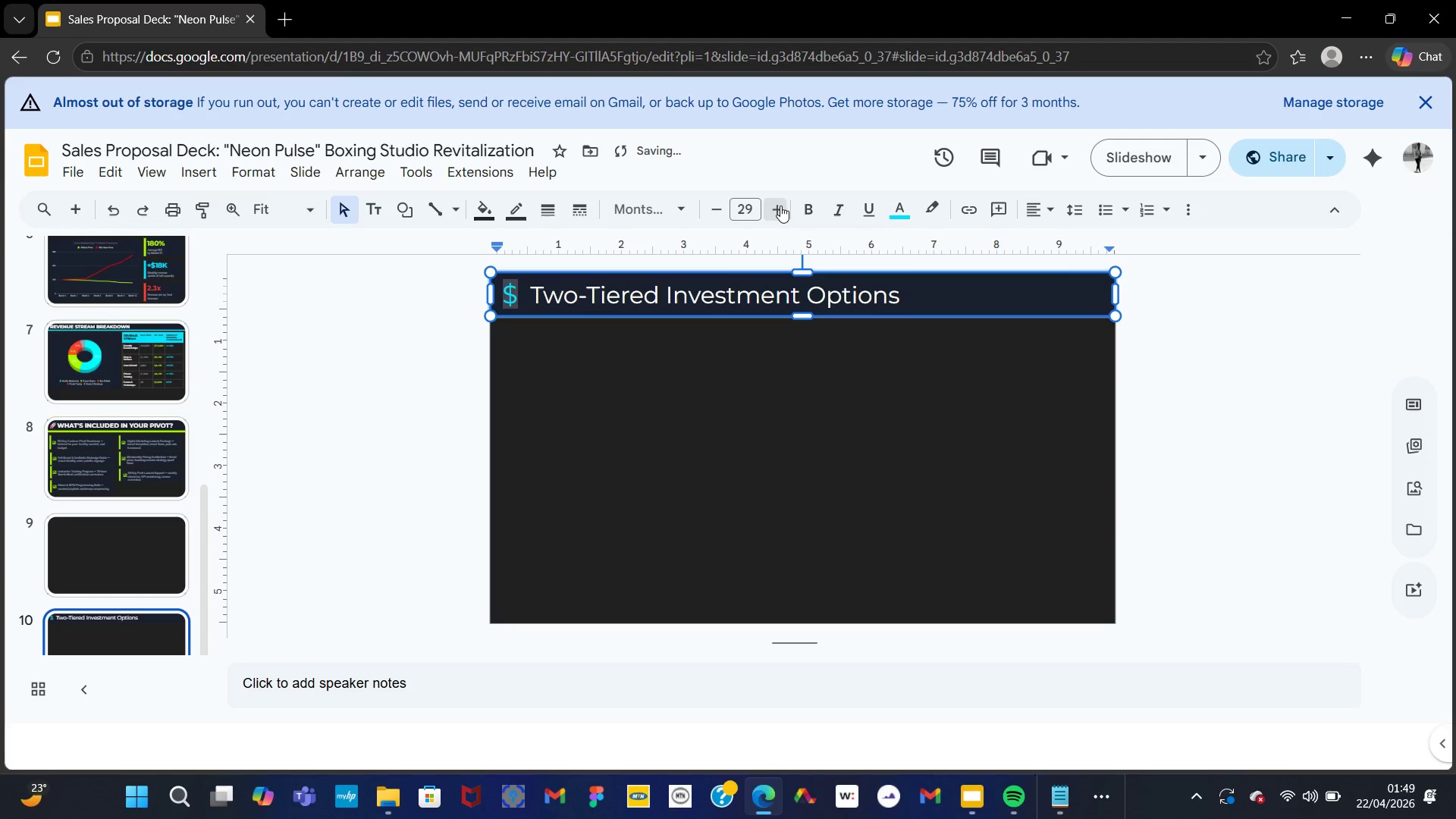 
triple_click([780, 206])
 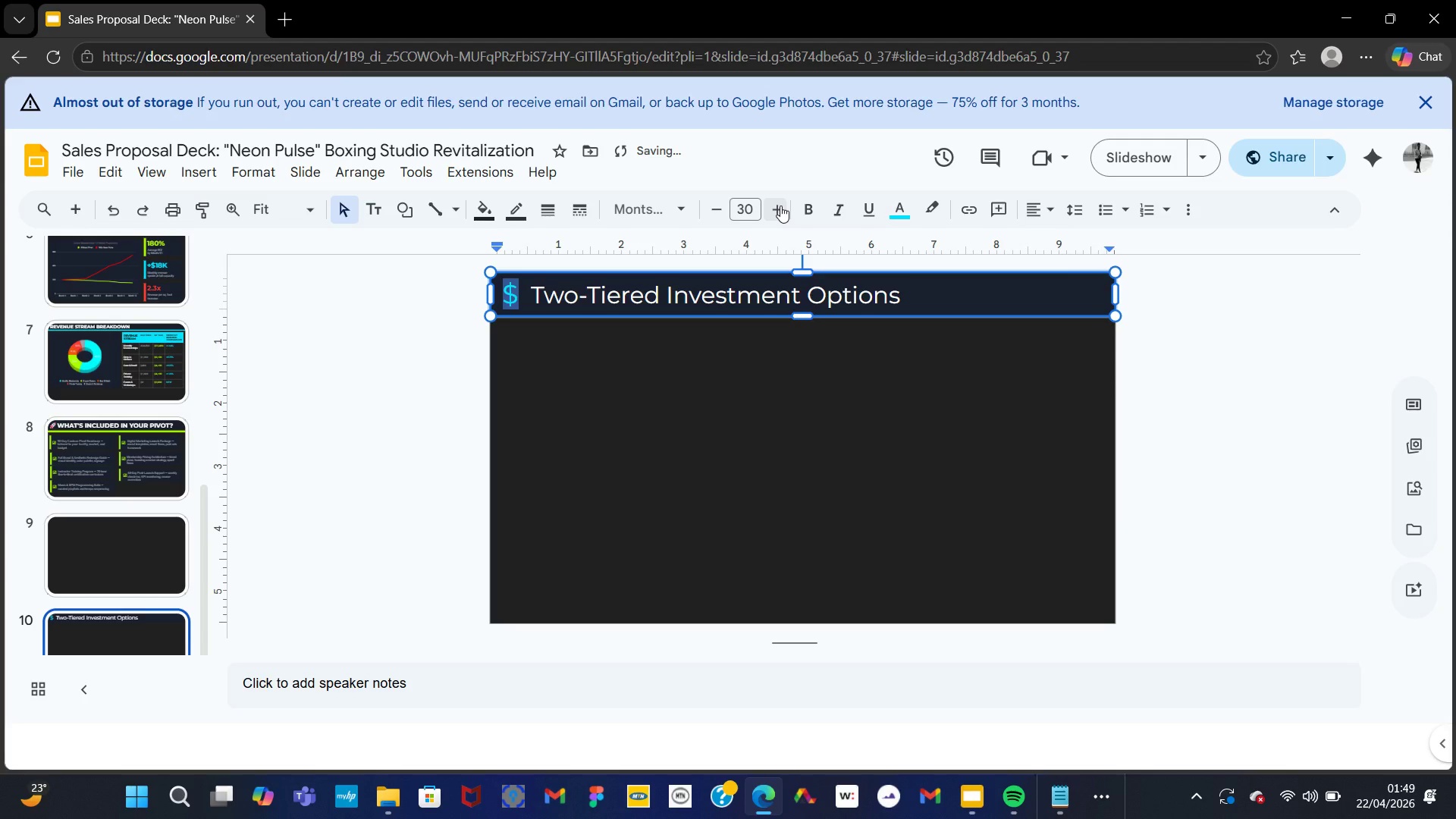 
left_click([780, 206])
 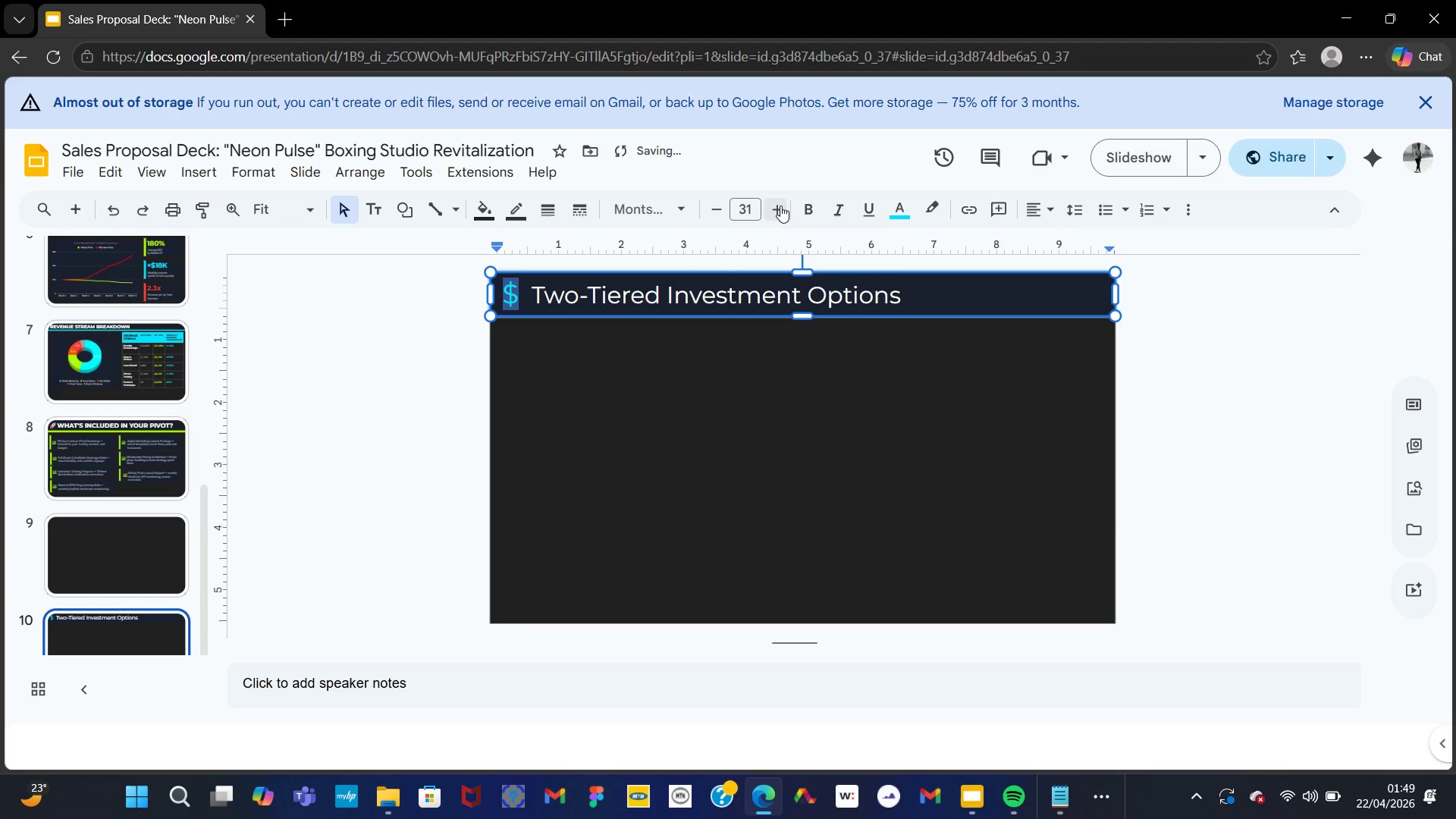 
left_click([780, 206])
 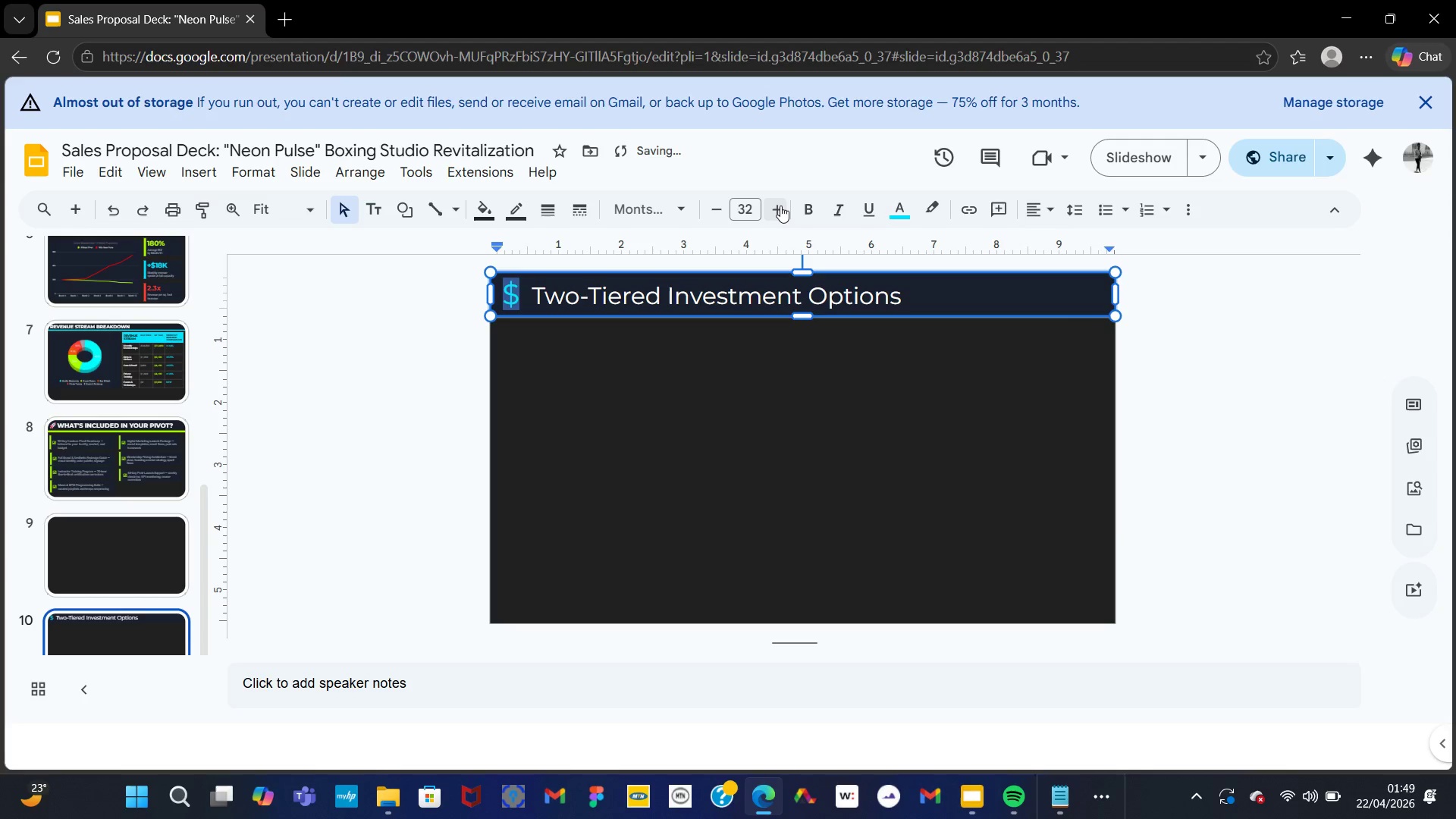 
left_click([780, 206])
 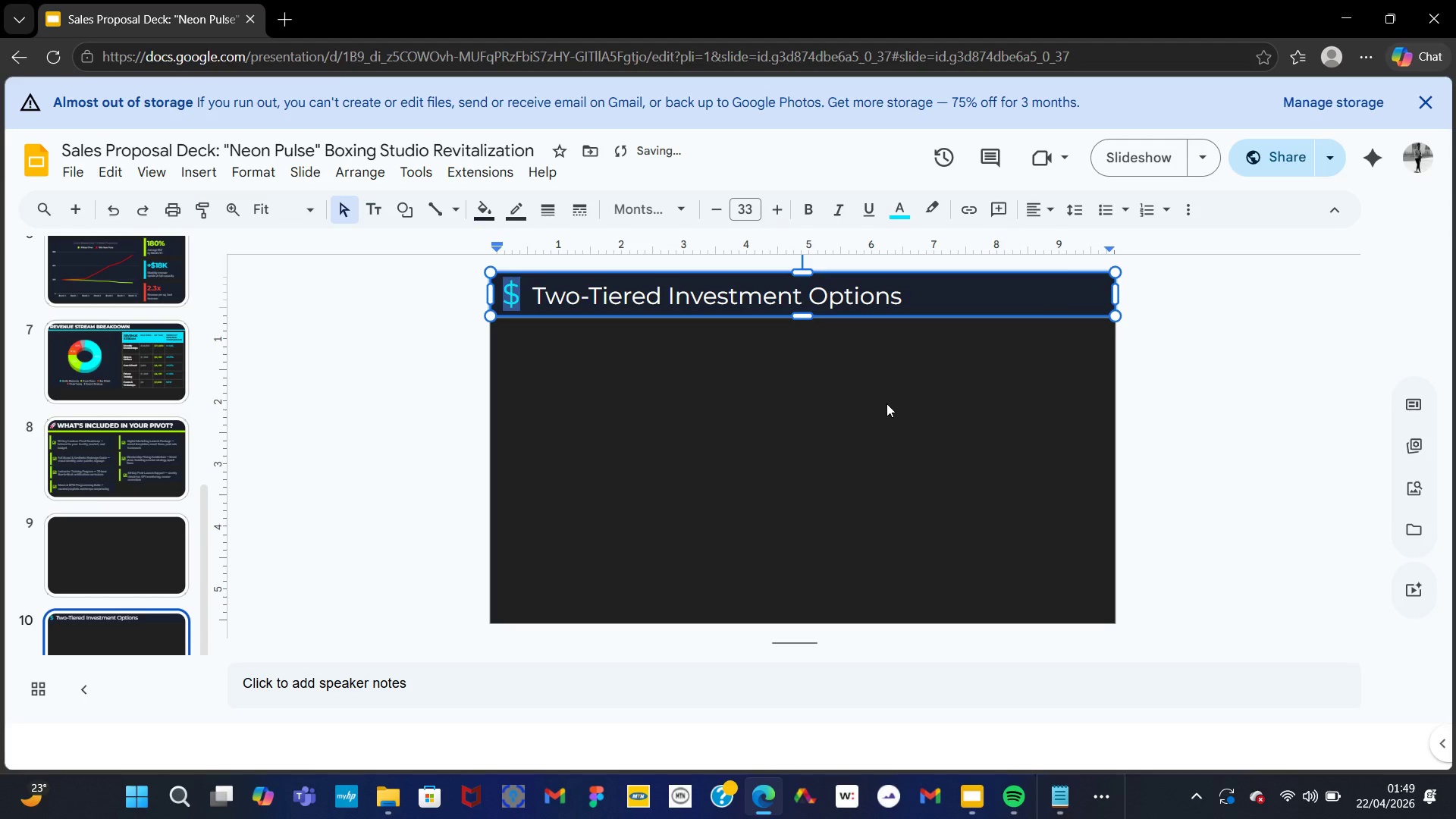 
left_click([903, 434])
 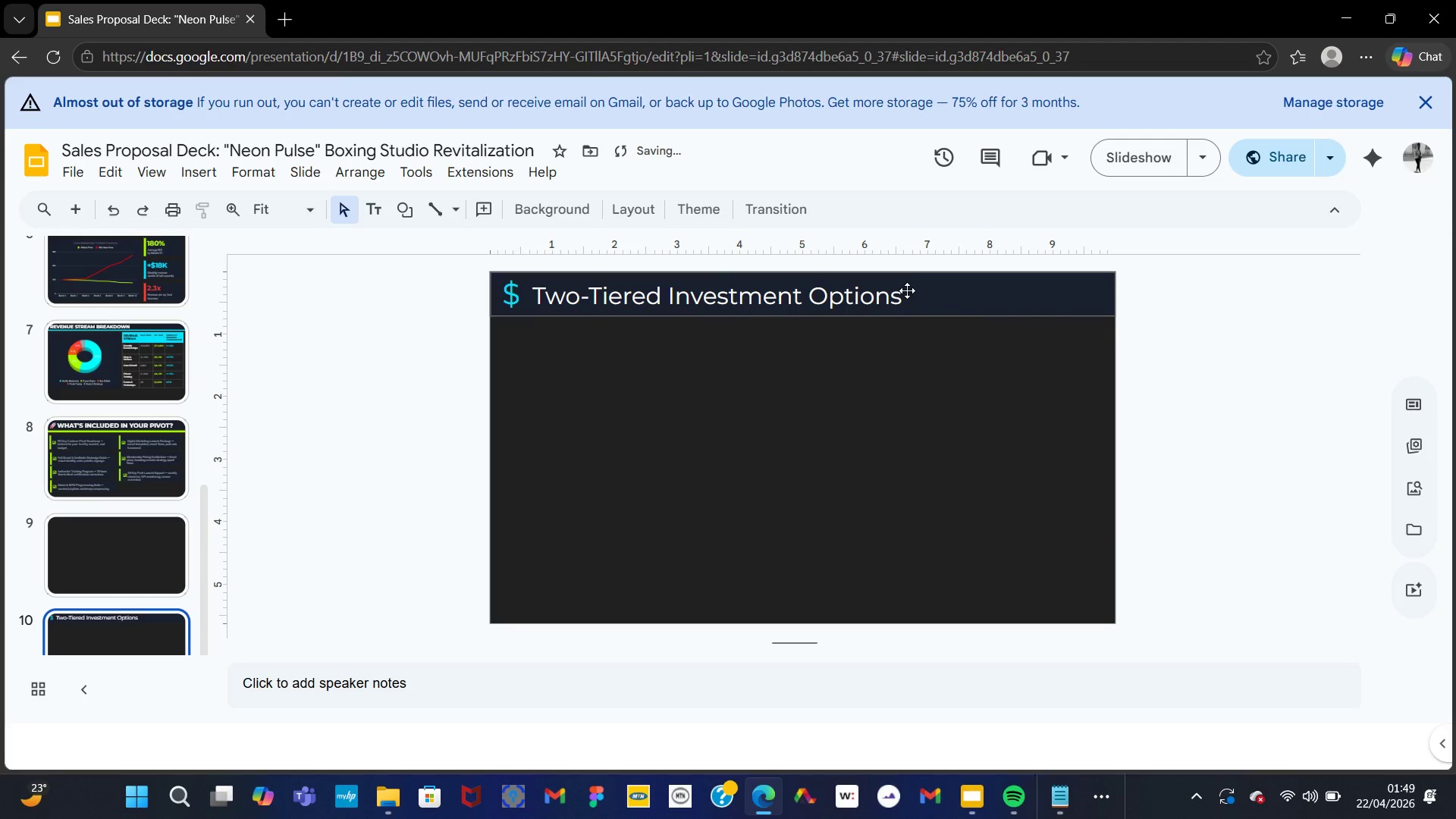 
left_click([904, 290])
 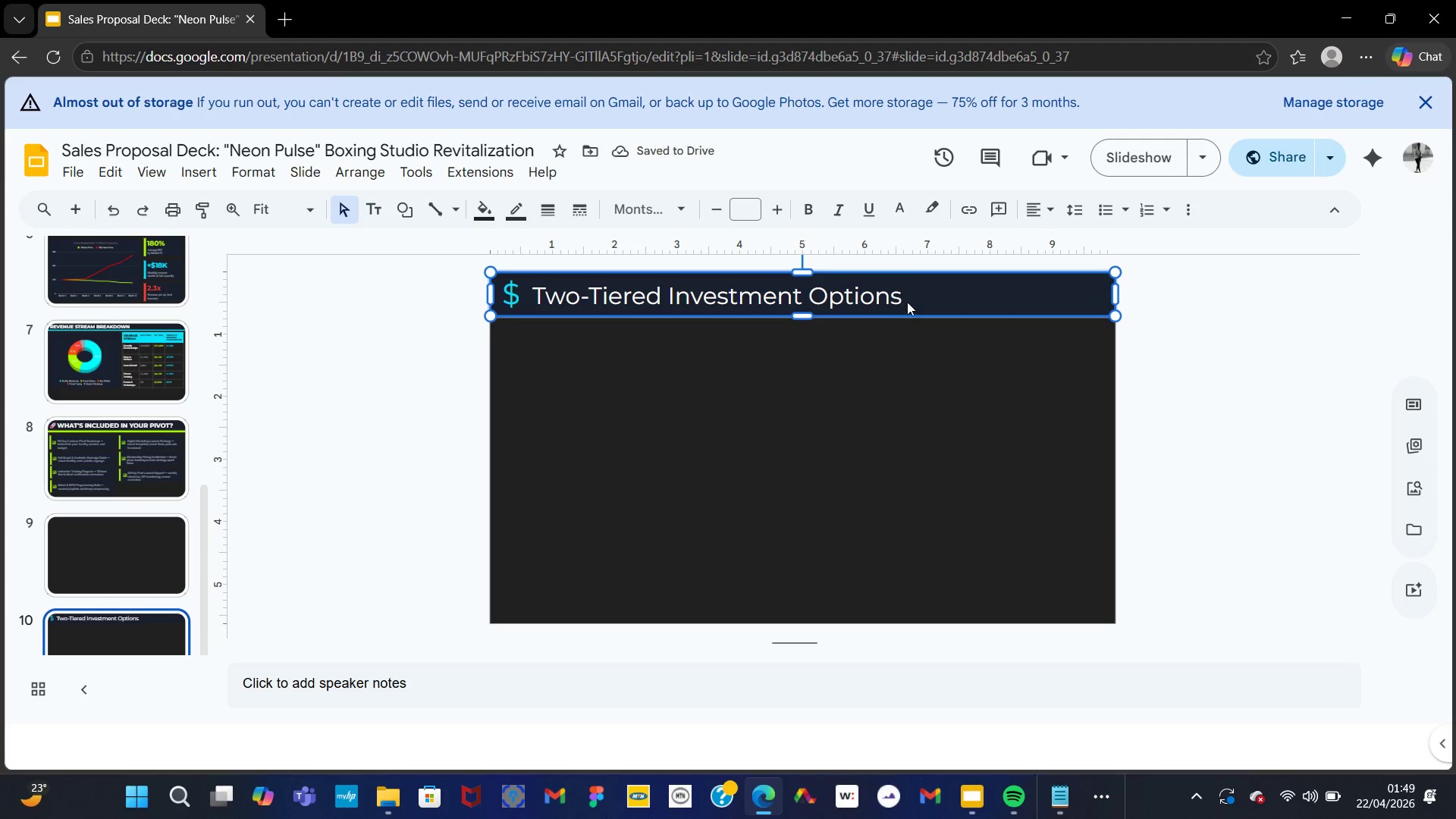 
left_click([907, 301])
 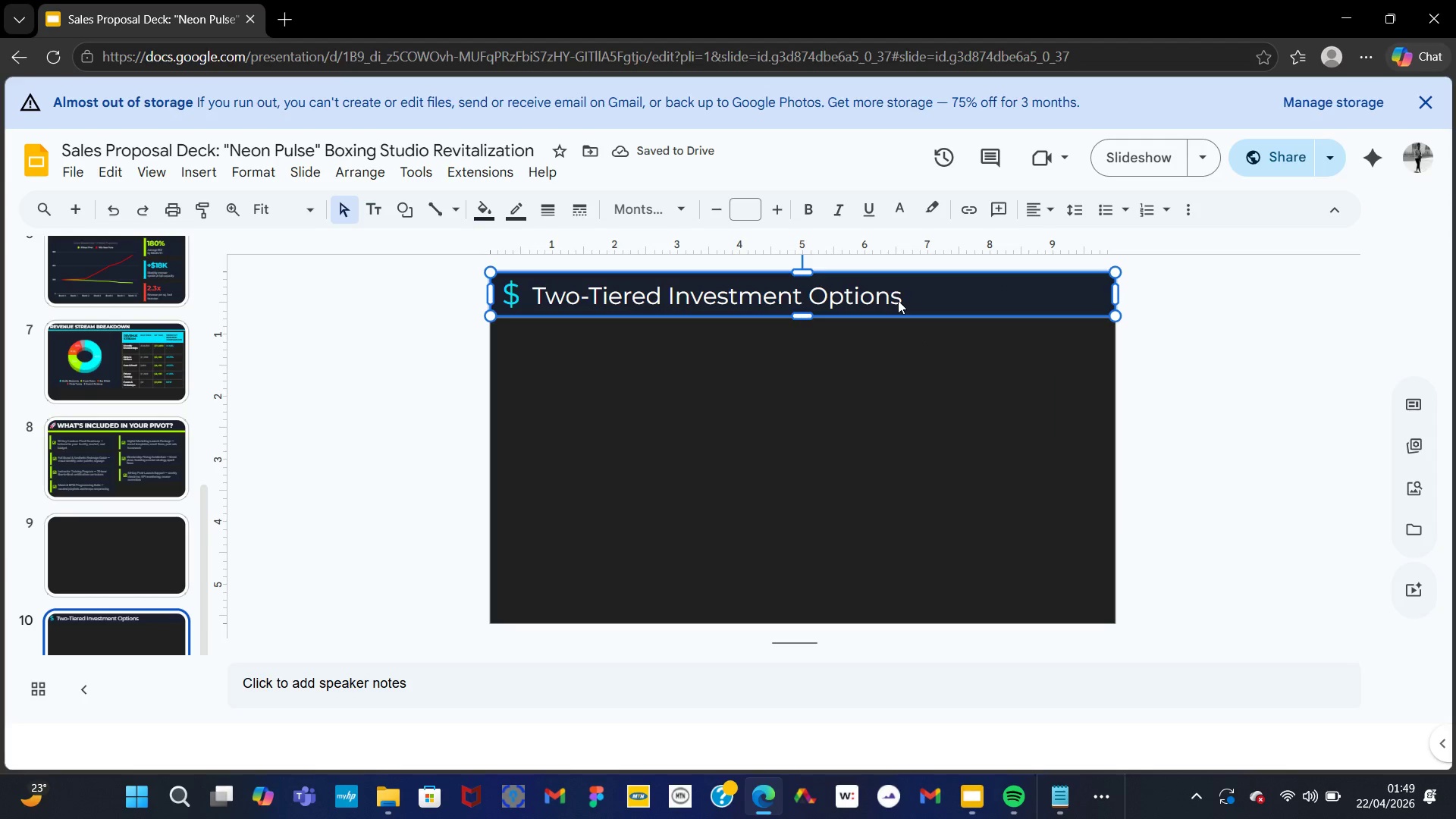 
double_click([897, 300])
 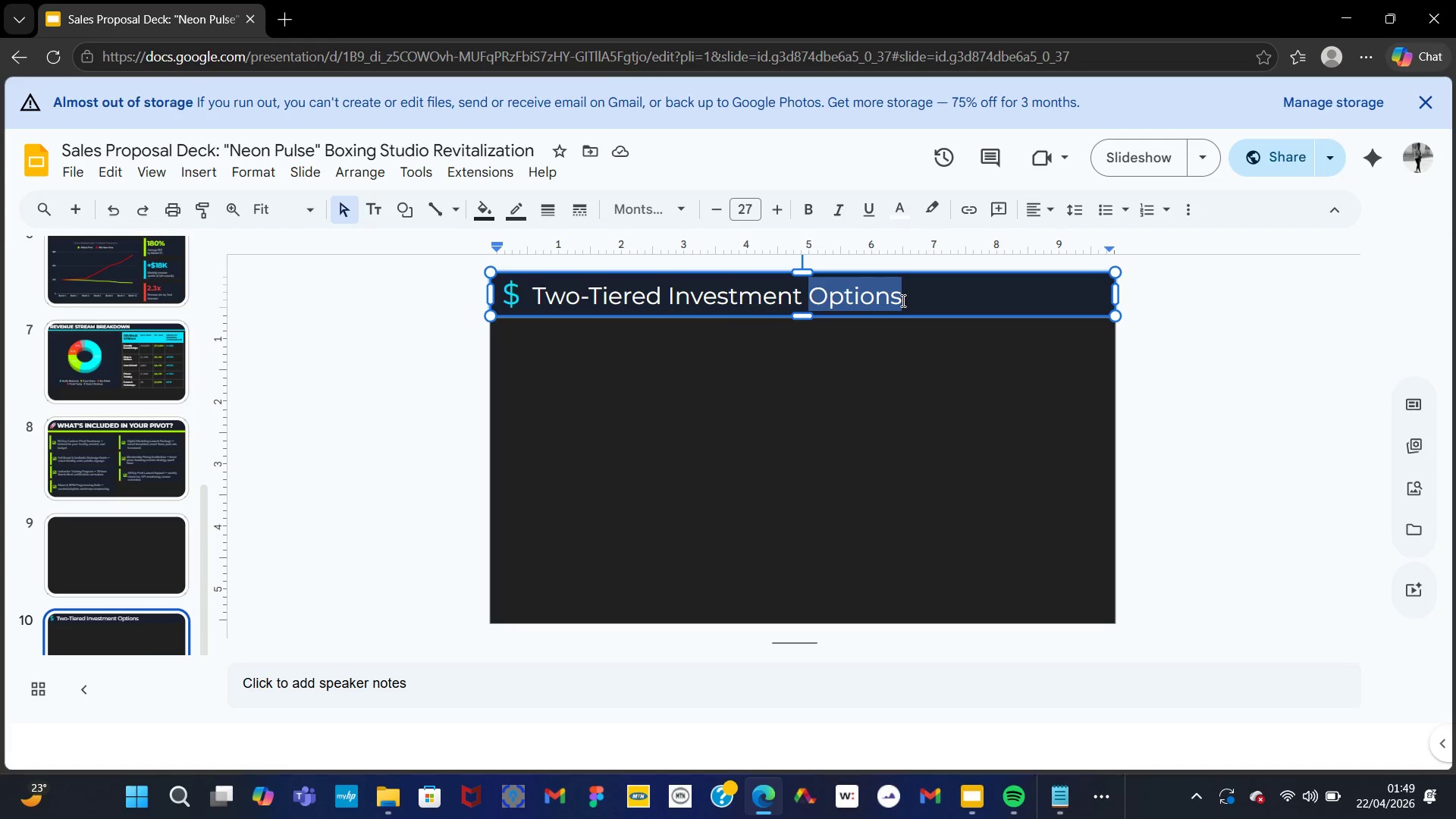 
left_click_drag(start_coordinate=[911, 300], to_coordinate=[532, 308])
 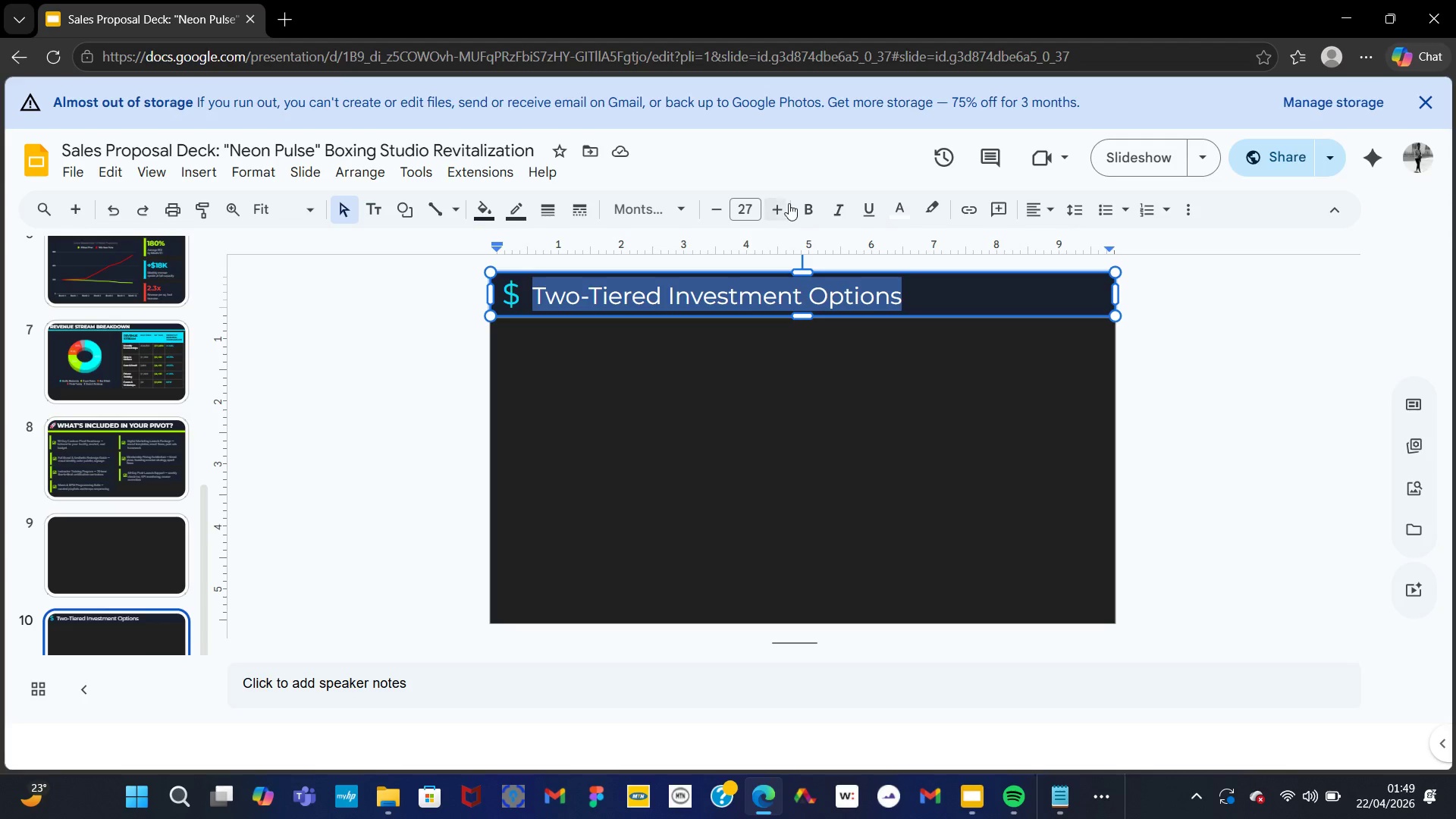 
left_click([778, 206])
 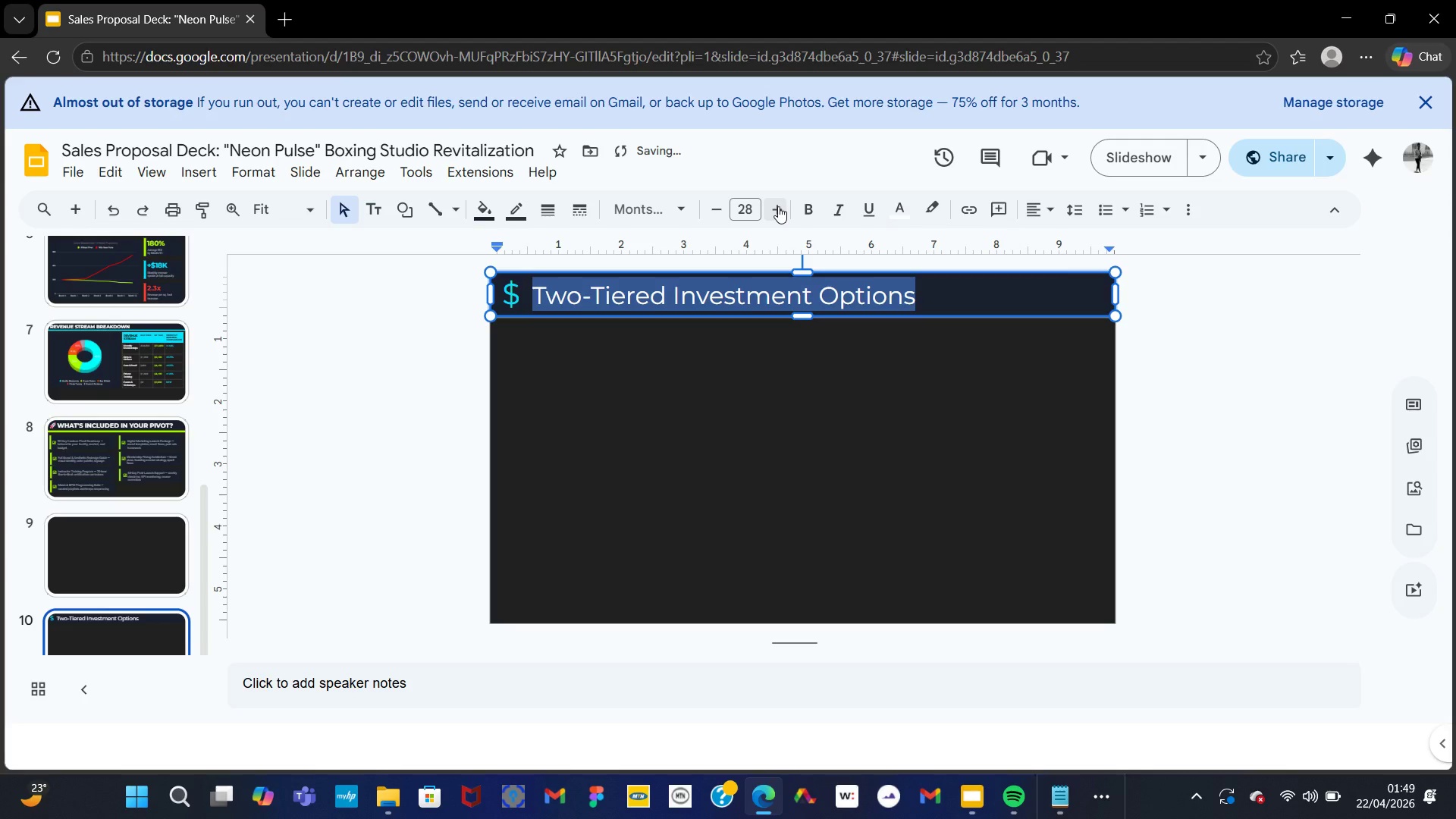 
left_click([778, 206])
 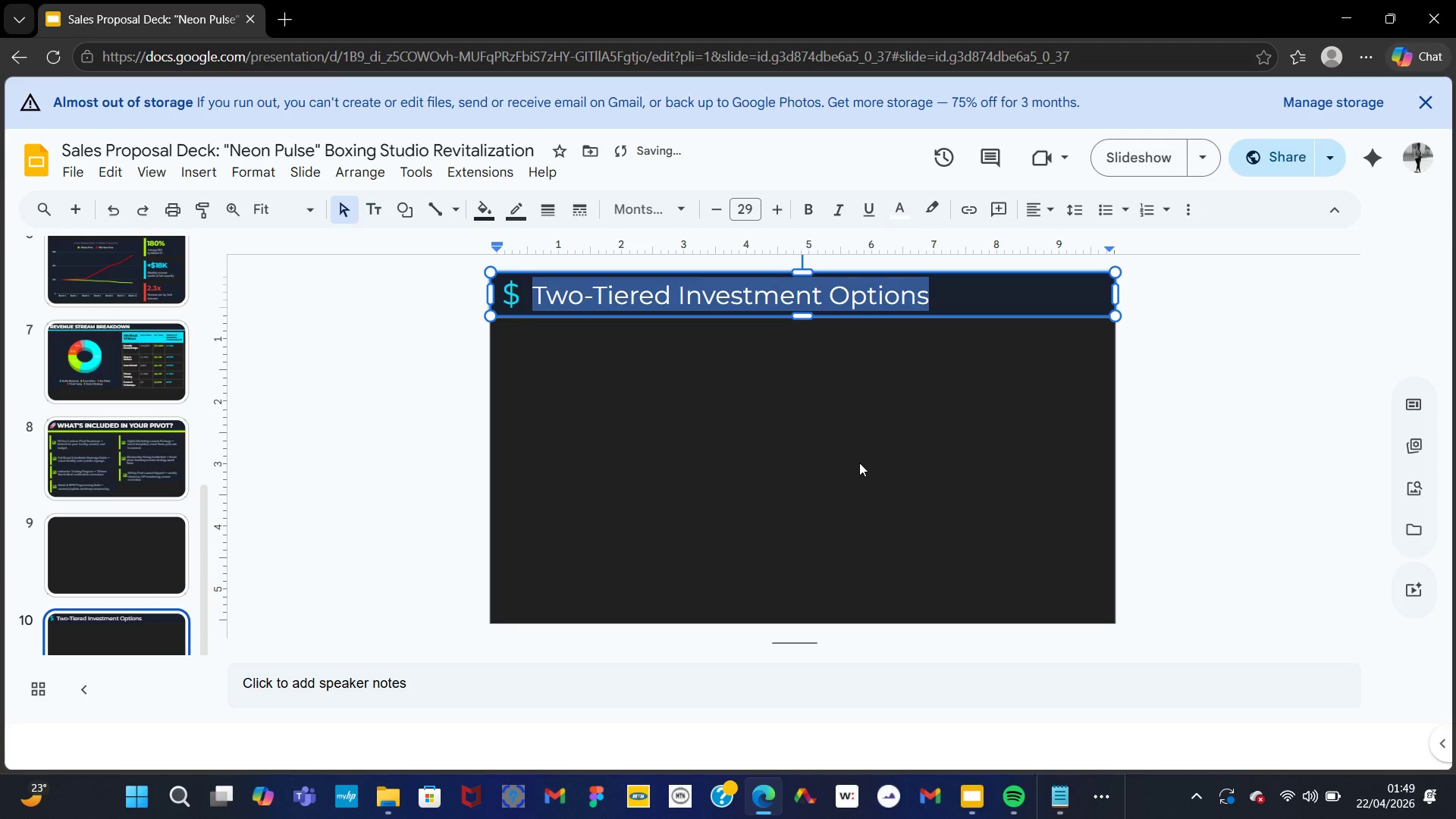 
left_click([861, 466])
 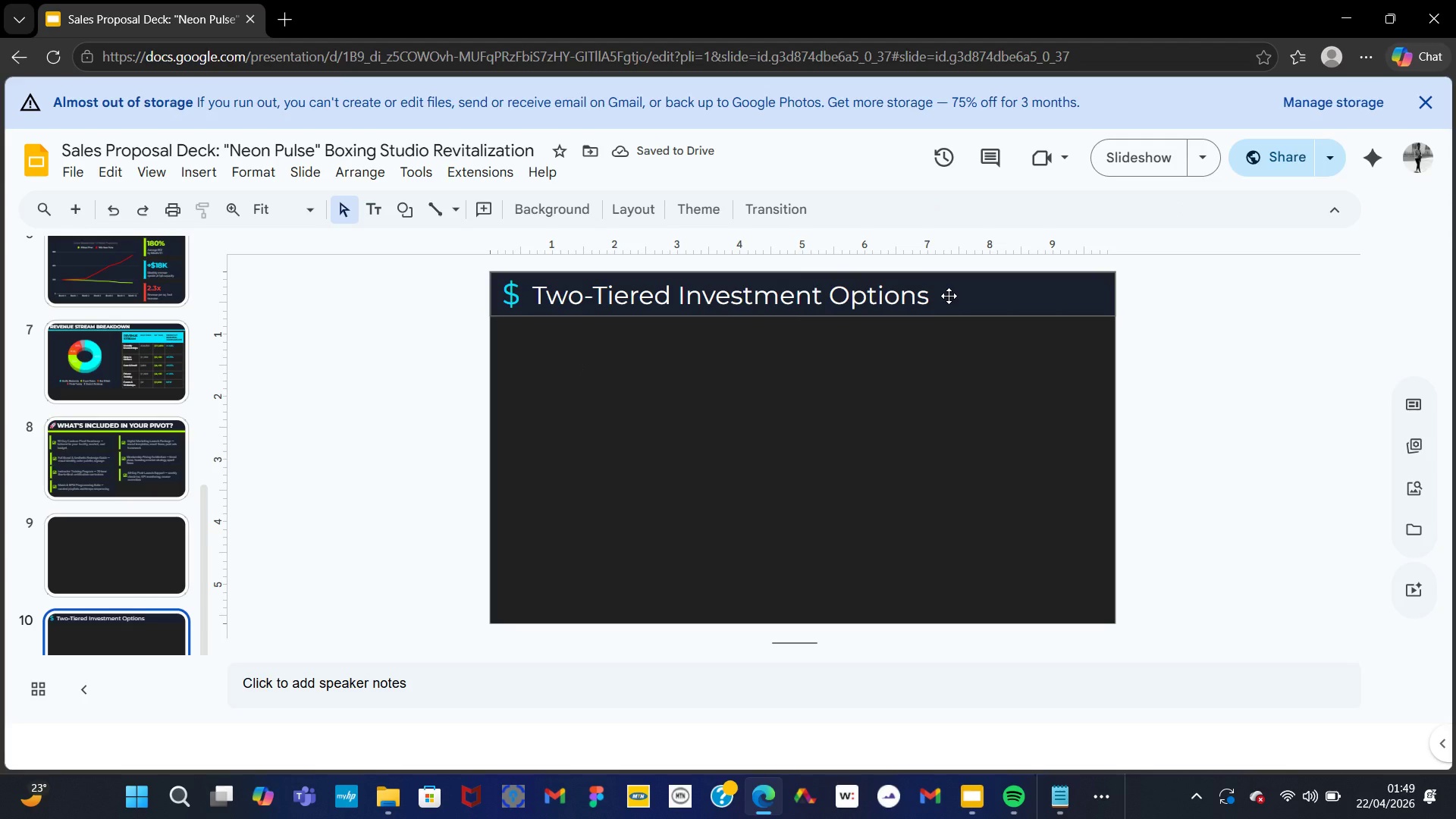 
left_click([949, 297])
 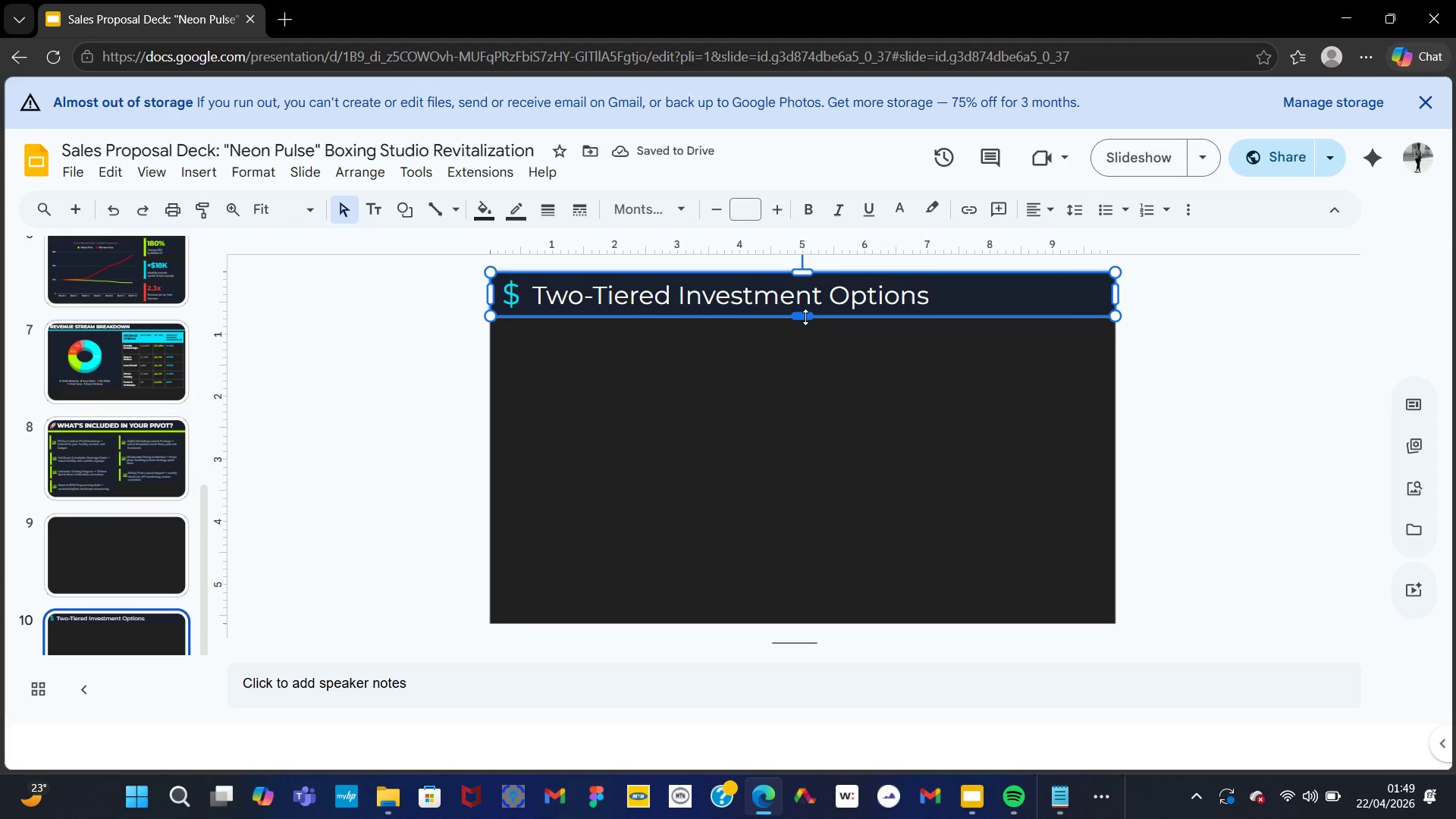 
left_click_drag(start_coordinate=[805, 317], to_coordinate=[804, 322])
 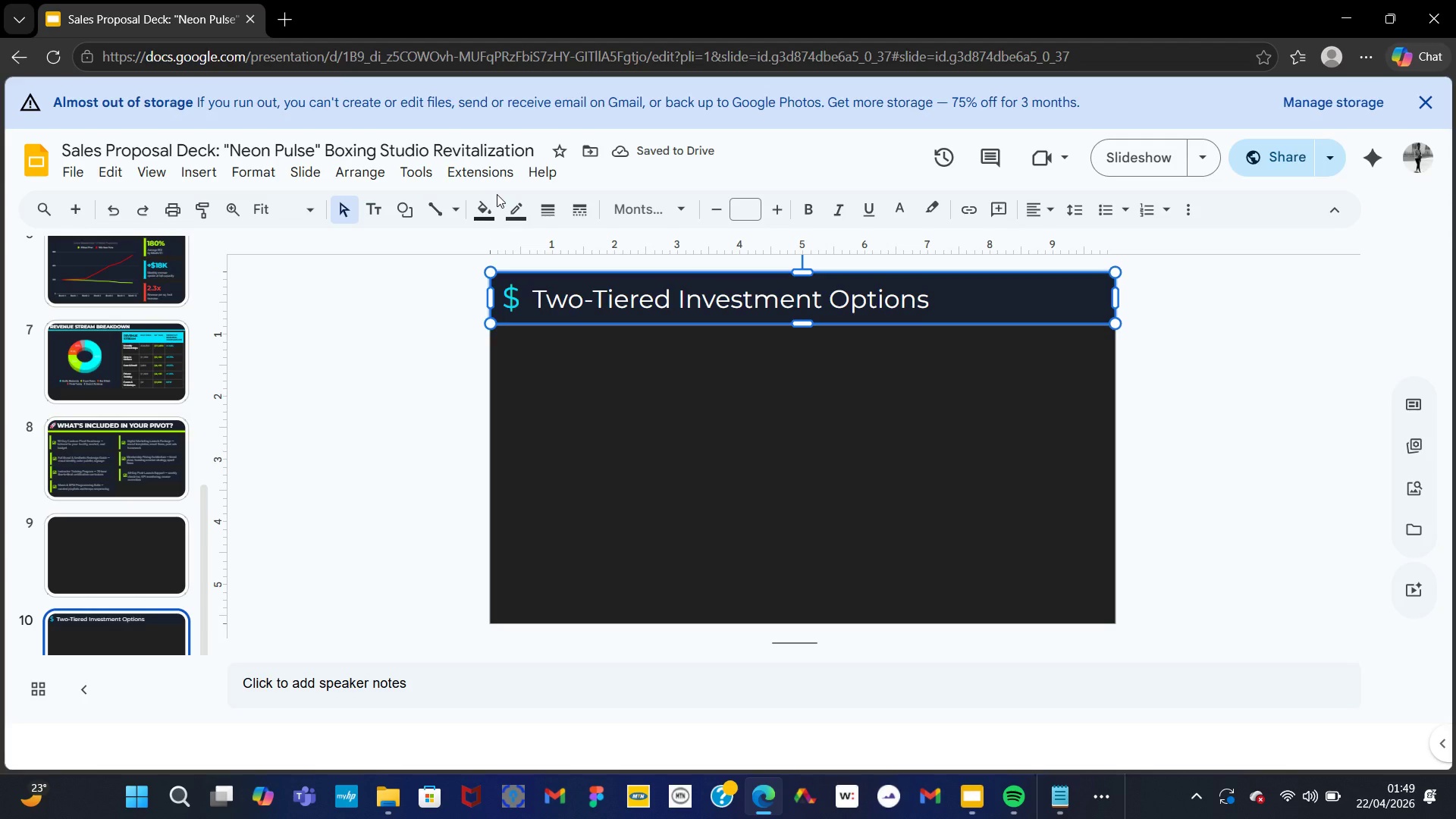 
wait(6.08)
 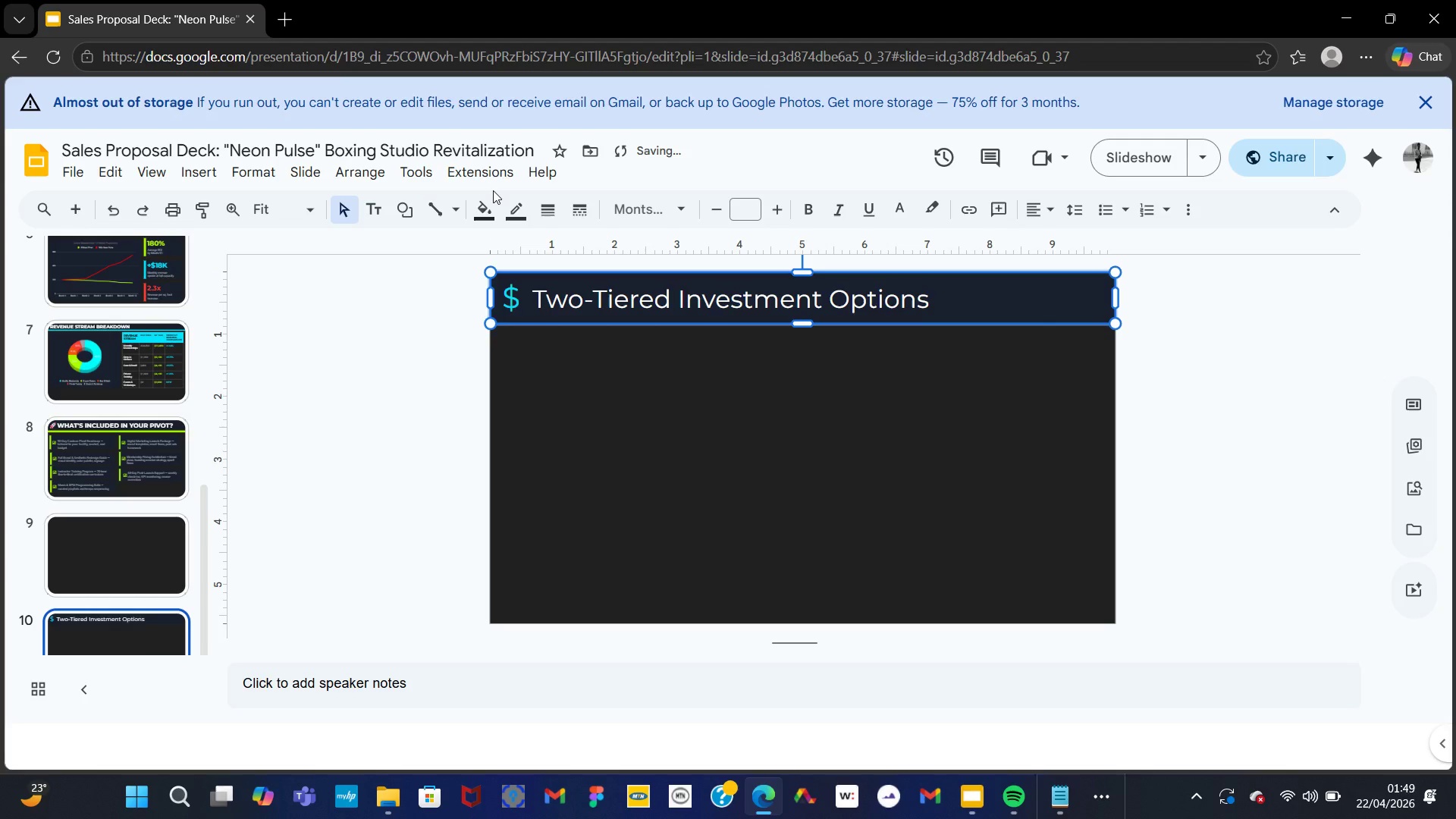 
mouse_move([511, 206])
 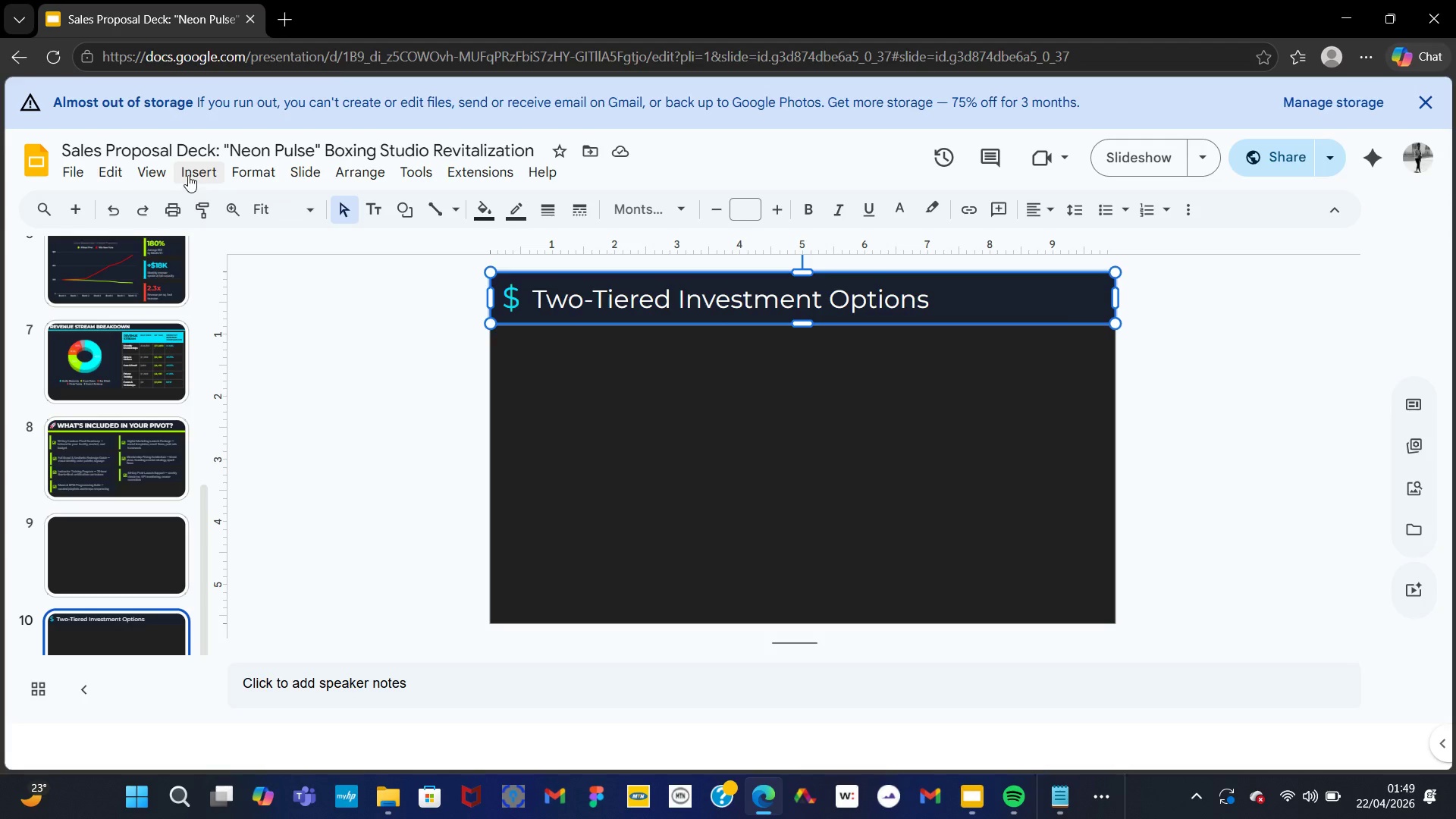 
left_click([188, 175])
 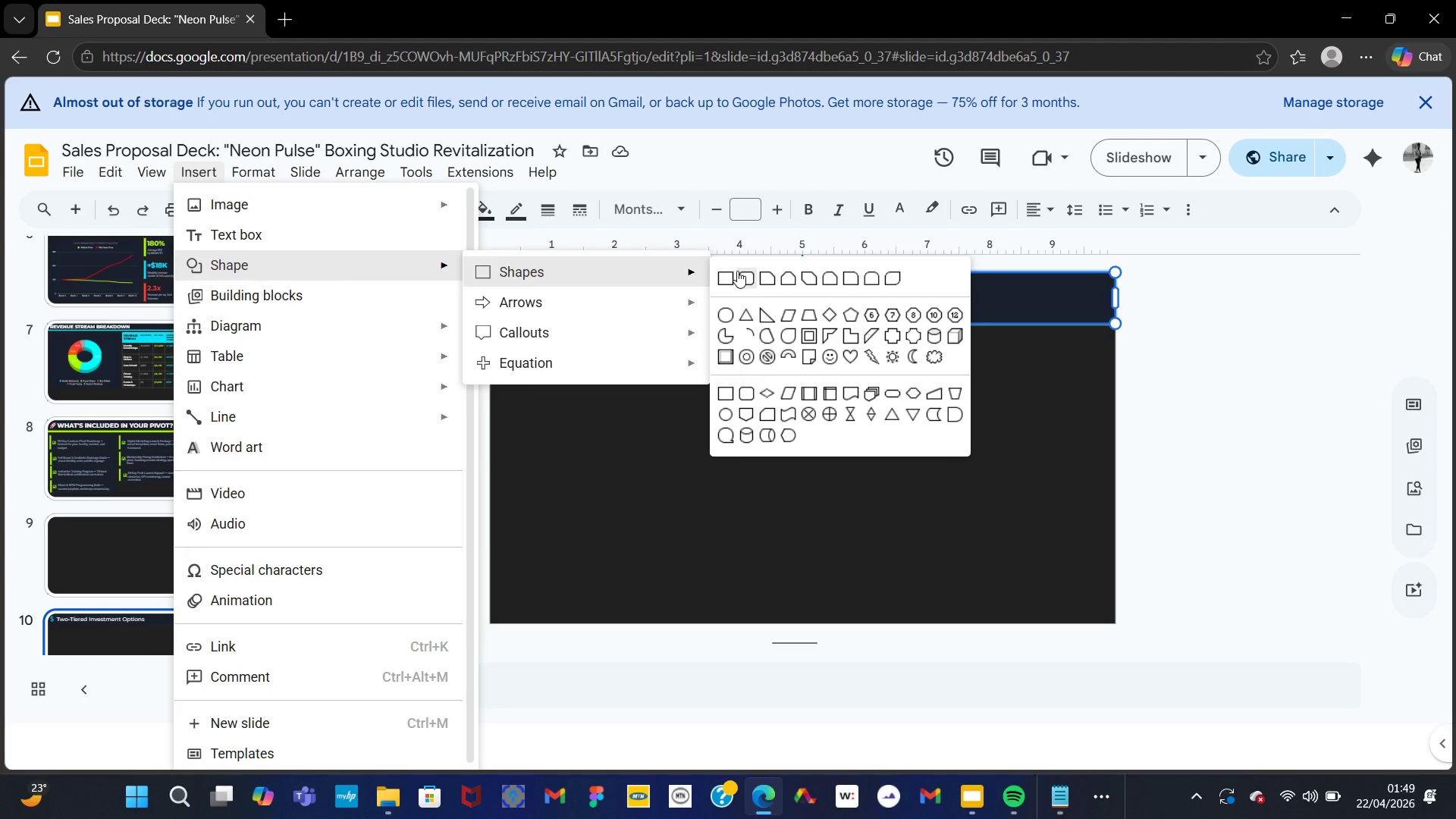 
left_click([724, 275])
 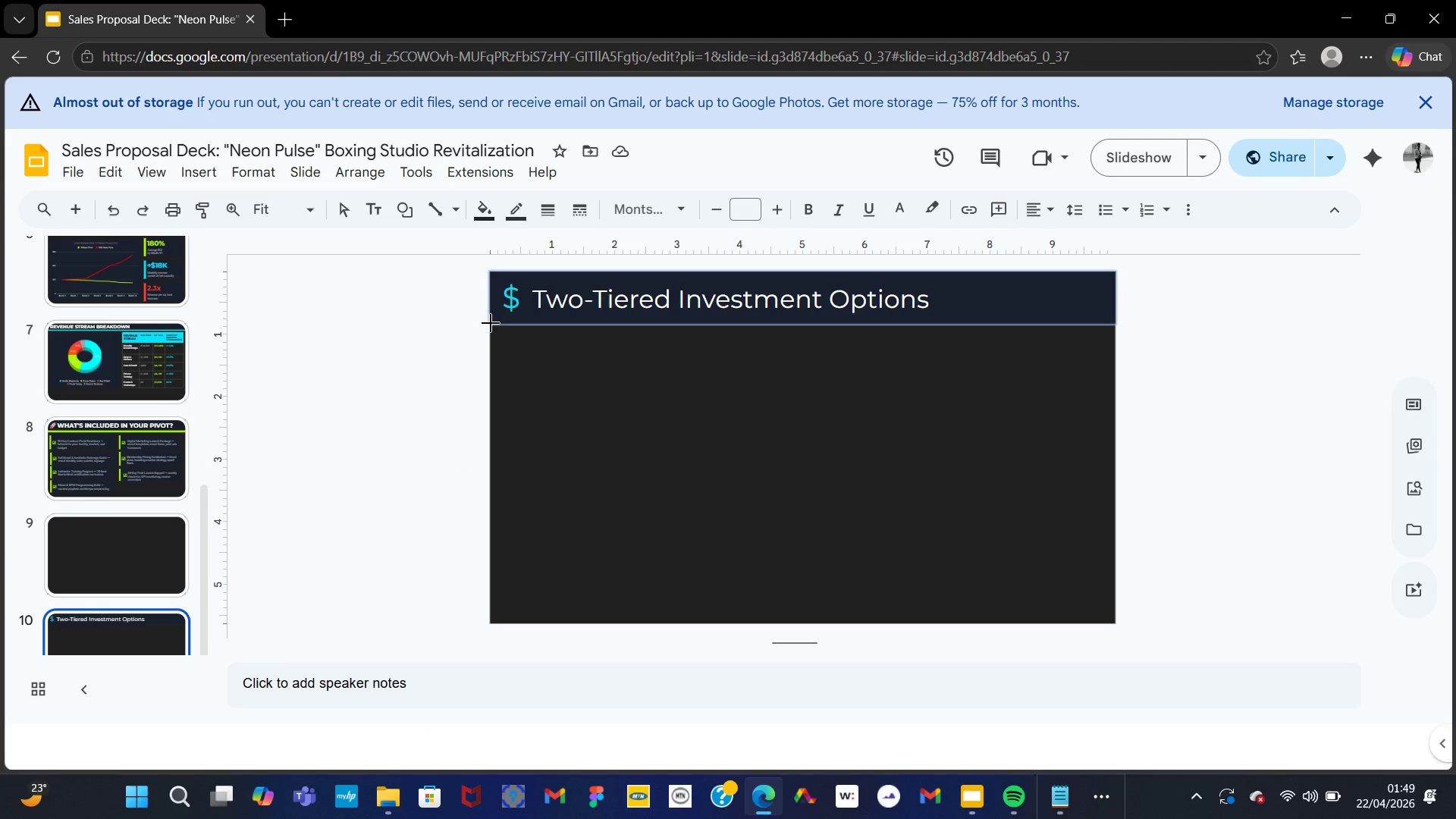 
left_click([491, 323])
 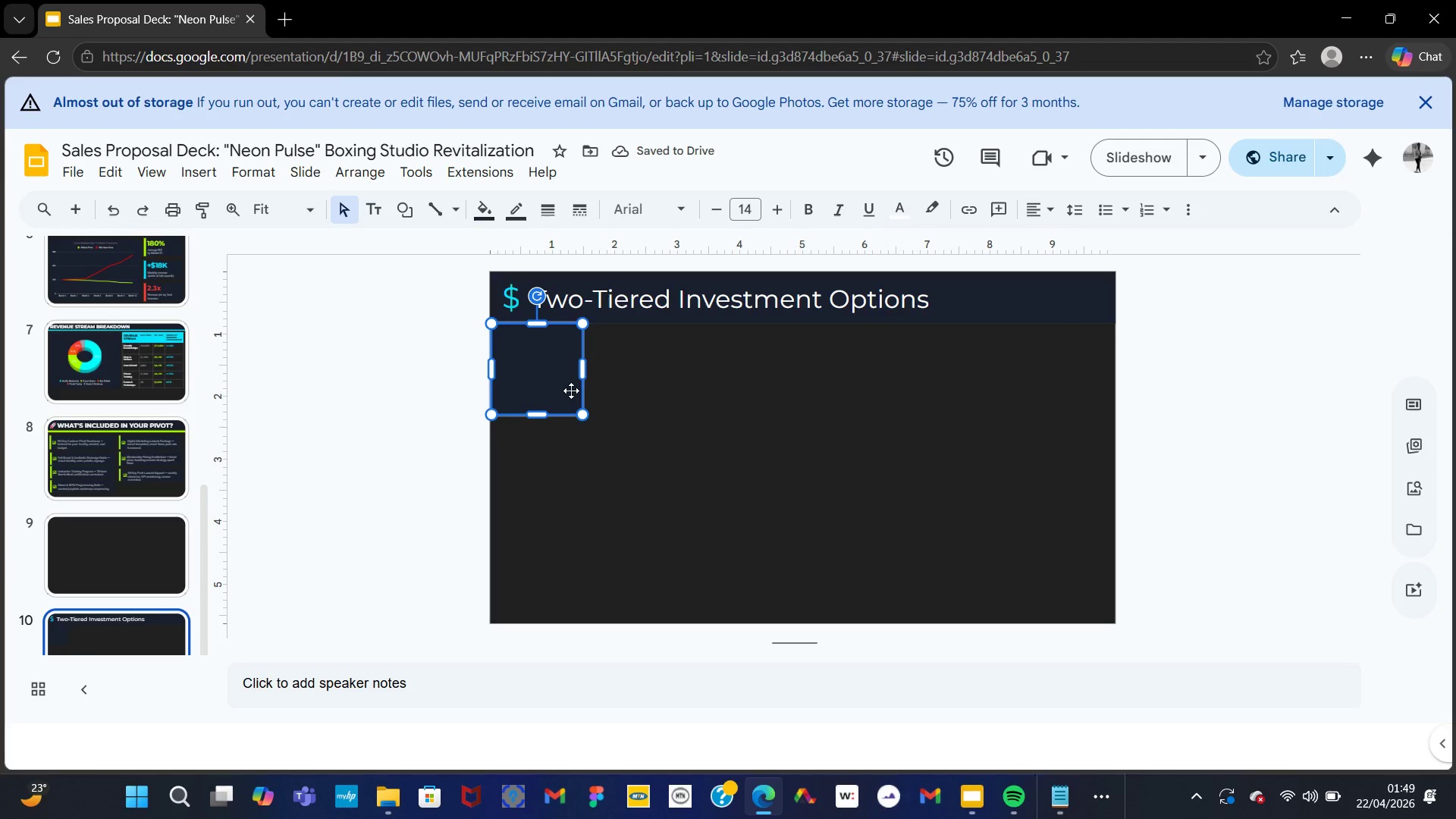 
wait(6.83)
 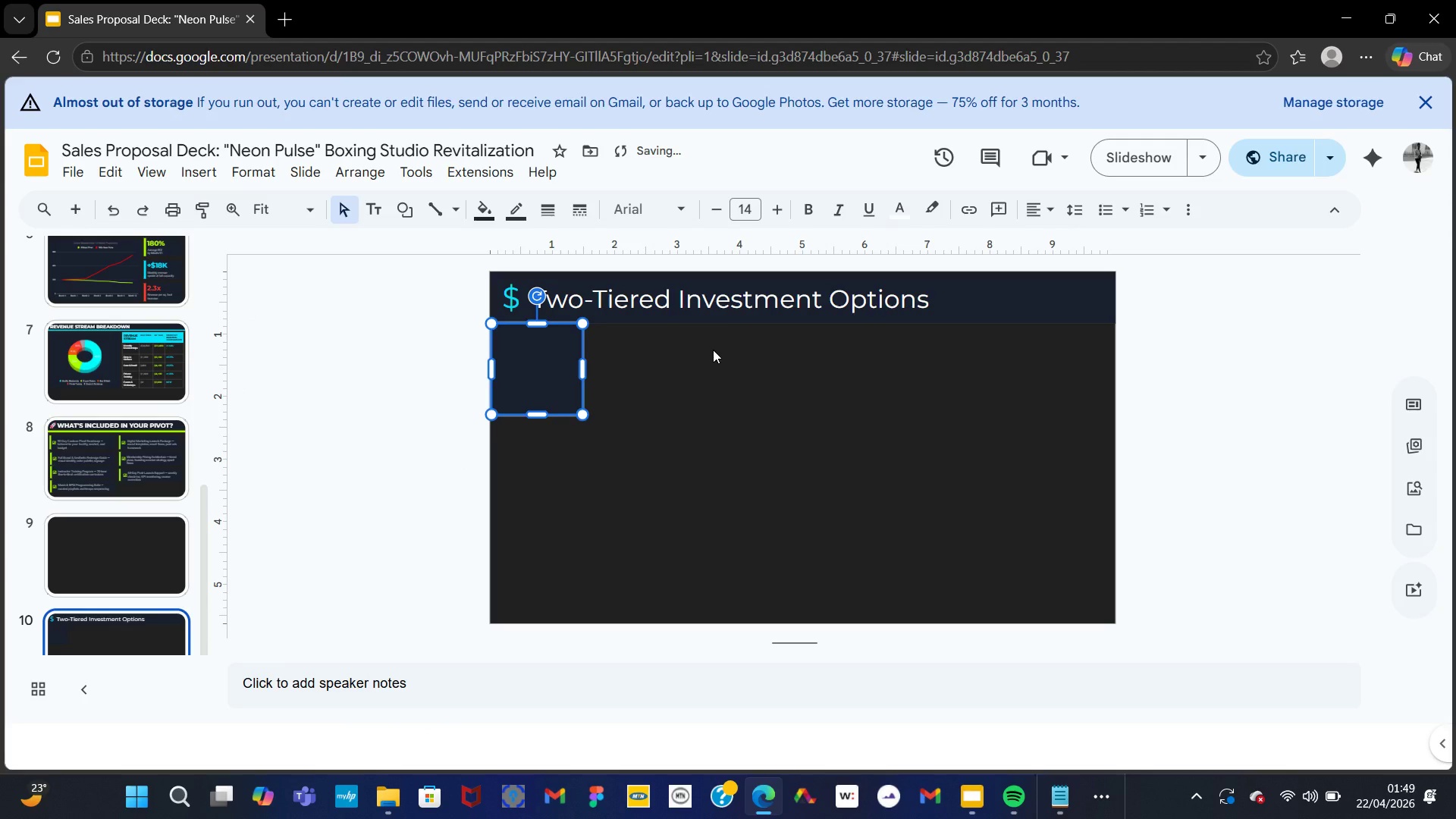 
left_click_drag(start_coordinate=[585, 377], to_coordinate=[905, 352])
 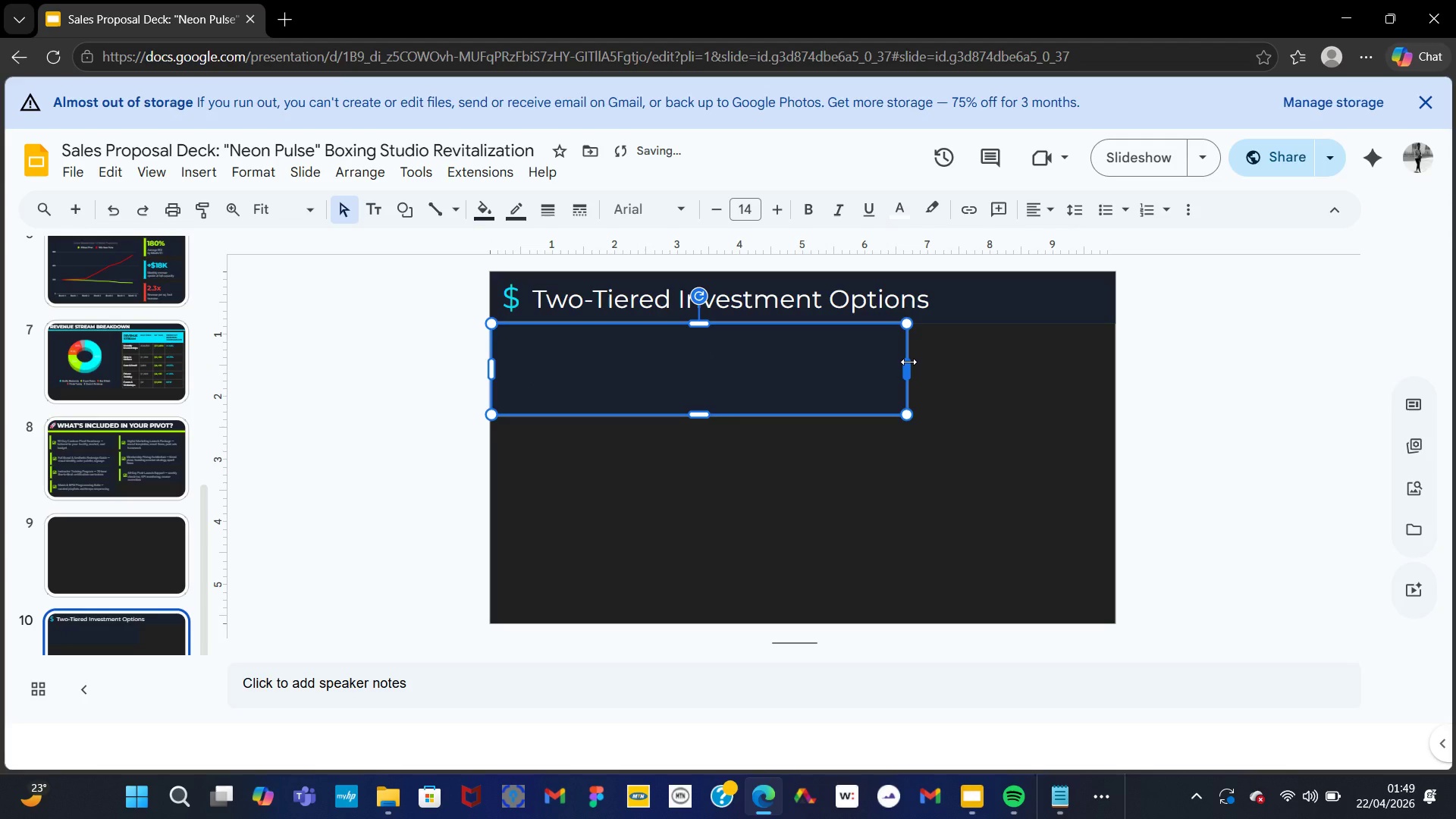 
left_click_drag(start_coordinate=[908, 359], to_coordinate=[1110, 371])
 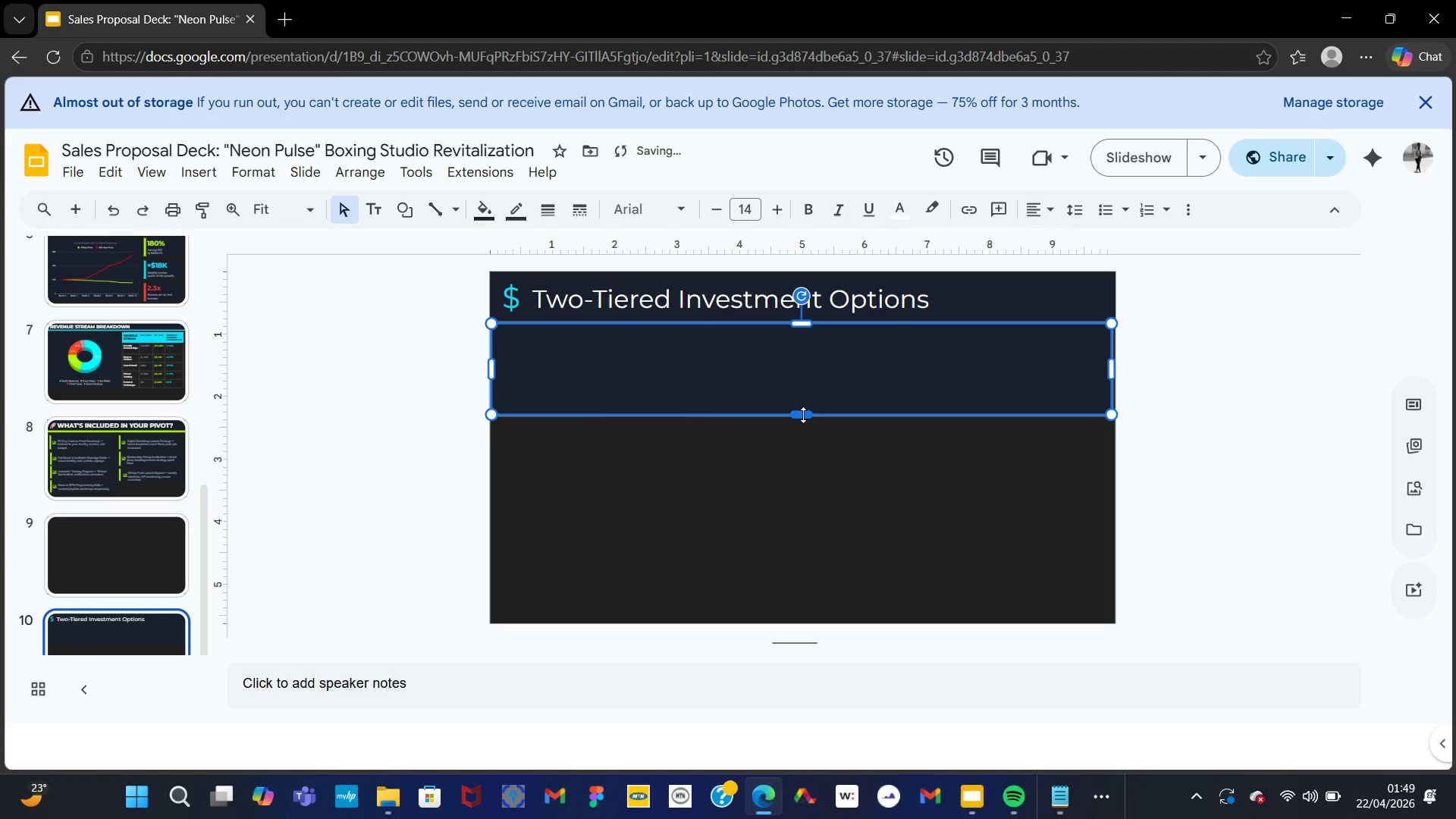 
left_click_drag(start_coordinate=[803, 416], to_coordinate=[777, 337])
 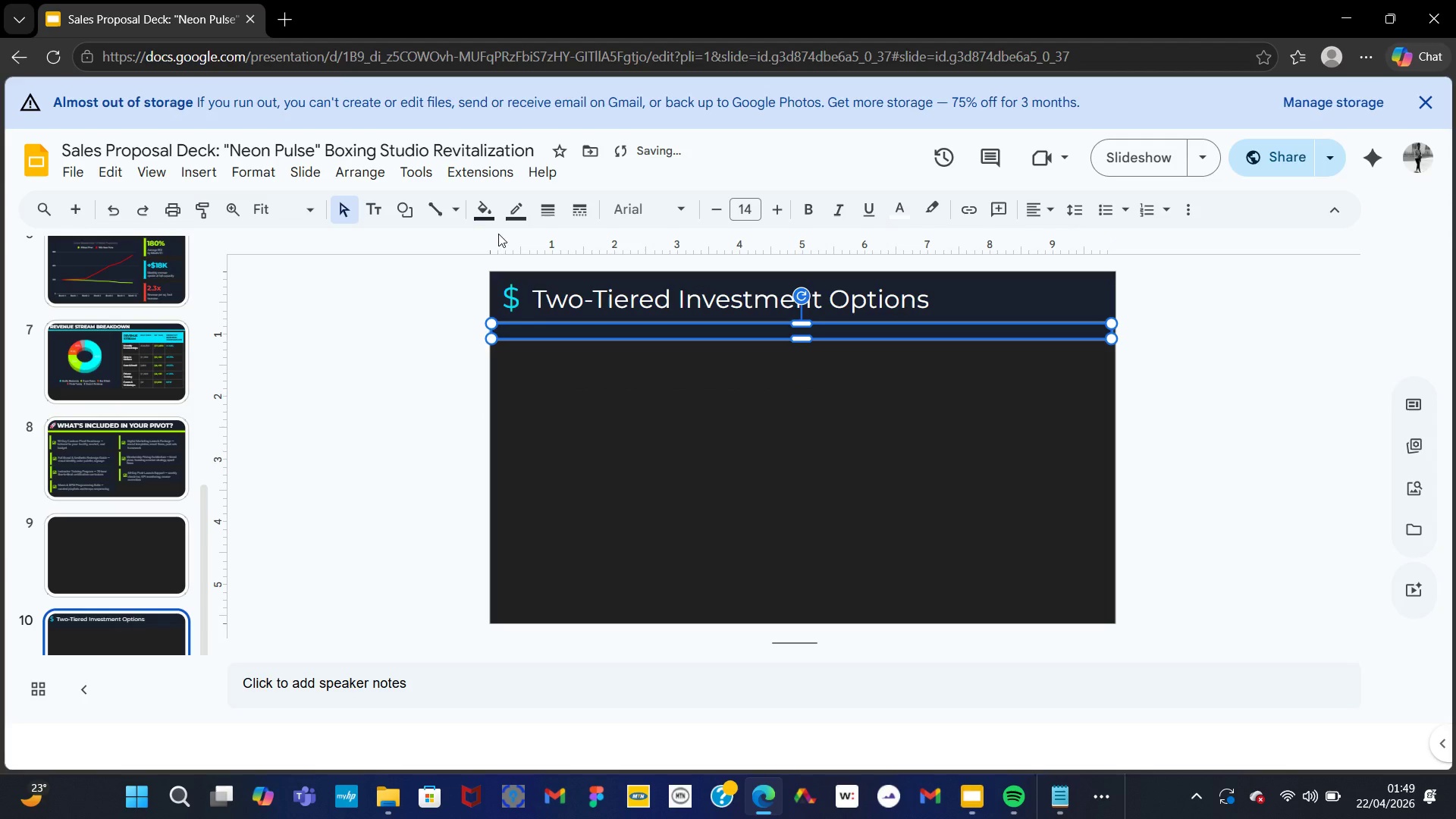 
left_click([486, 218])
 